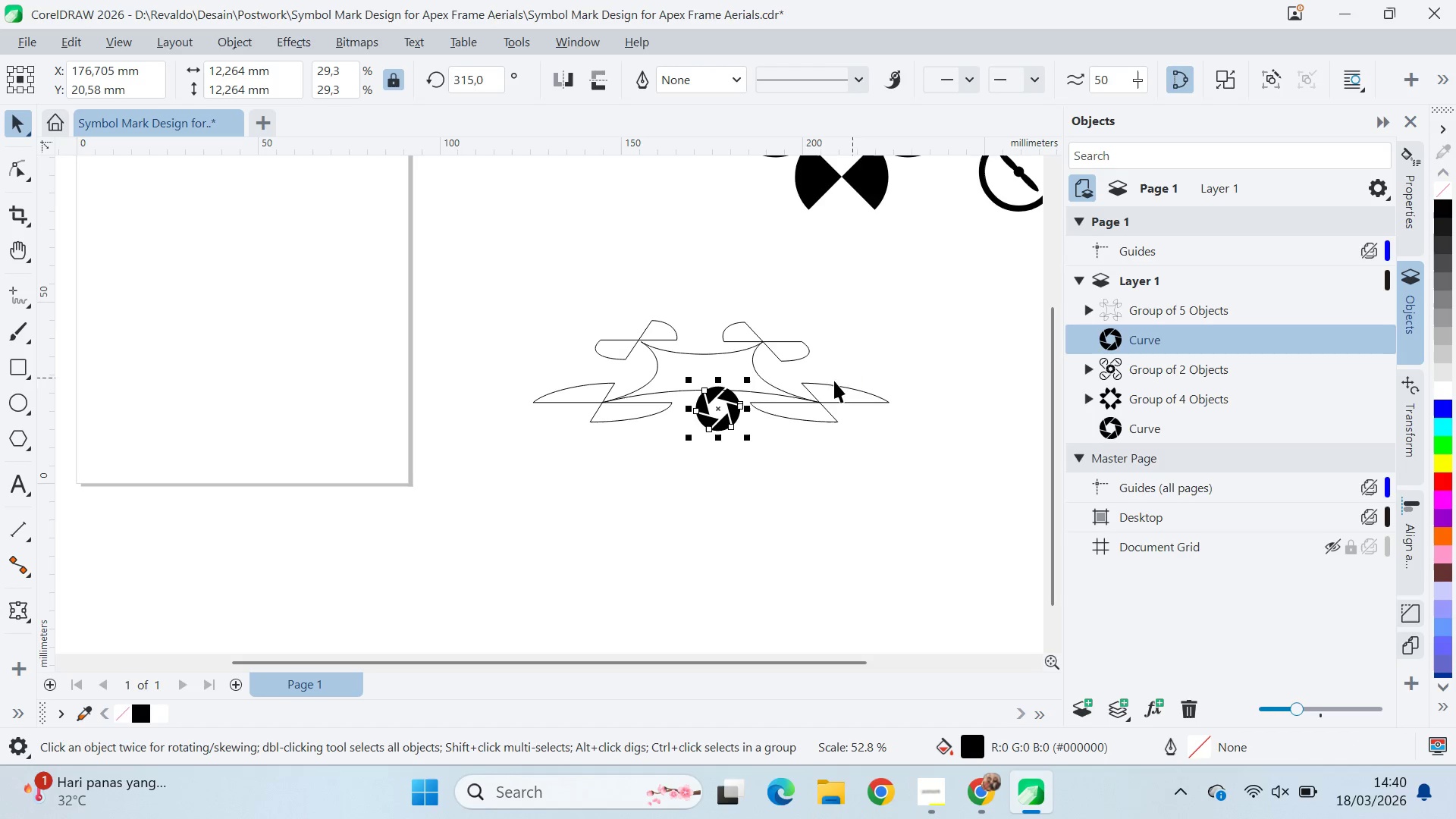 
hold_key(key=ShiftLeft, duration=1.67)
left_click_drag(start_coordinate=[720, 414], to_coordinate=[711, 402])
 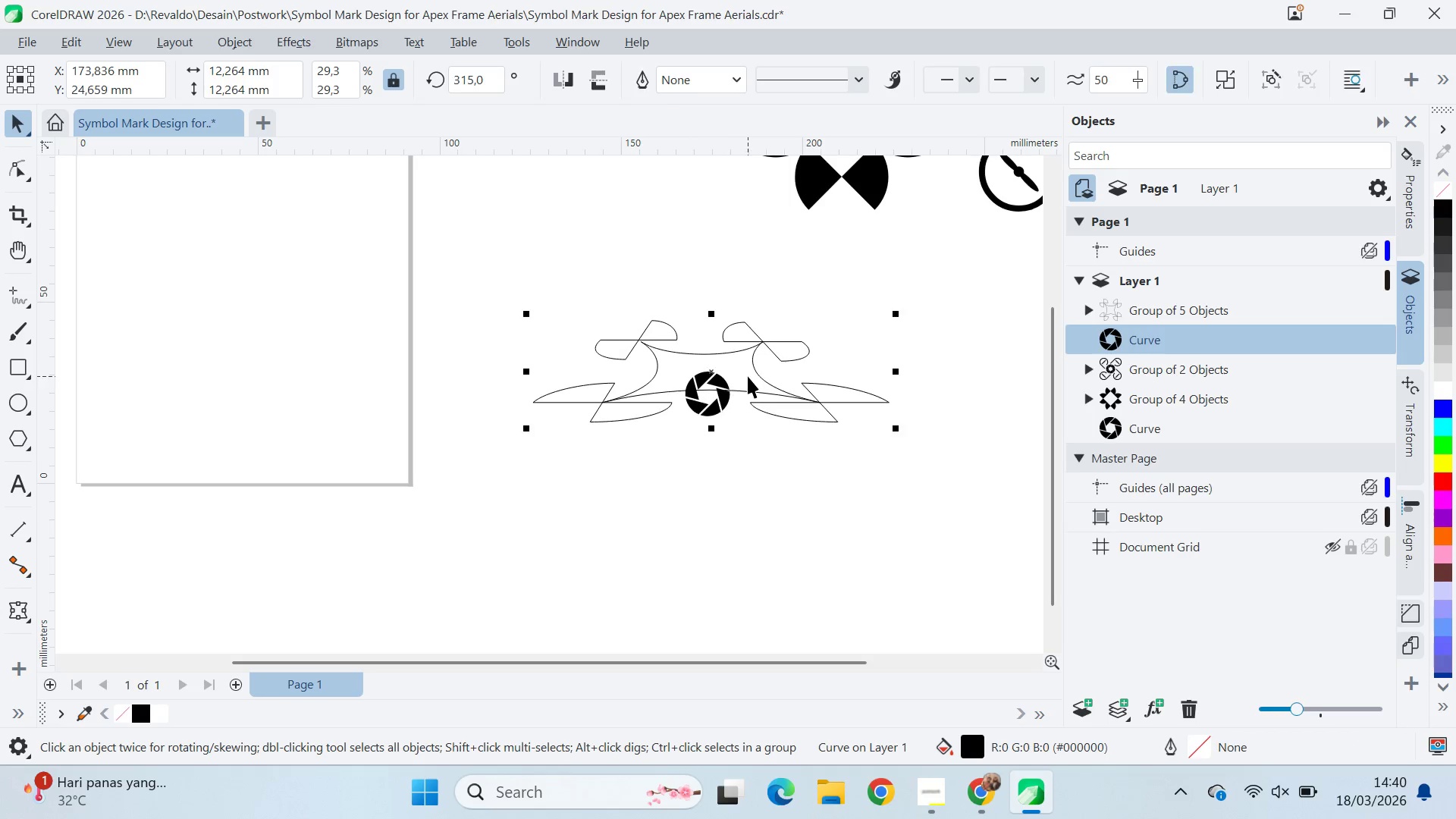 
left_click([748, 376])
 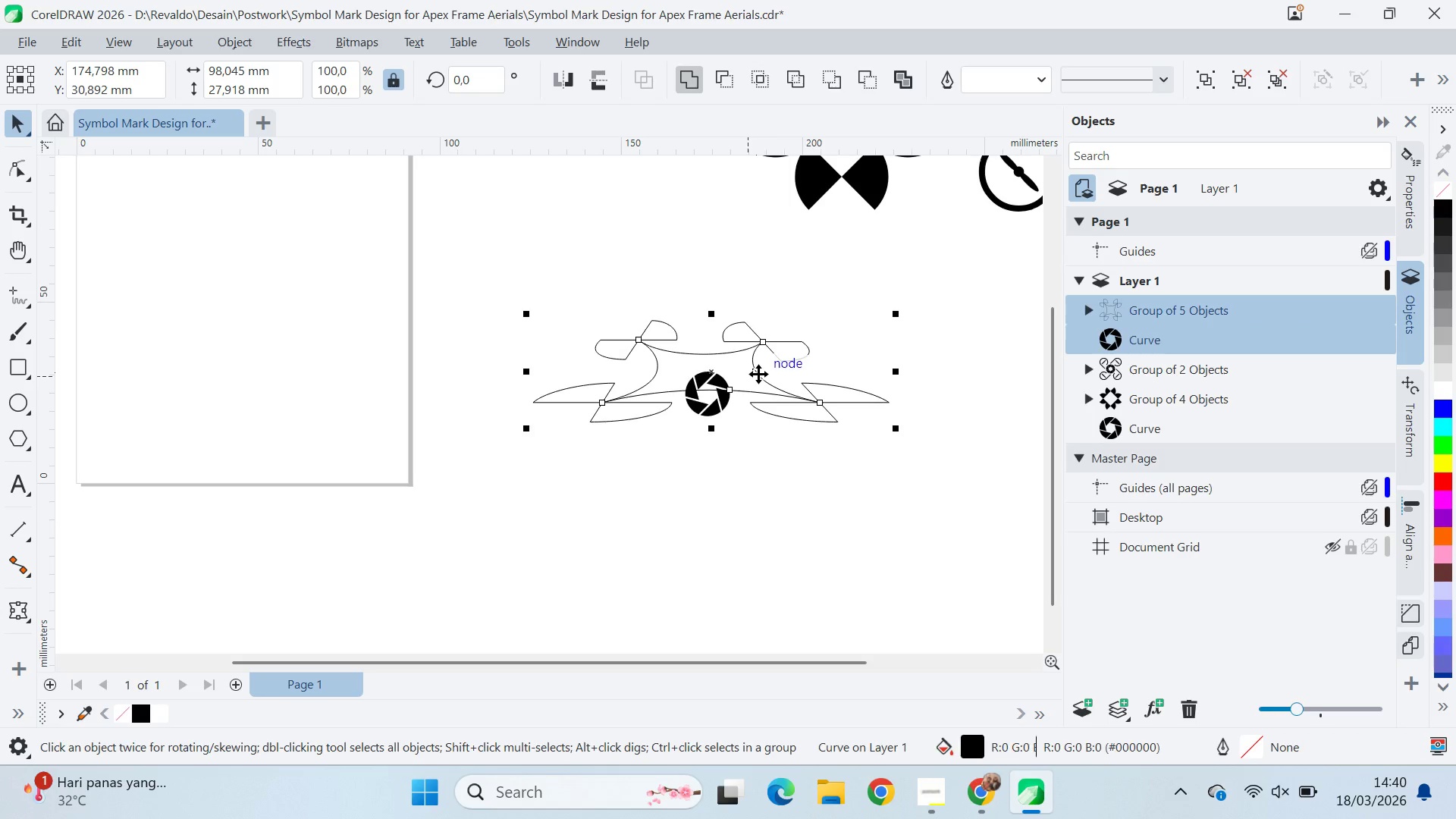 
key(C)
 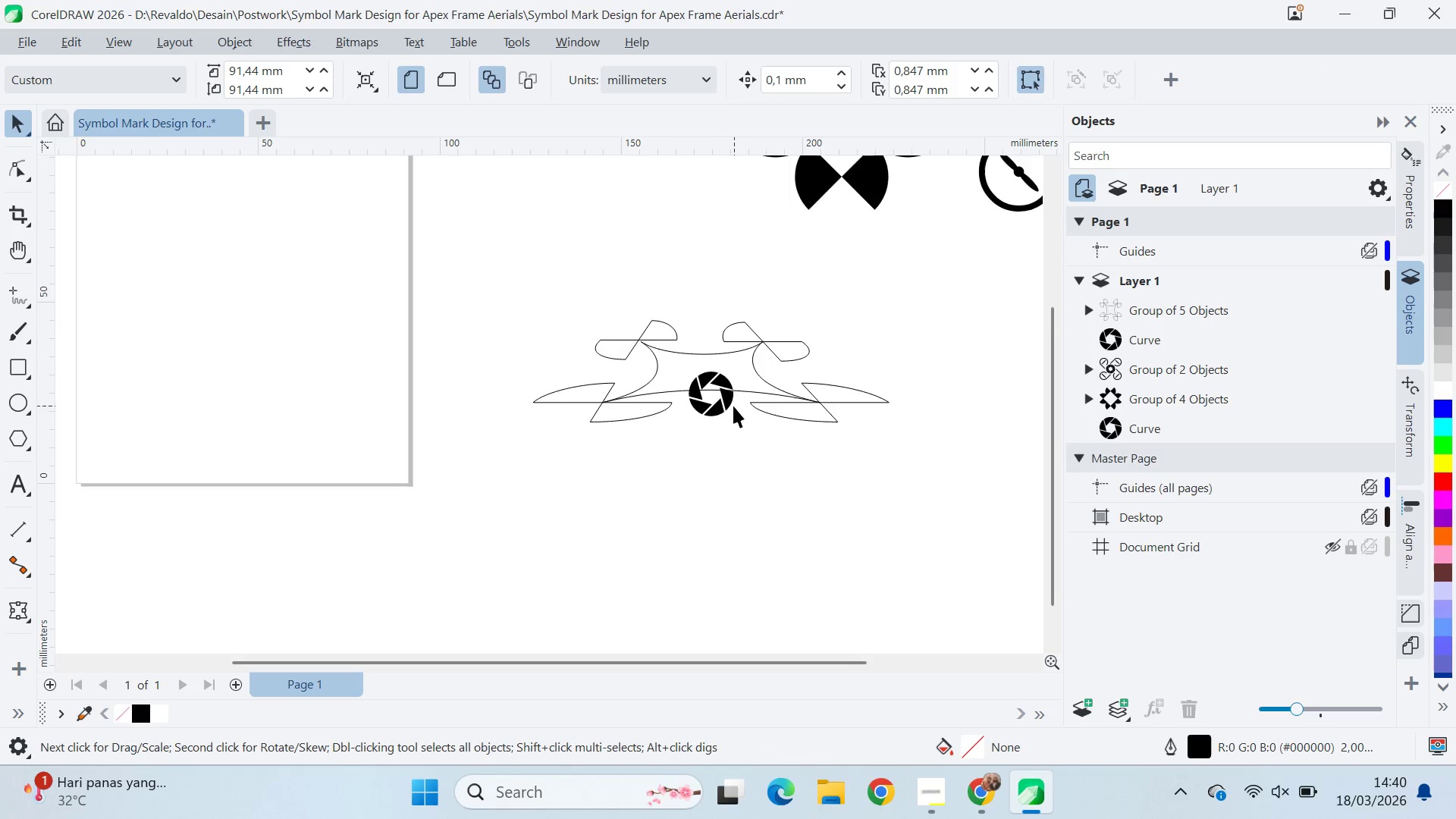 
left_click_drag(start_coordinate=[715, 406], to_coordinate=[714, 413])
 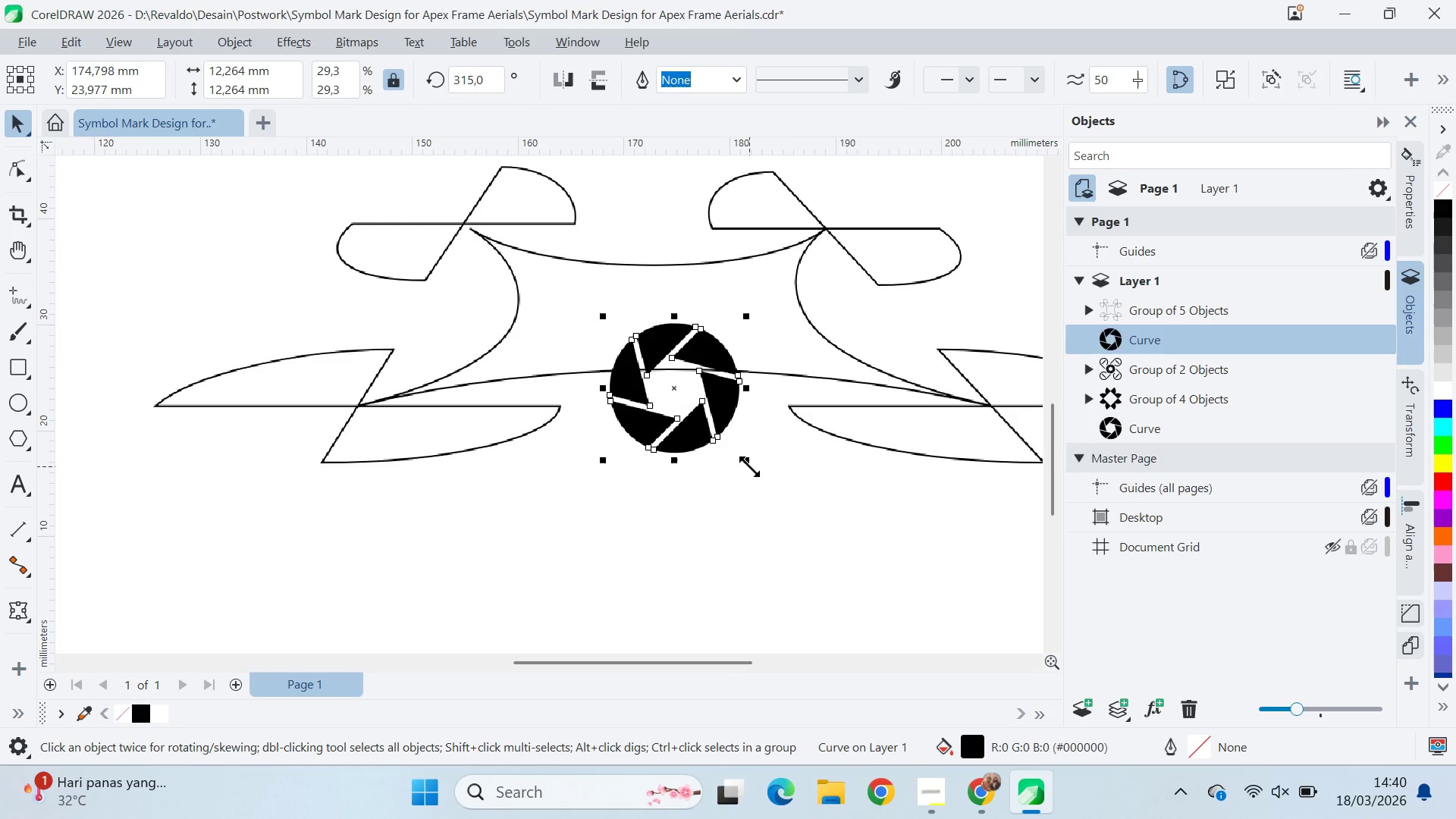 
hold_key(key=ShiftLeft, duration=1.5)
 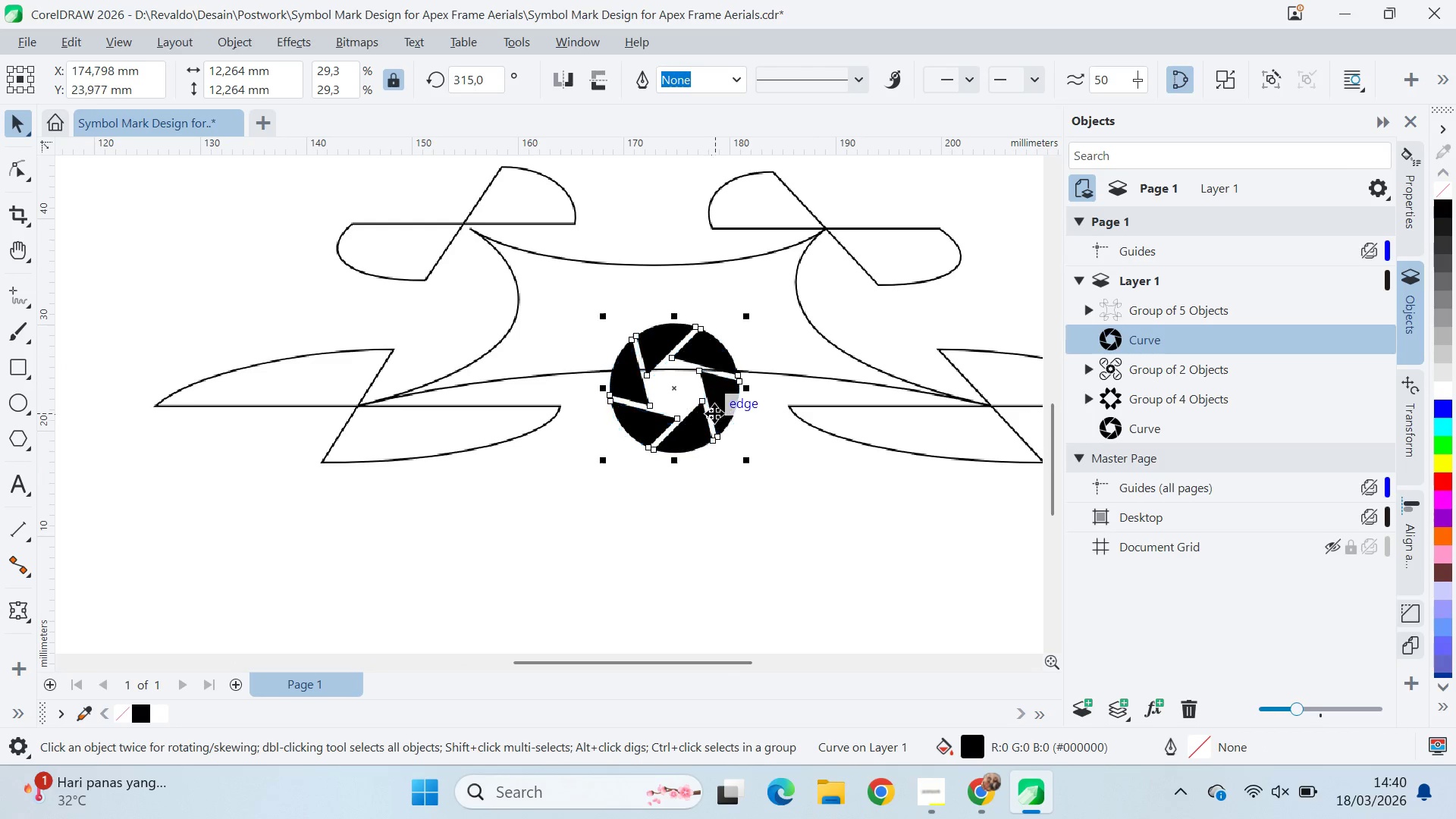 
scroll: coordinate [729, 401], scroll_direction: up, amount: 8.0
 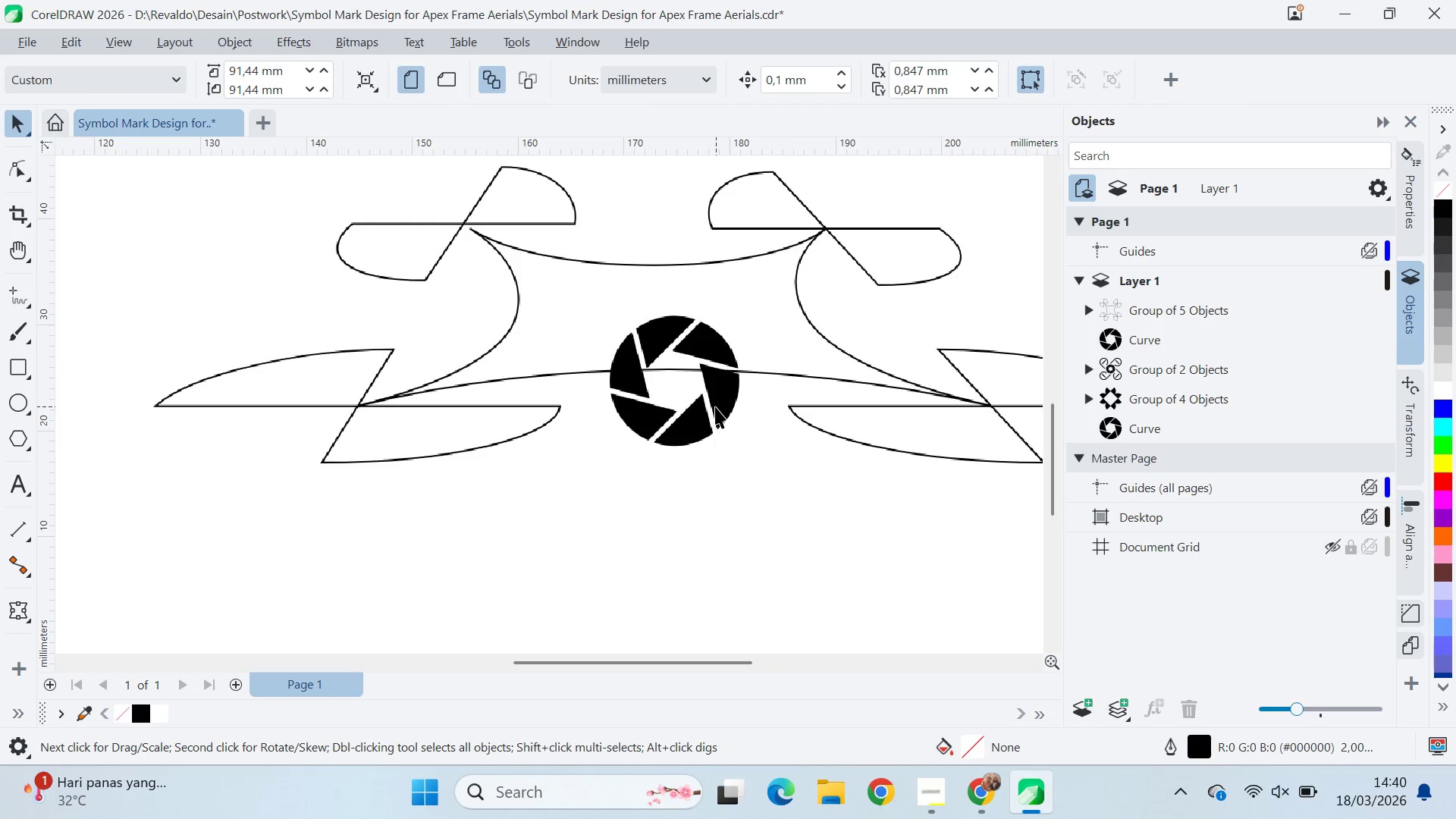 
hold_key(key=ShiftLeft, duration=0.61)
 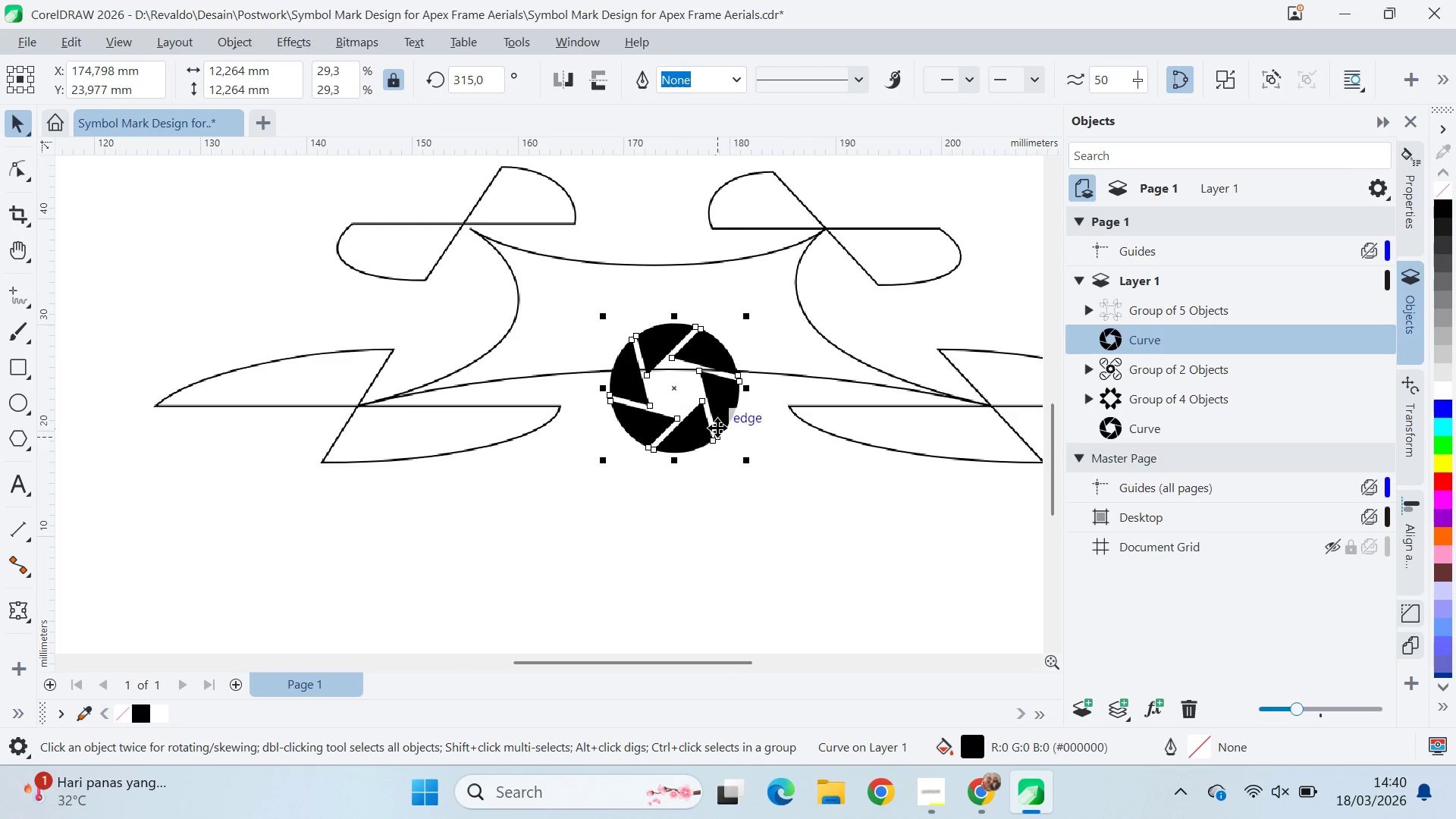 
left_click_drag(start_coordinate=[717, 428], to_coordinate=[716, 413])
 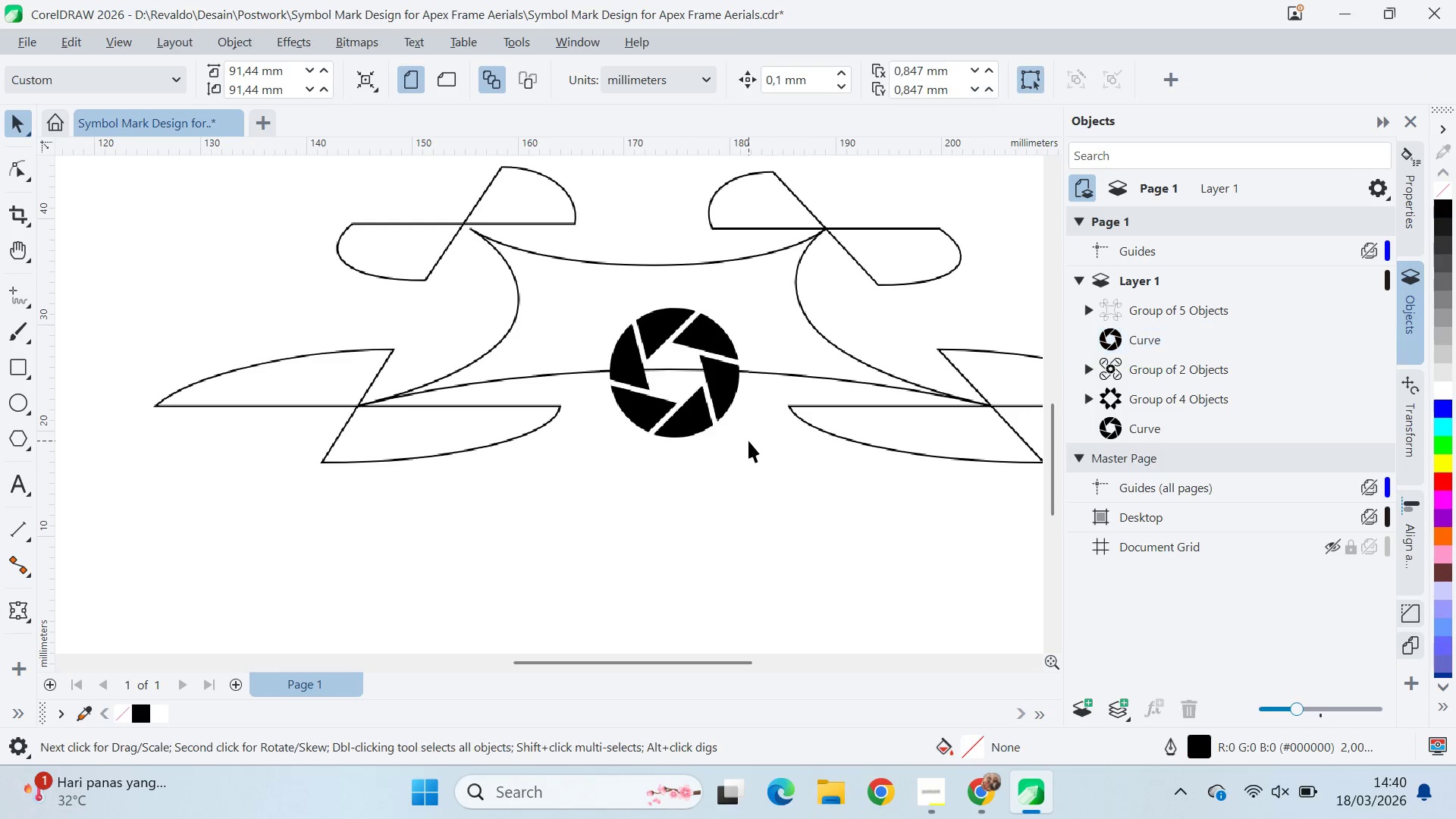 
hold_key(key=ShiftLeft, duration=0.73)
 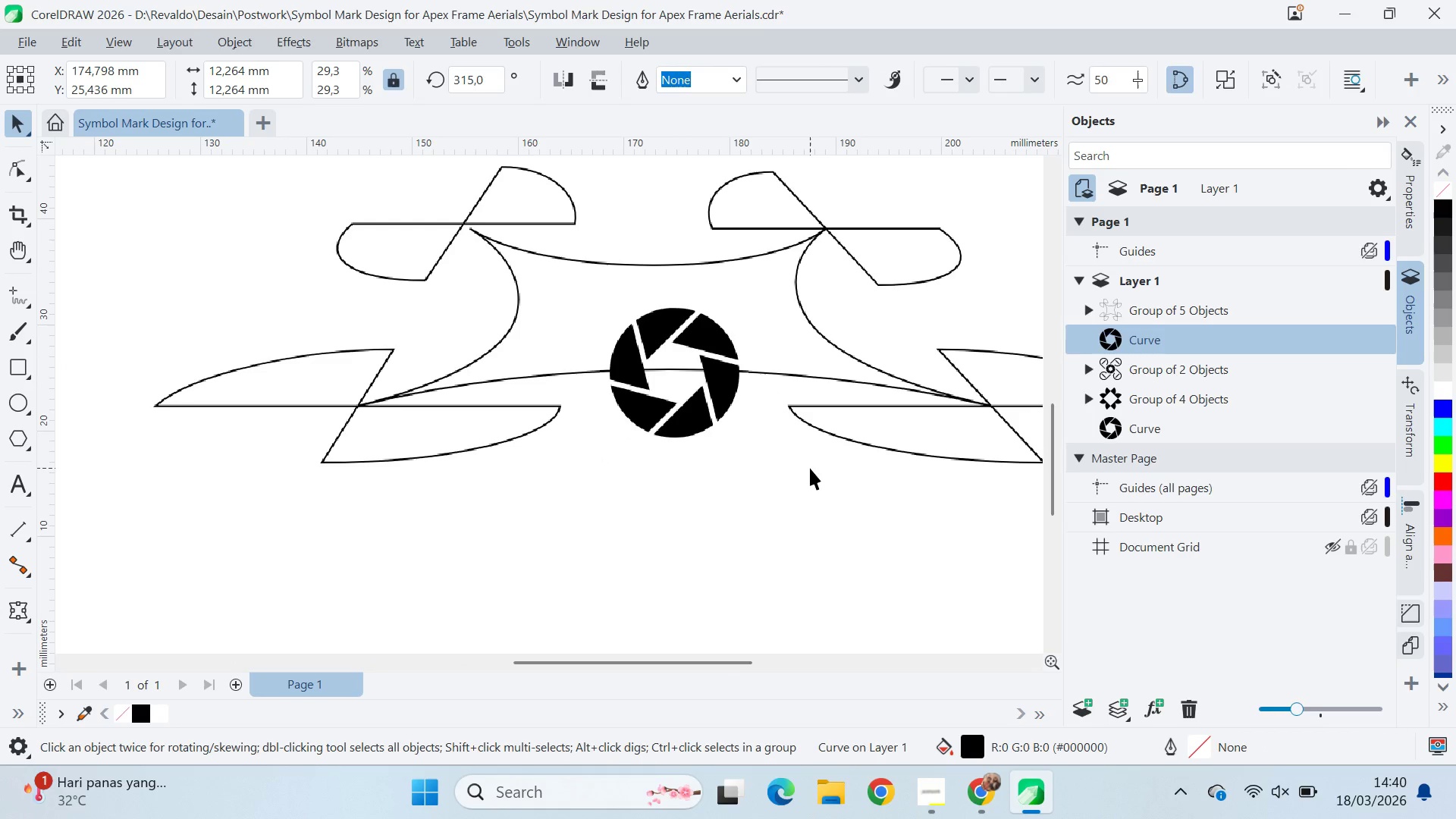 
left_click([810, 468])
 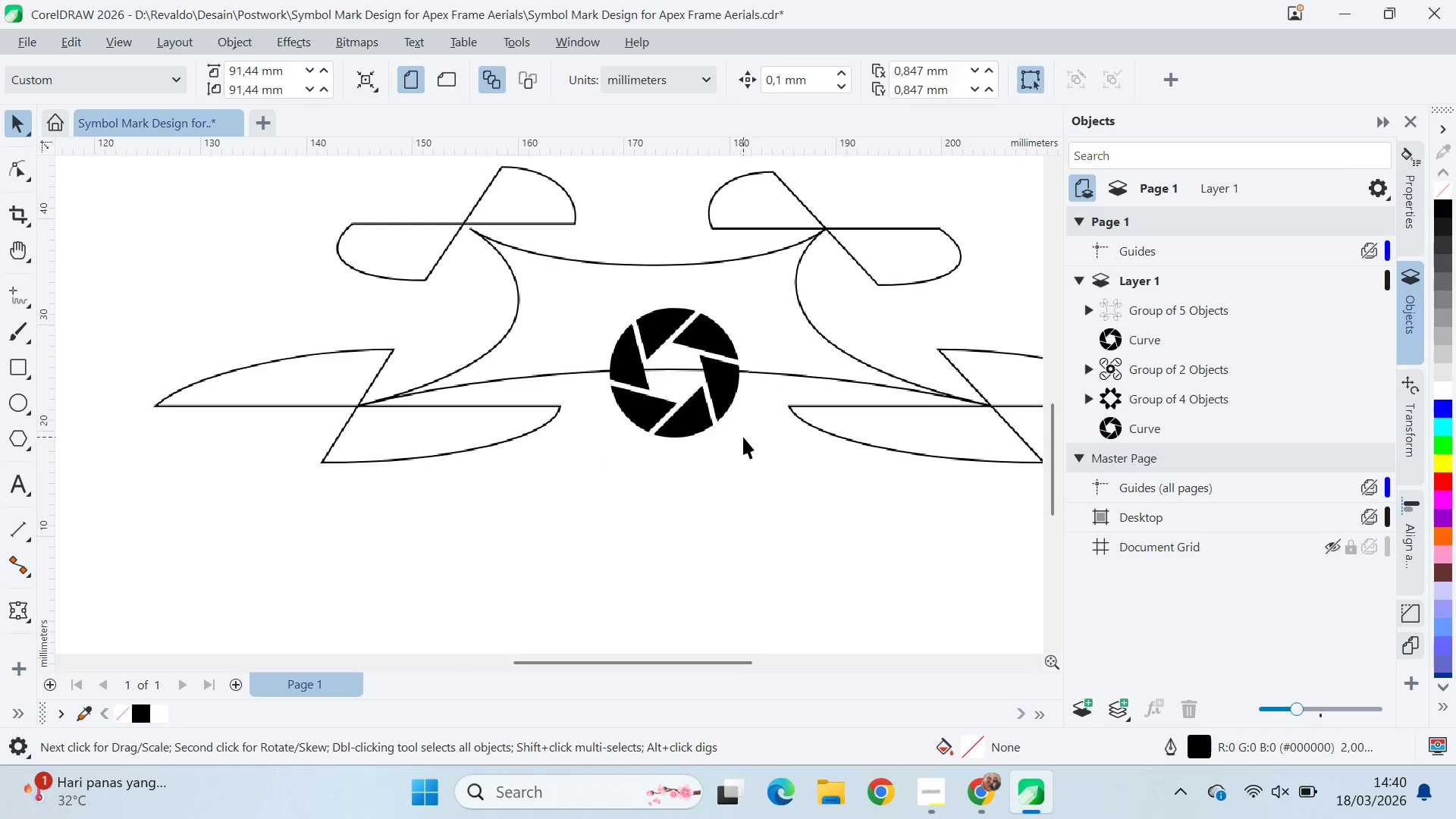 
scroll: coordinate [742, 441], scroll_direction: down, amount: 6.0
 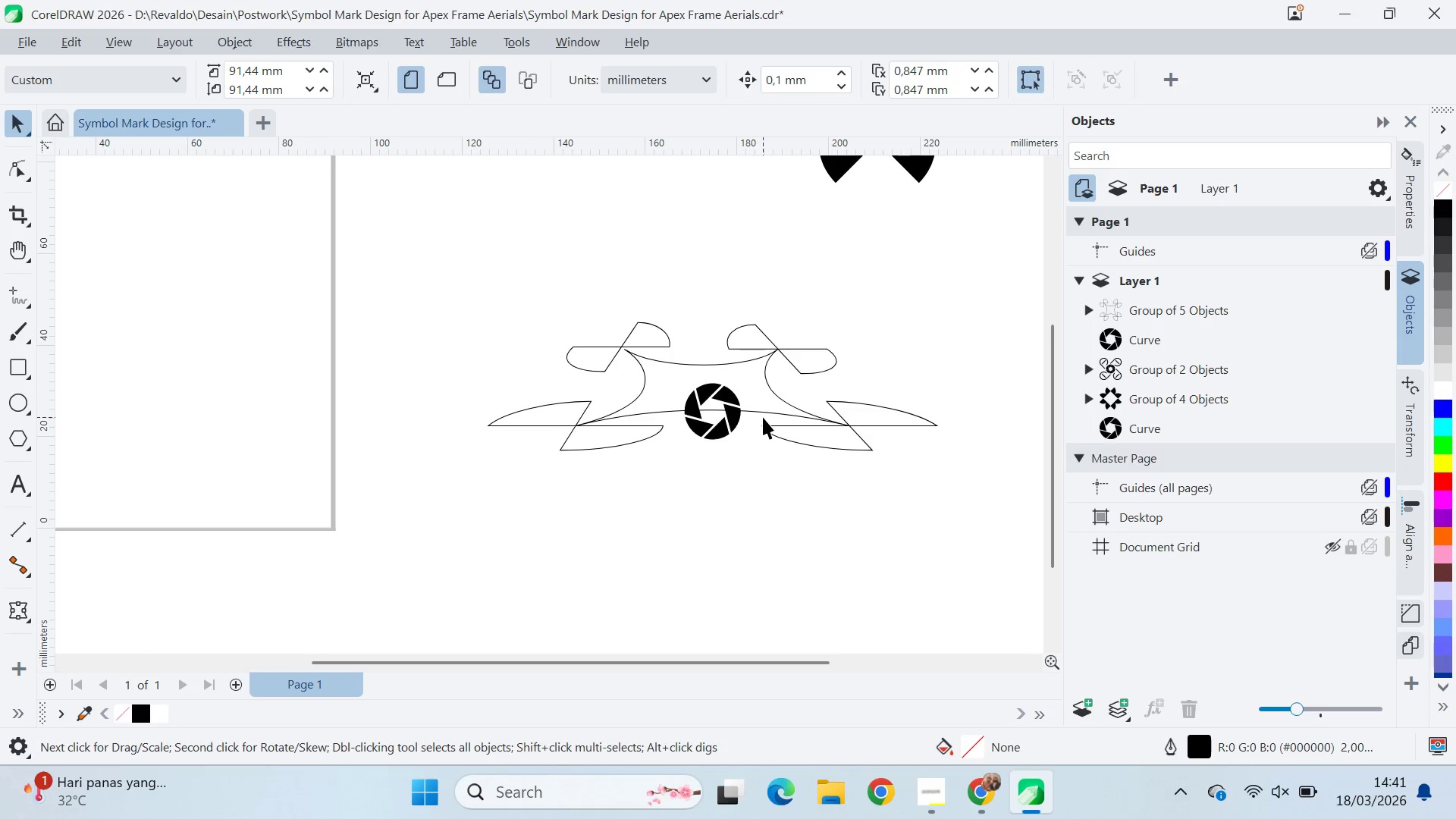 
scroll: coordinate [758, 421], scroll_direction: up, amount: 2.0
 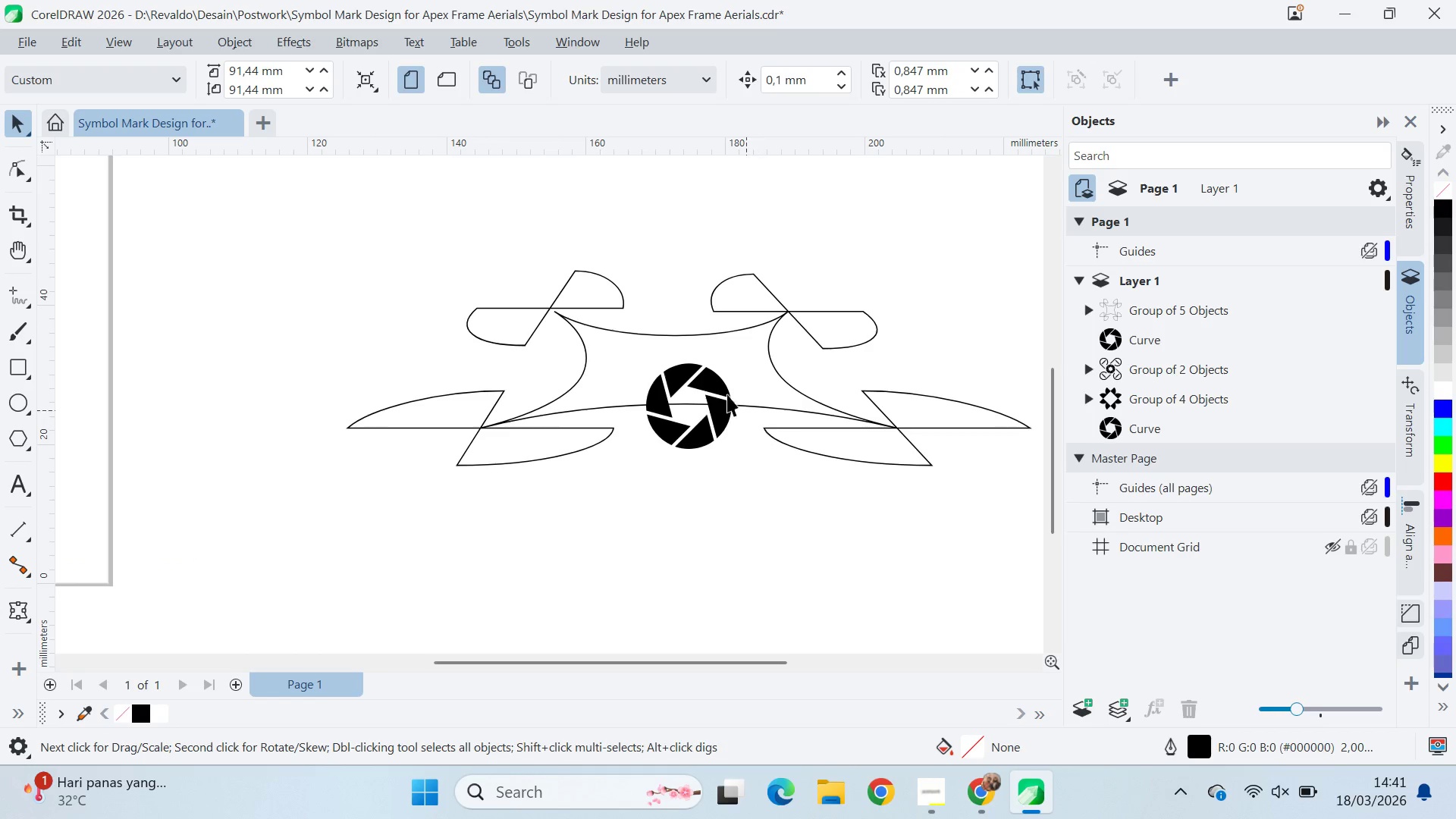 
left_click([611, 306])
 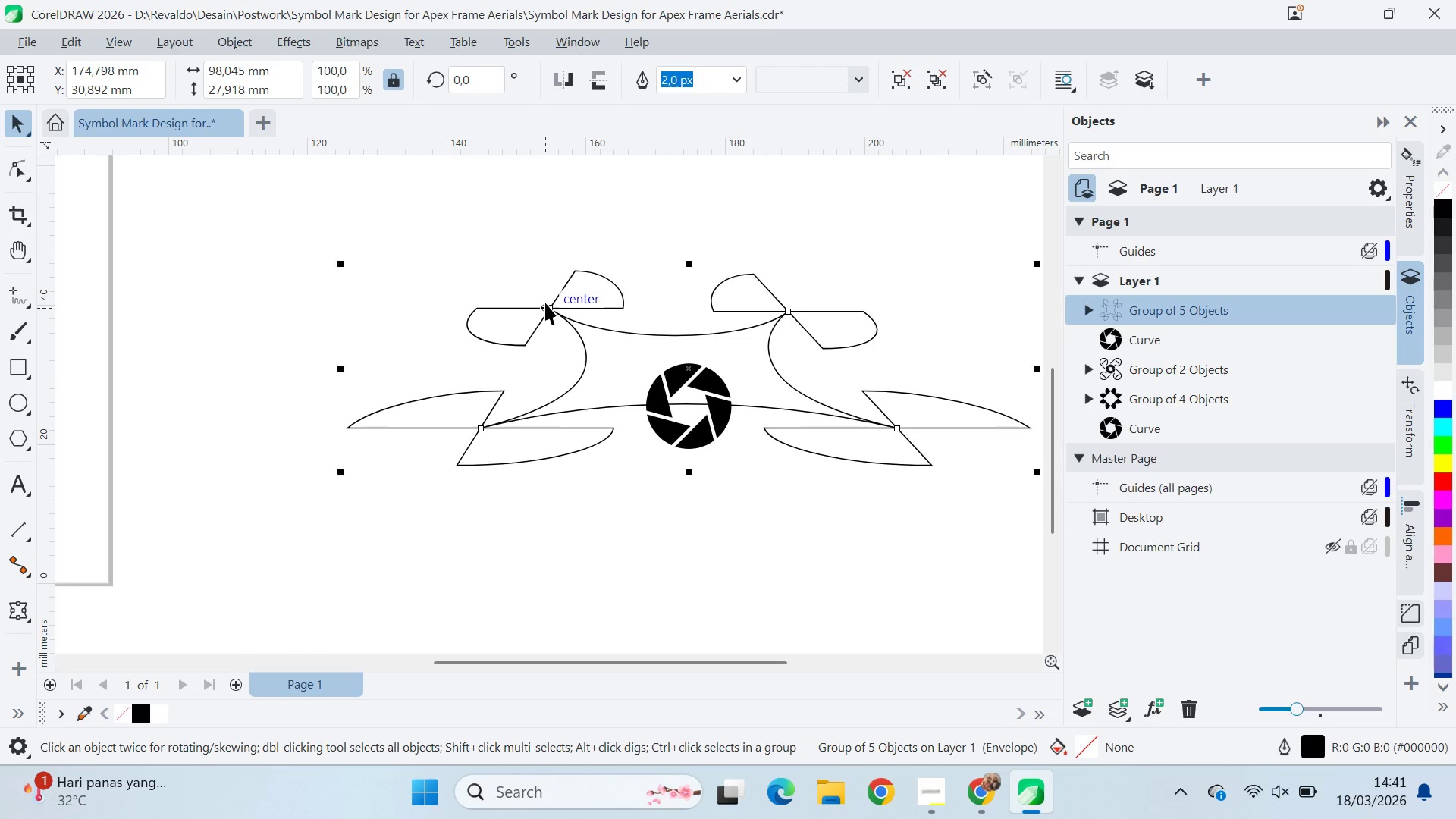 
key(Control+U)
 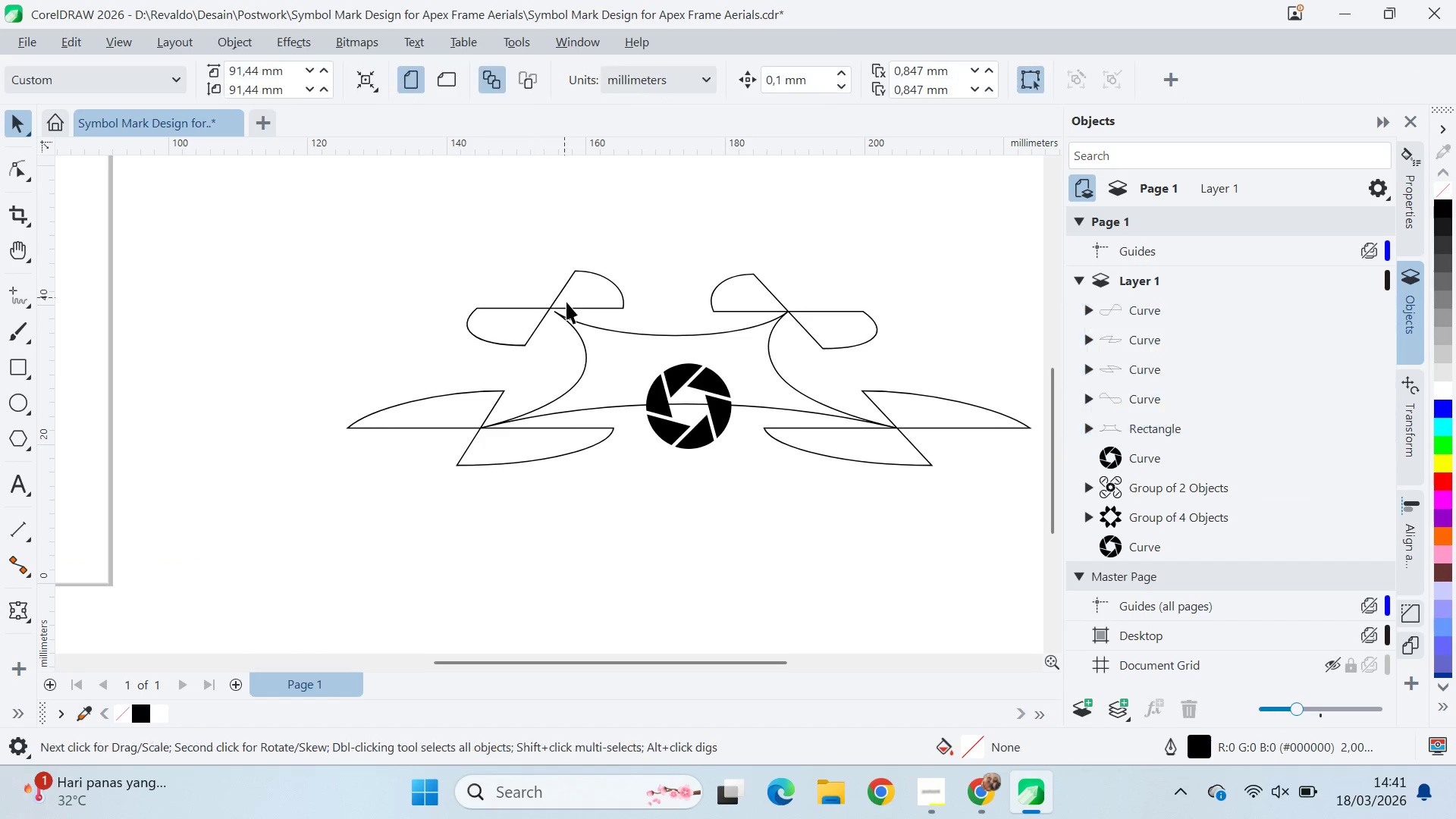 
double_click([569, 306])
 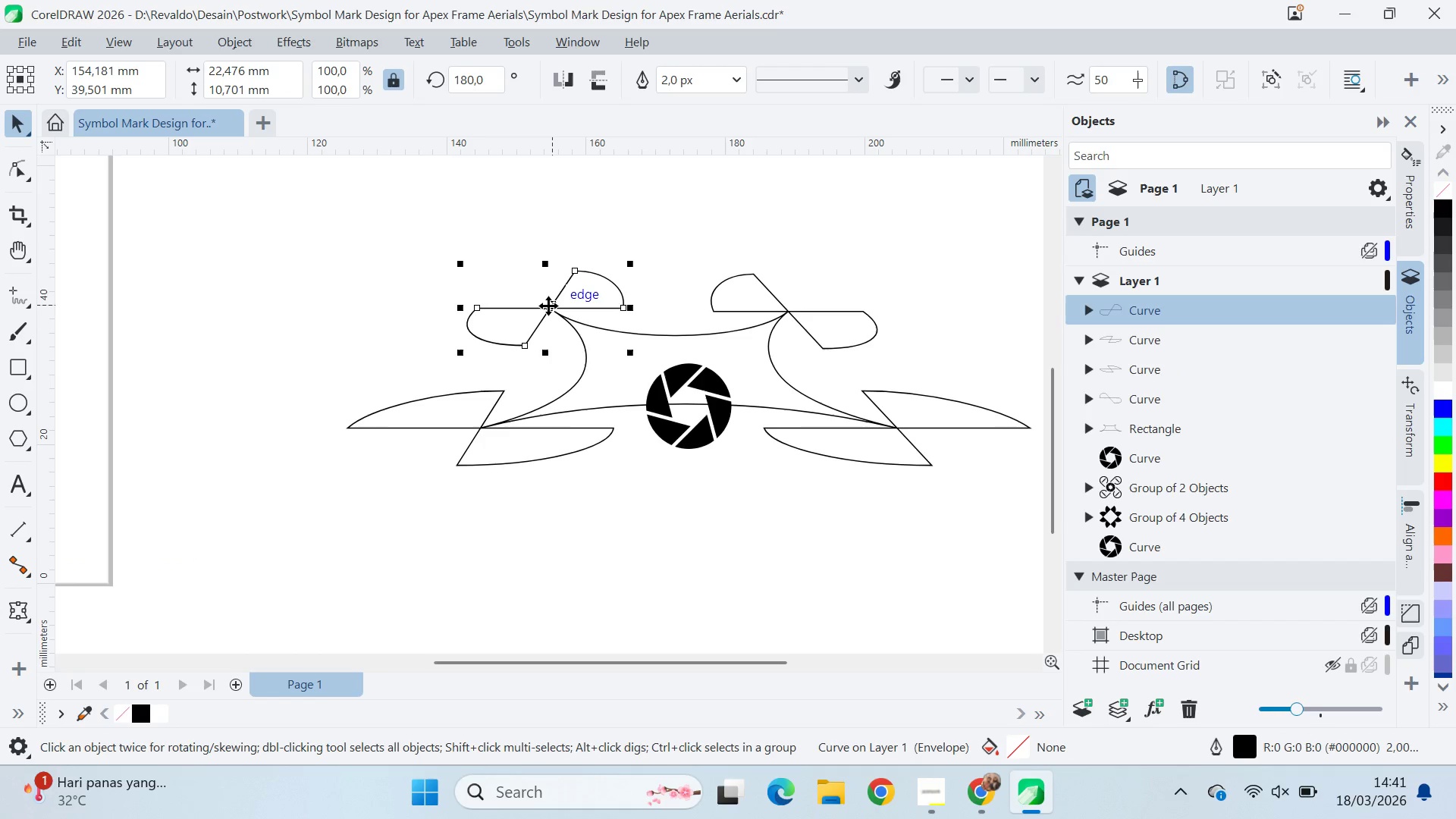 
left_click_drag(start_coordinate=[548, 306], to_coordinate=[555, 312])
 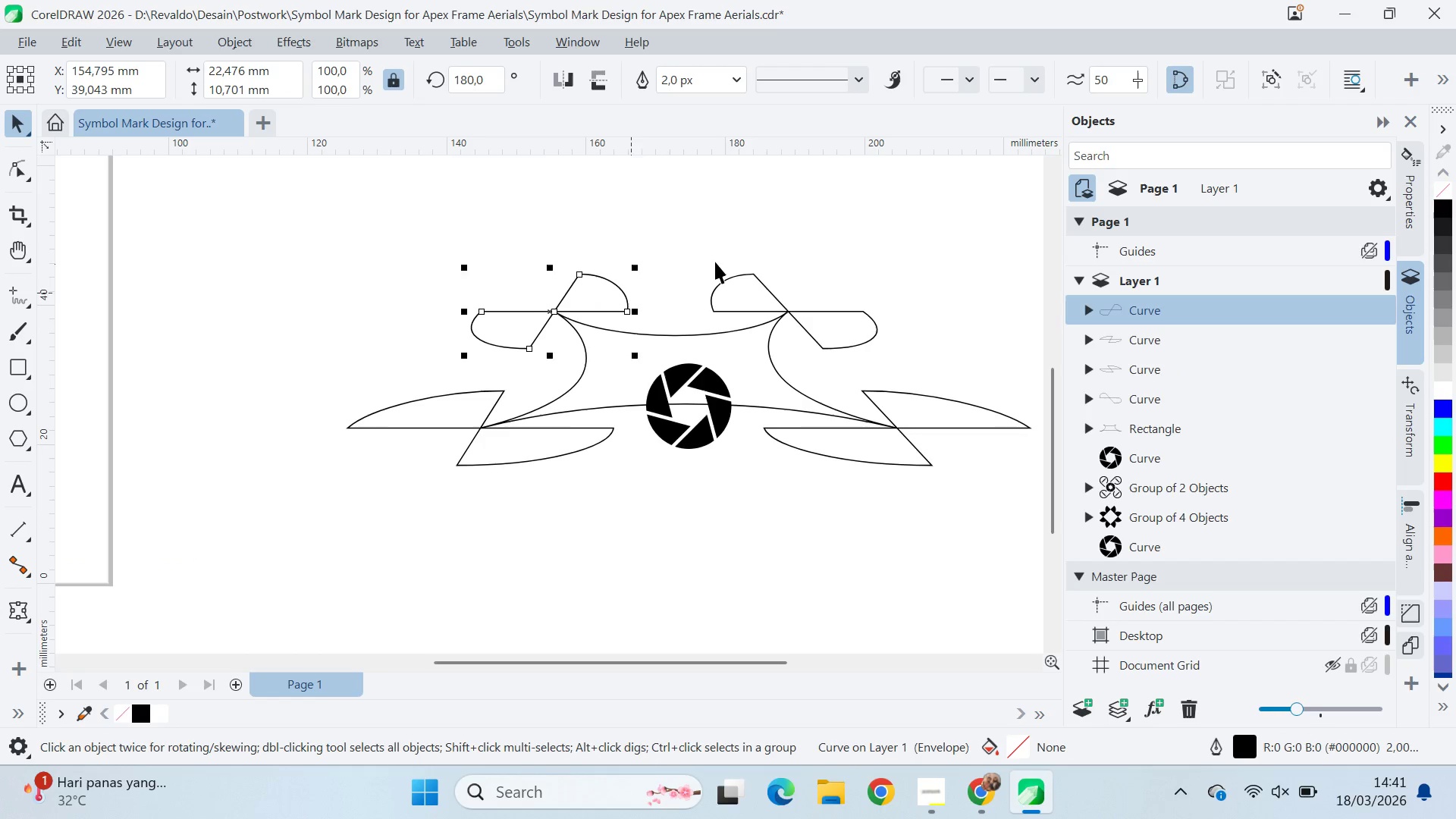 
left_click([717, 261])
 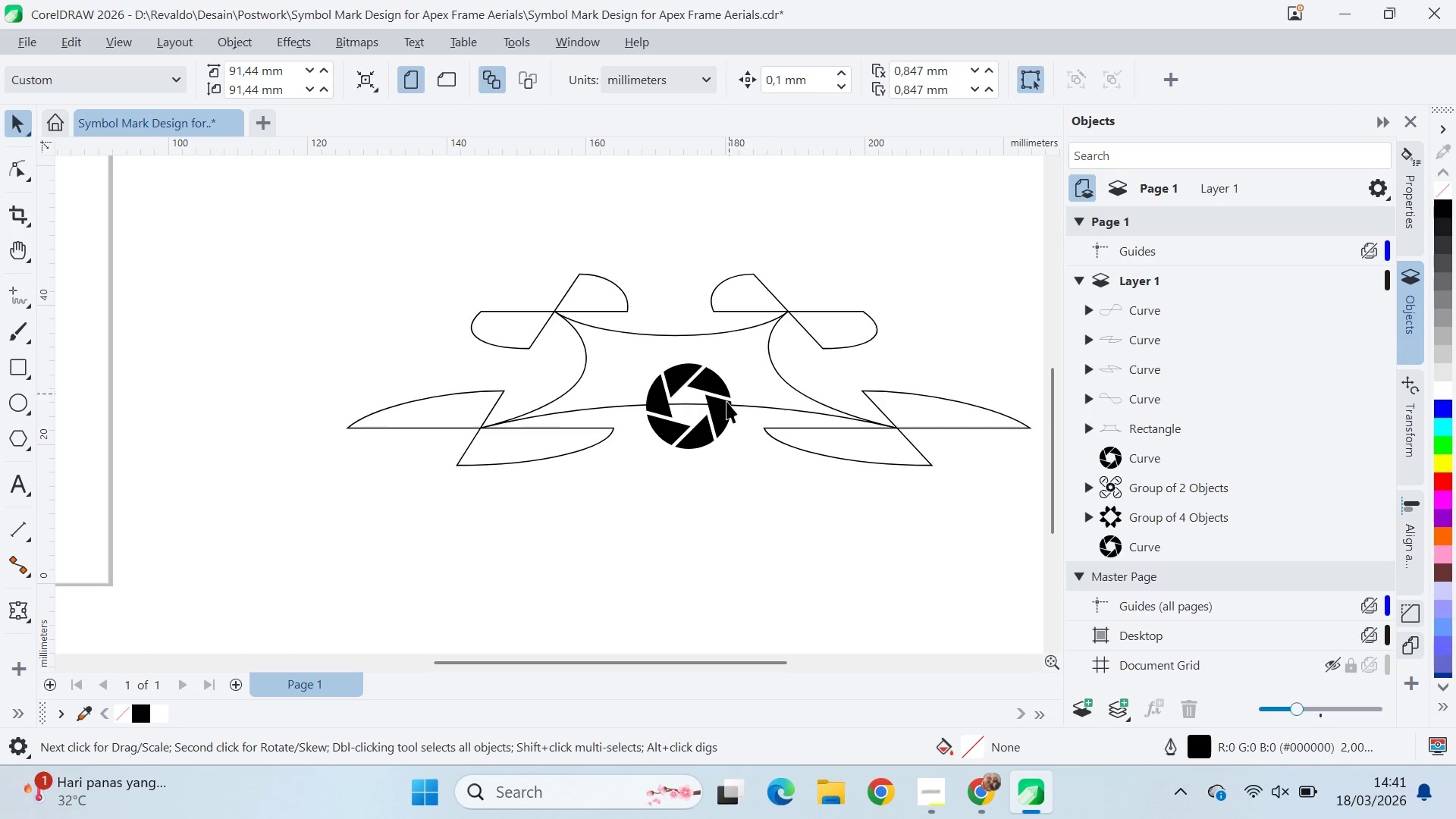 
left_click([690, 439])
 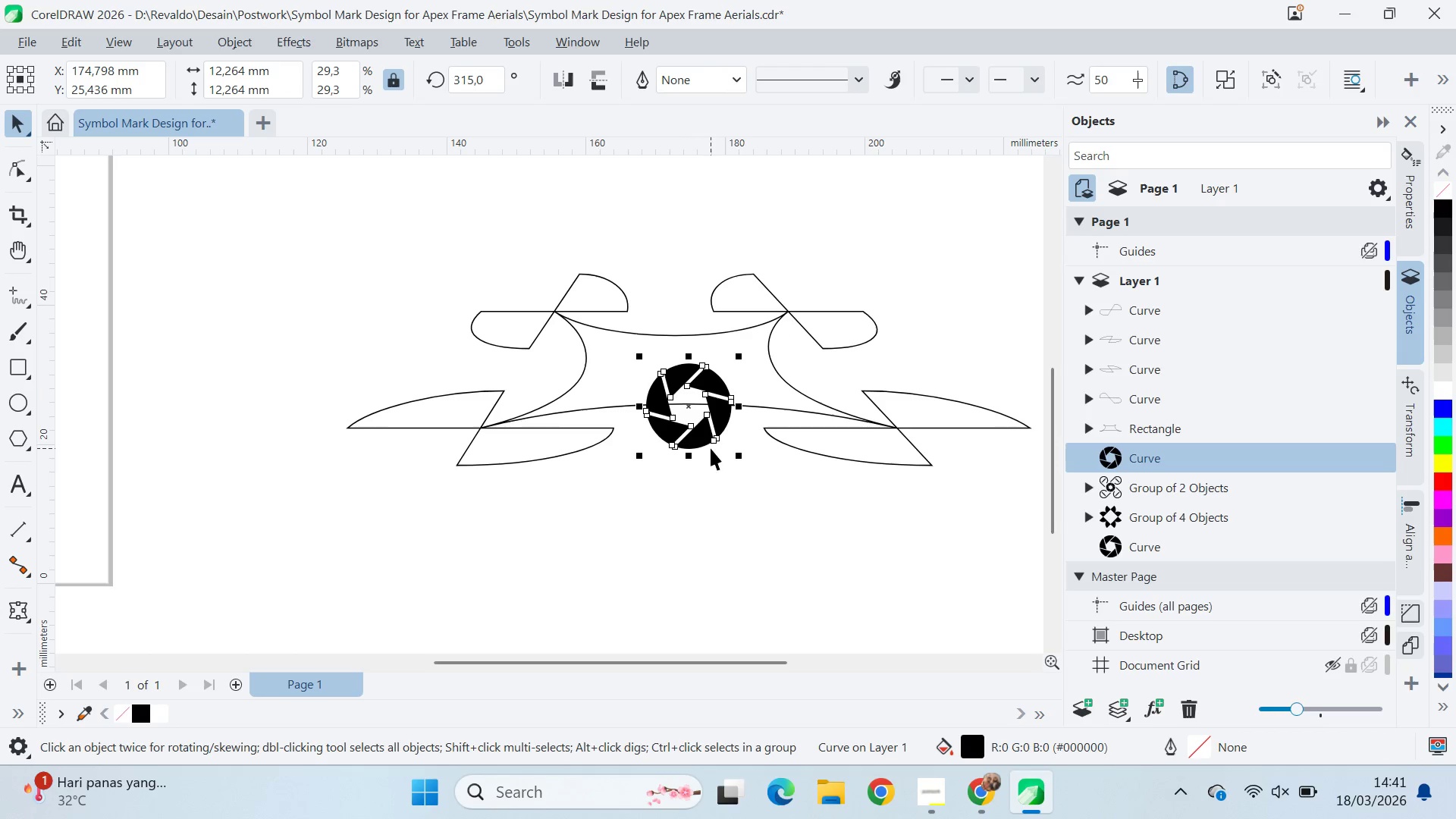 
hold_key(key=ShiftLeft, duration=0.38)
 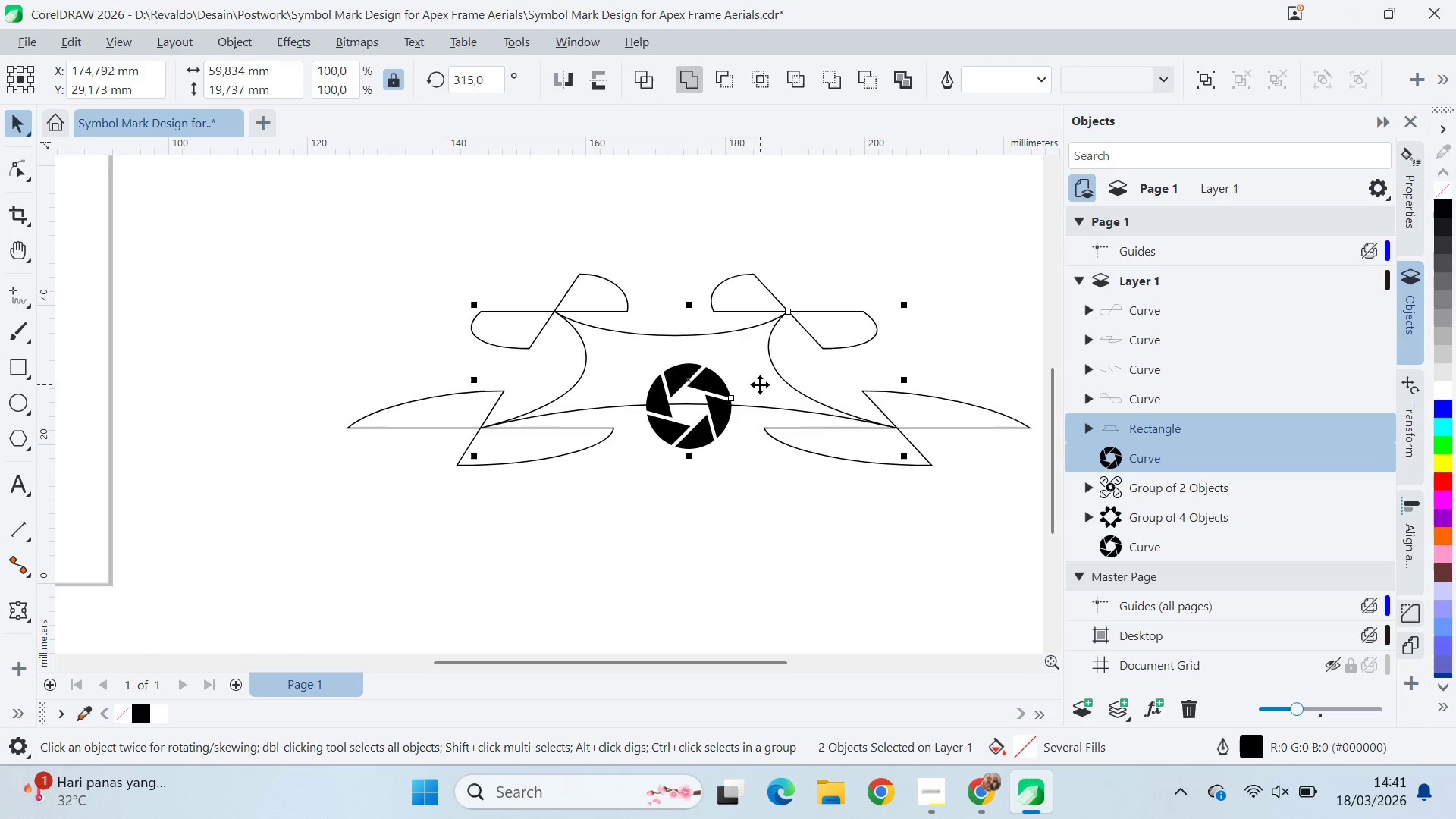 
type(ccc)
 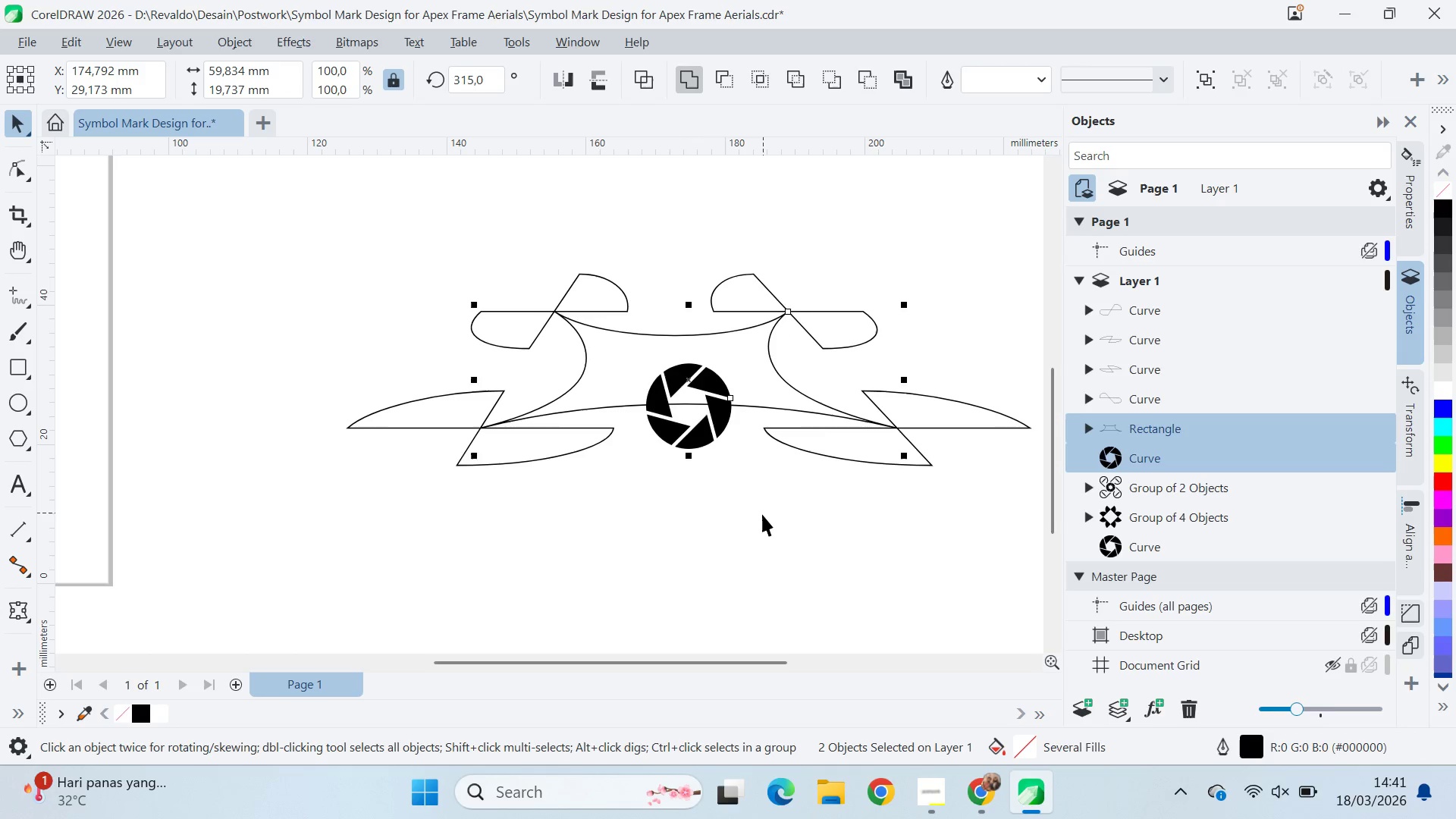 
left_click([762, 514])
 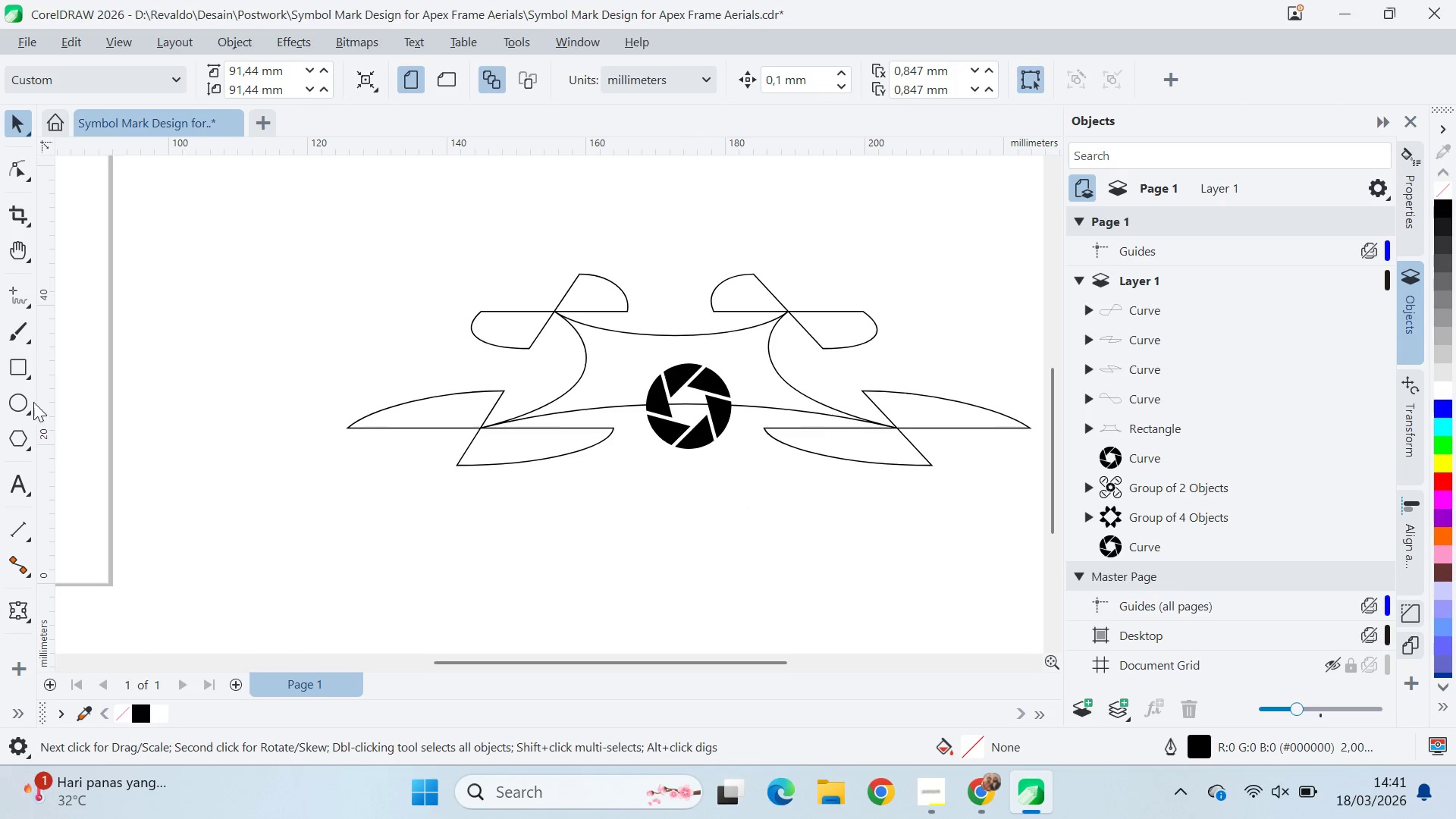 
left_click([19, 397])
 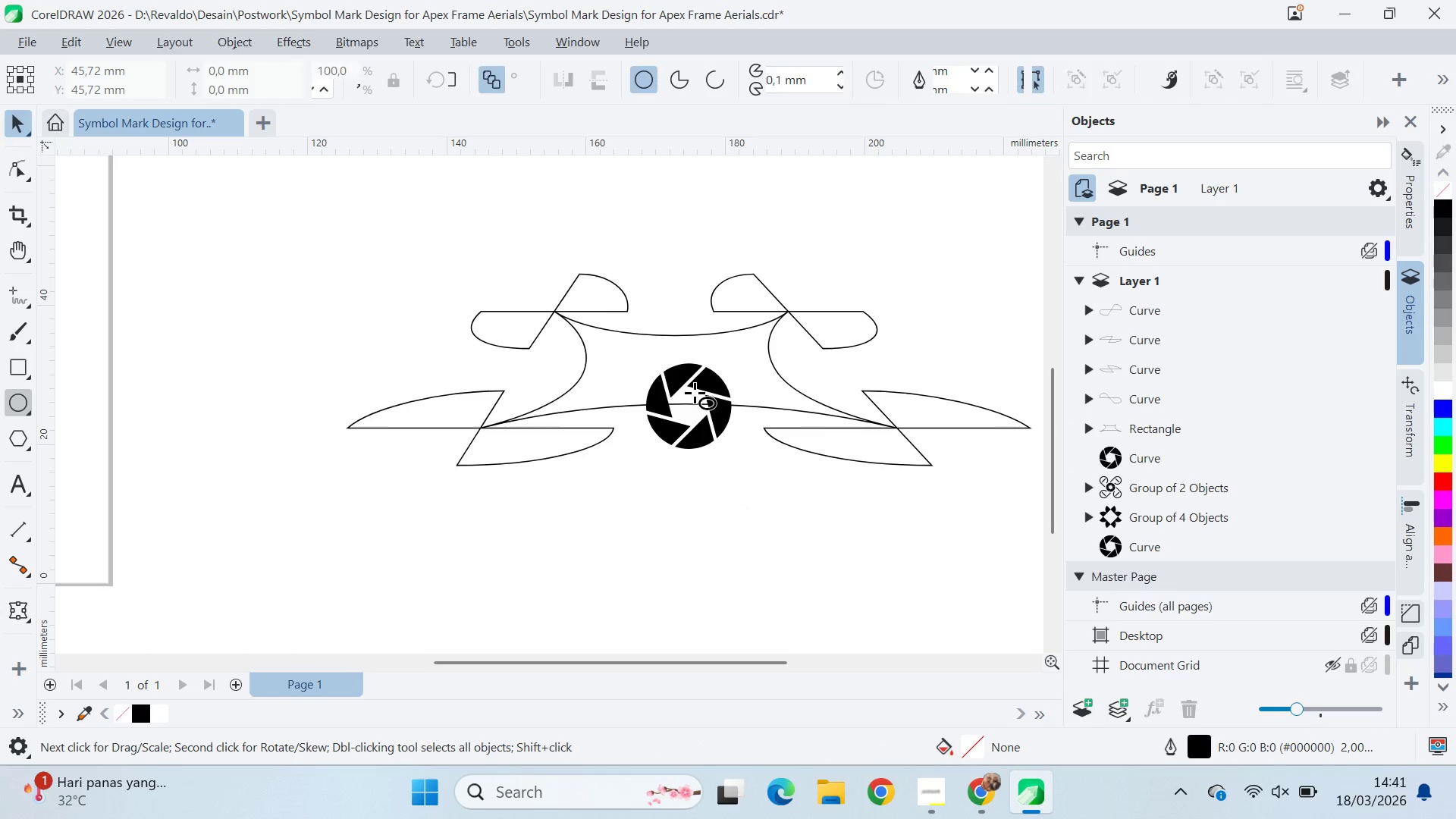 
hold_key(key=ControlLeft, duration=1.5)
left_click_drag(start_coordinate=[645, 359], to_coordinate=[742, 456])
 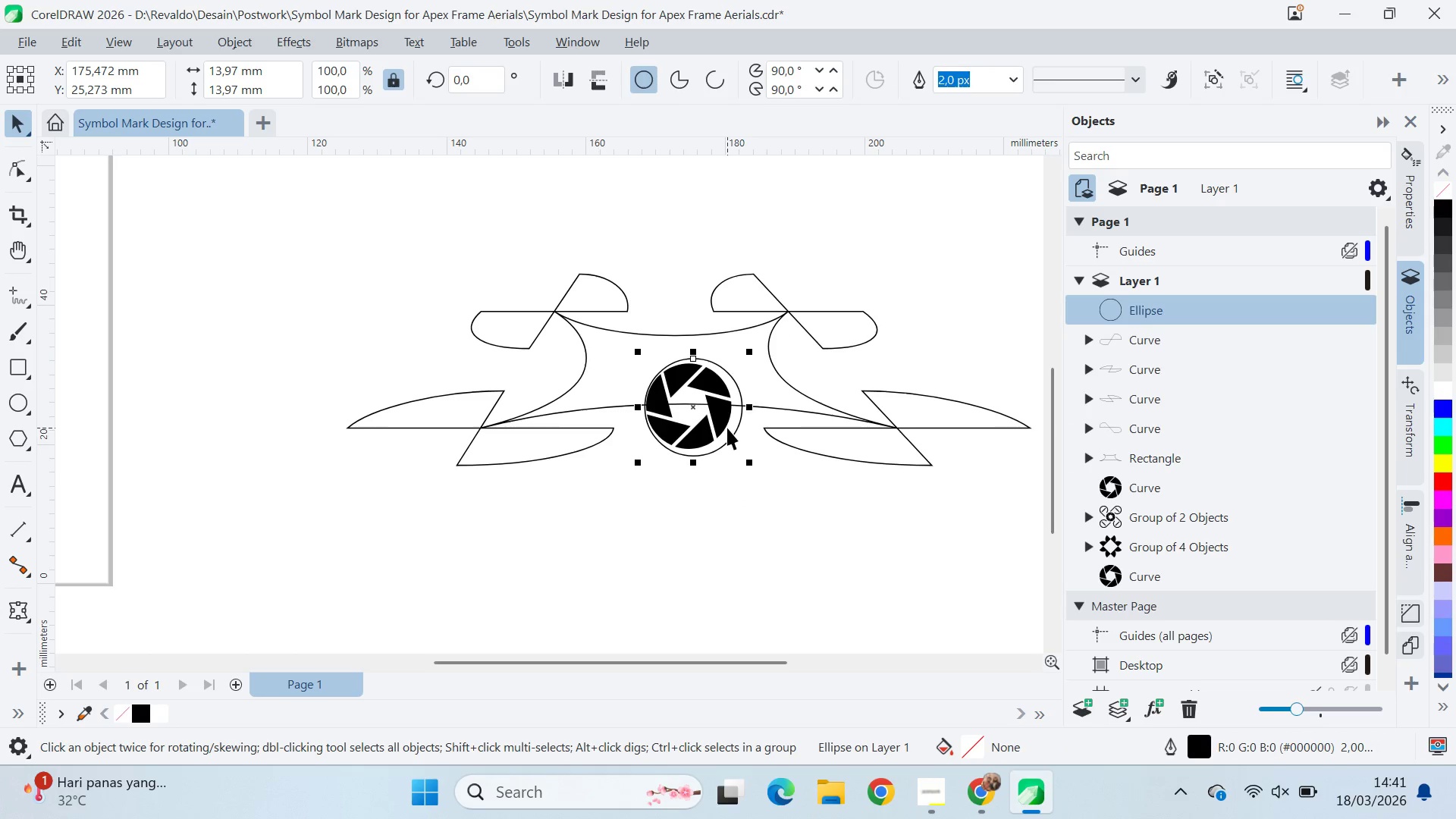 
hold_key(key=ControlLeft, duration=0.53)
 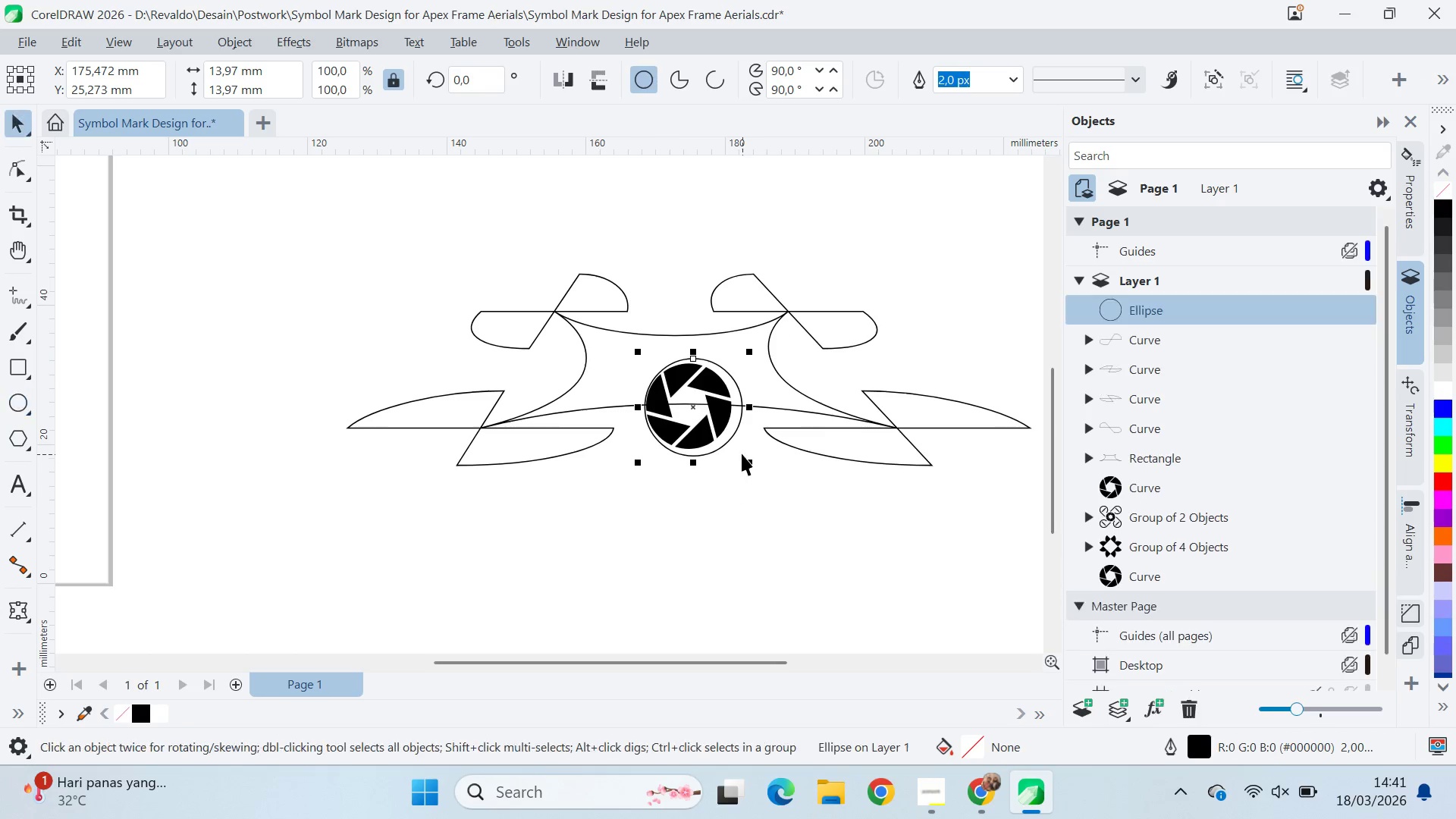 
key(V)
 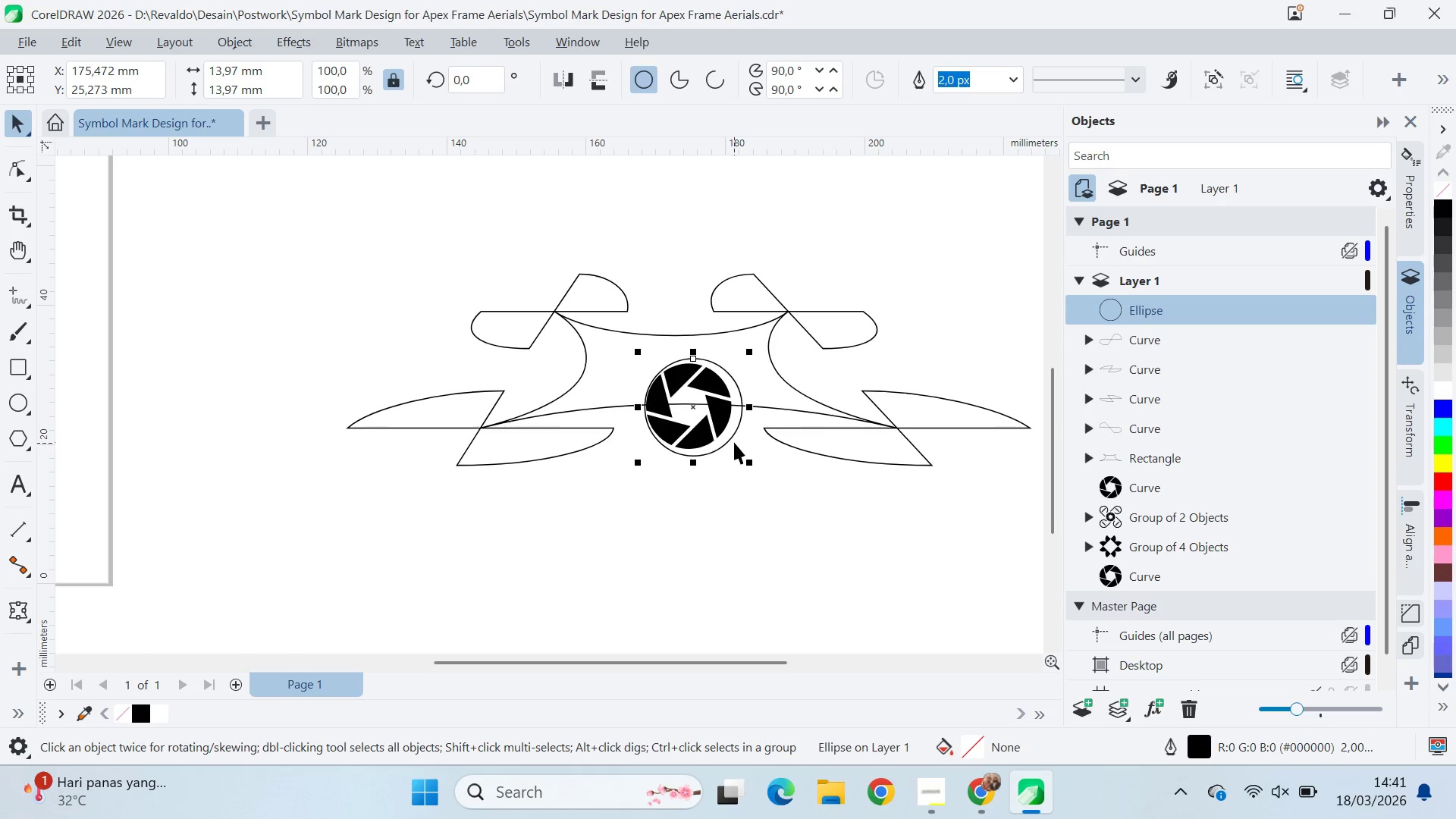 
hold_key(key=ShiftLeft, duration=0.45)
 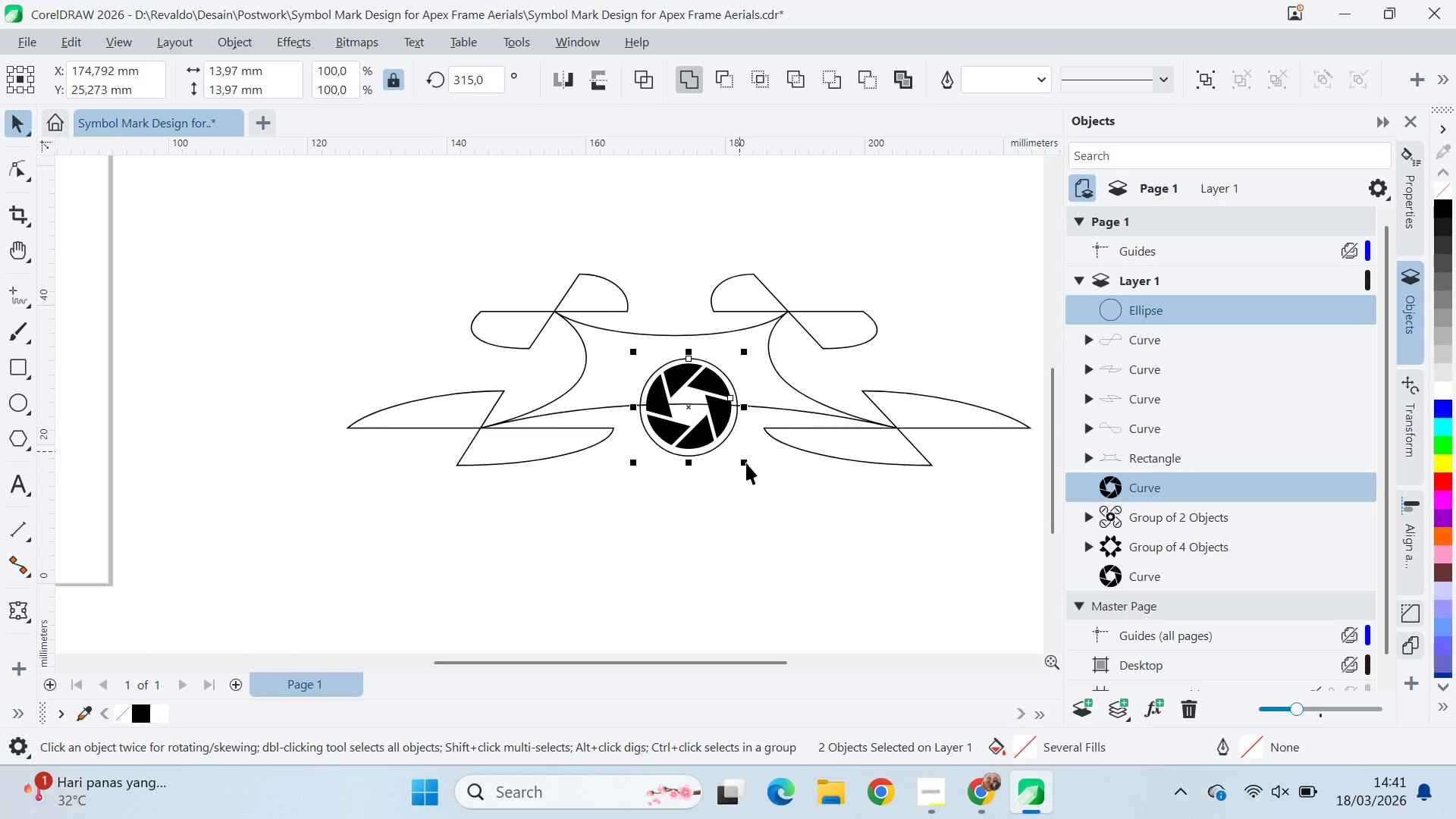 
type(ce)
 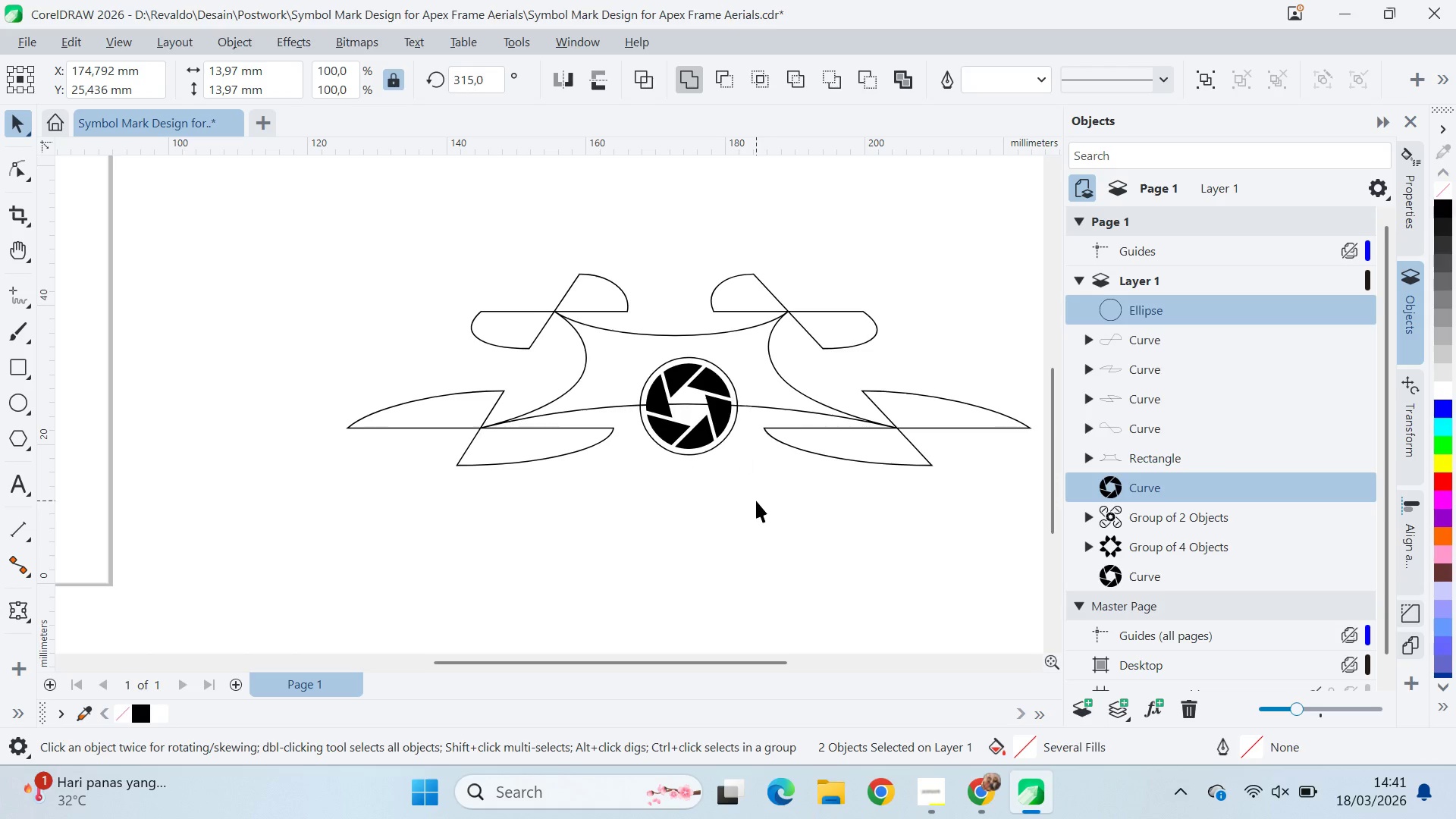 
left_click([756, 500])
 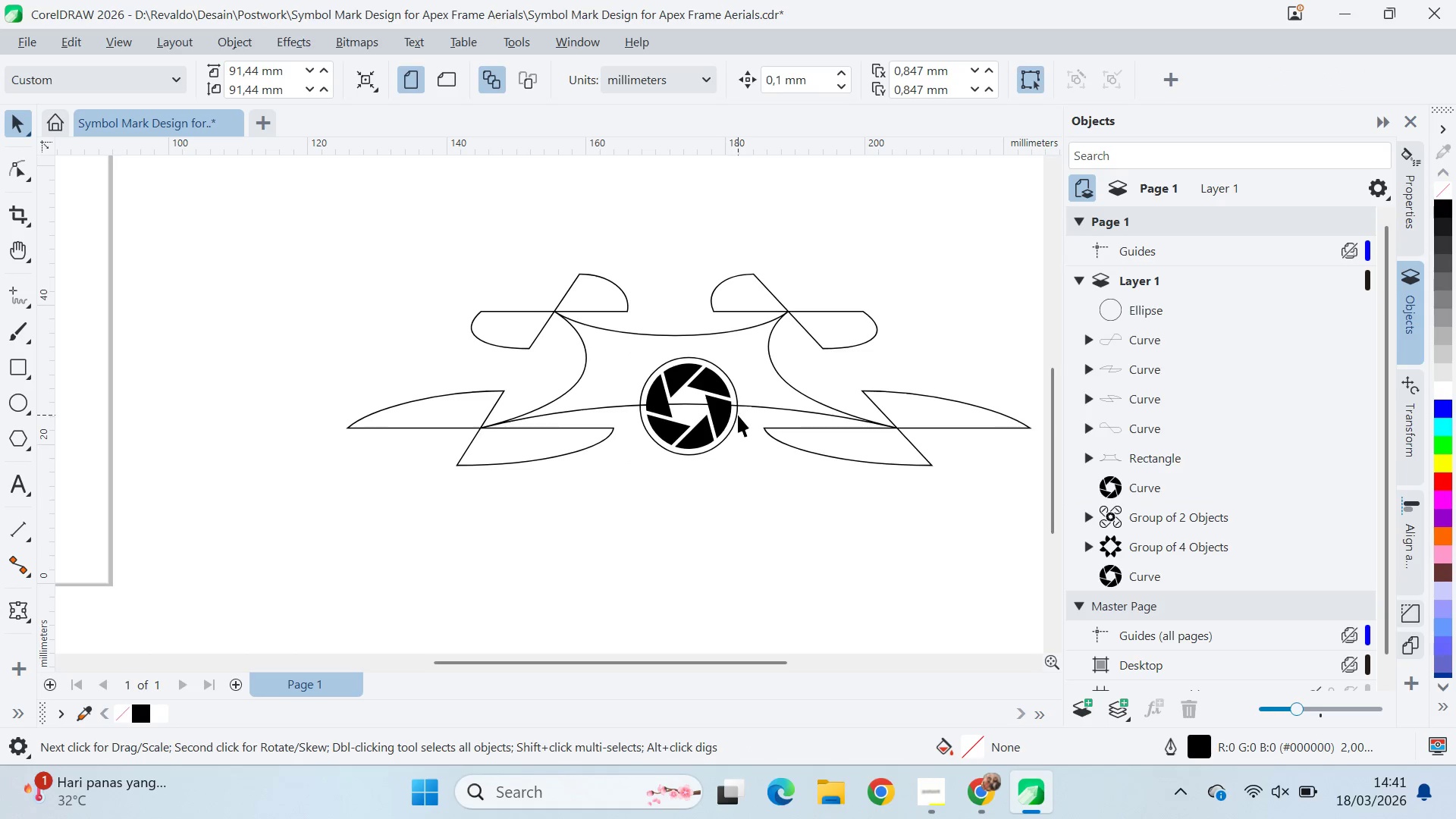 
left_click([737, 415])
 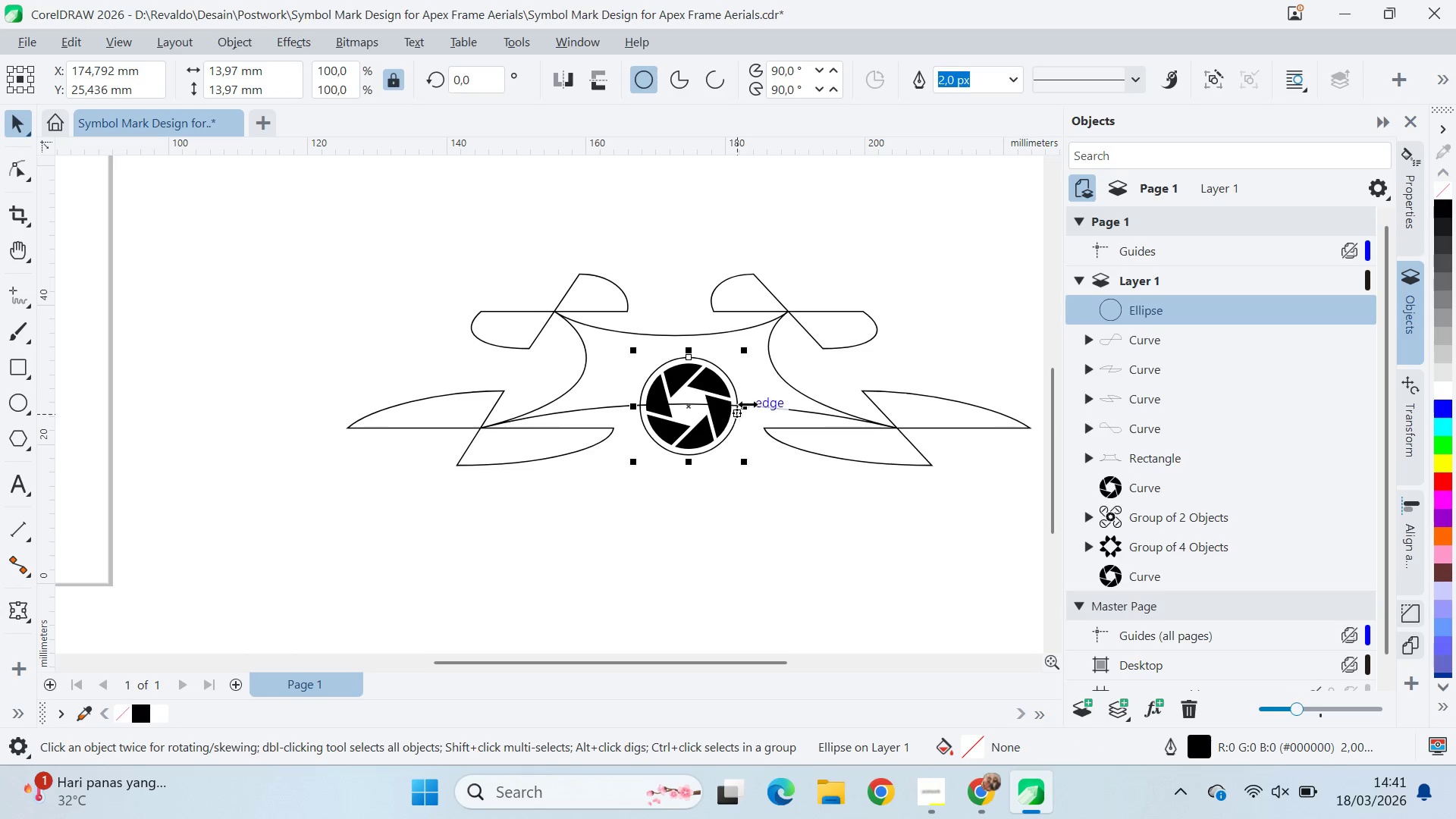 
hold_key(key=ShiftLeft, duration=0.33)
 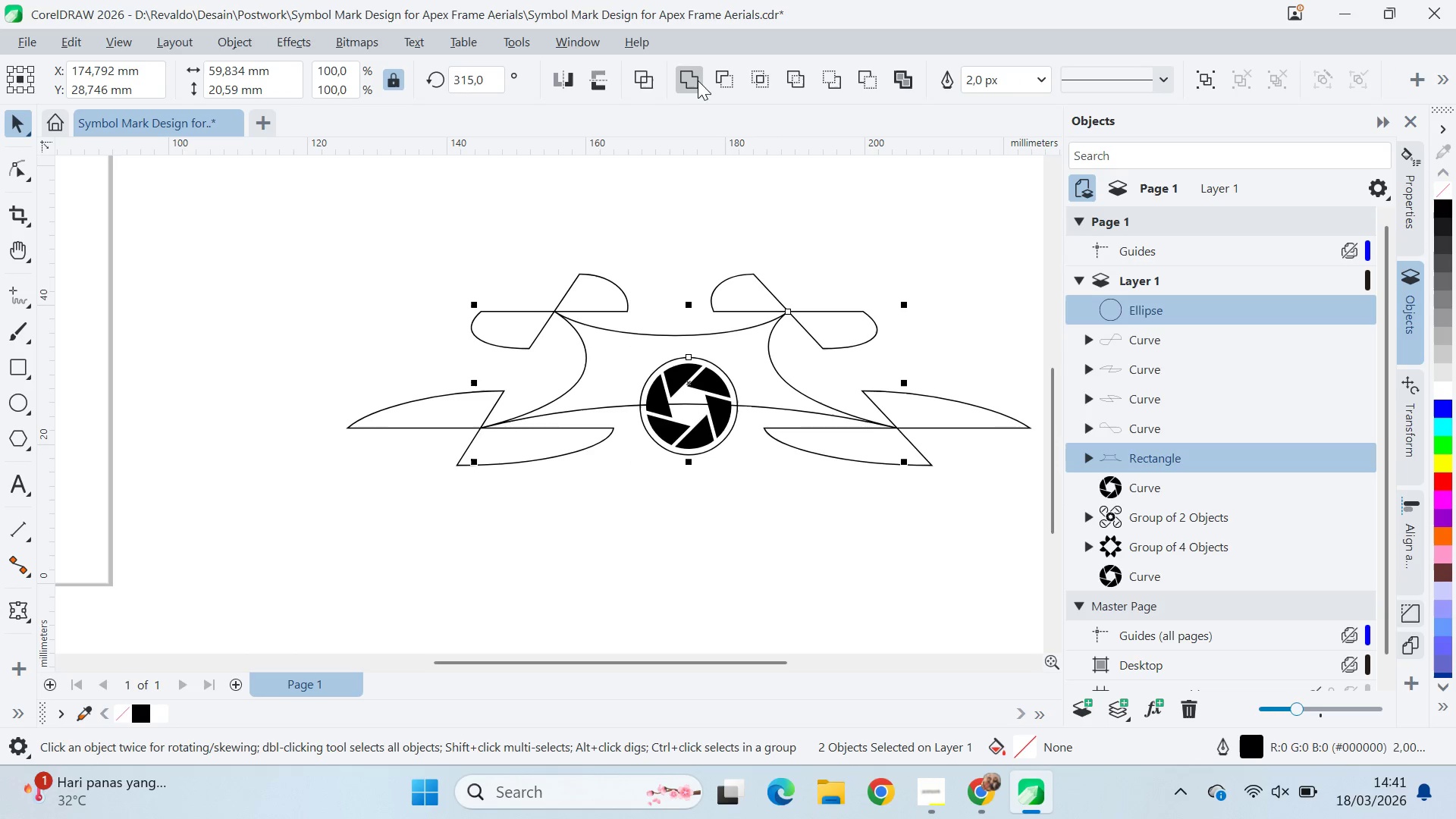 
left_click([693, 78])
 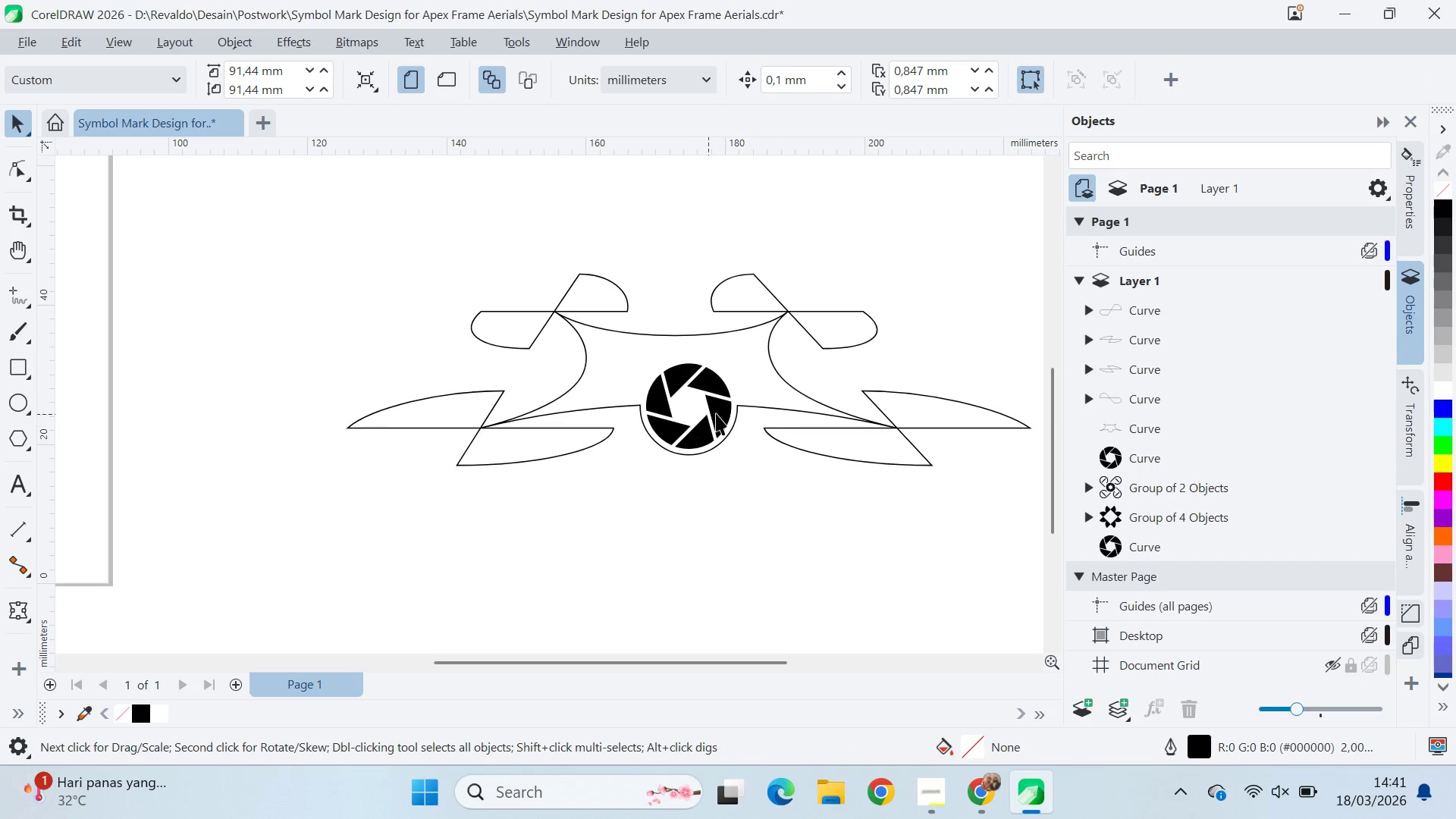 
left_click([719, 410])
 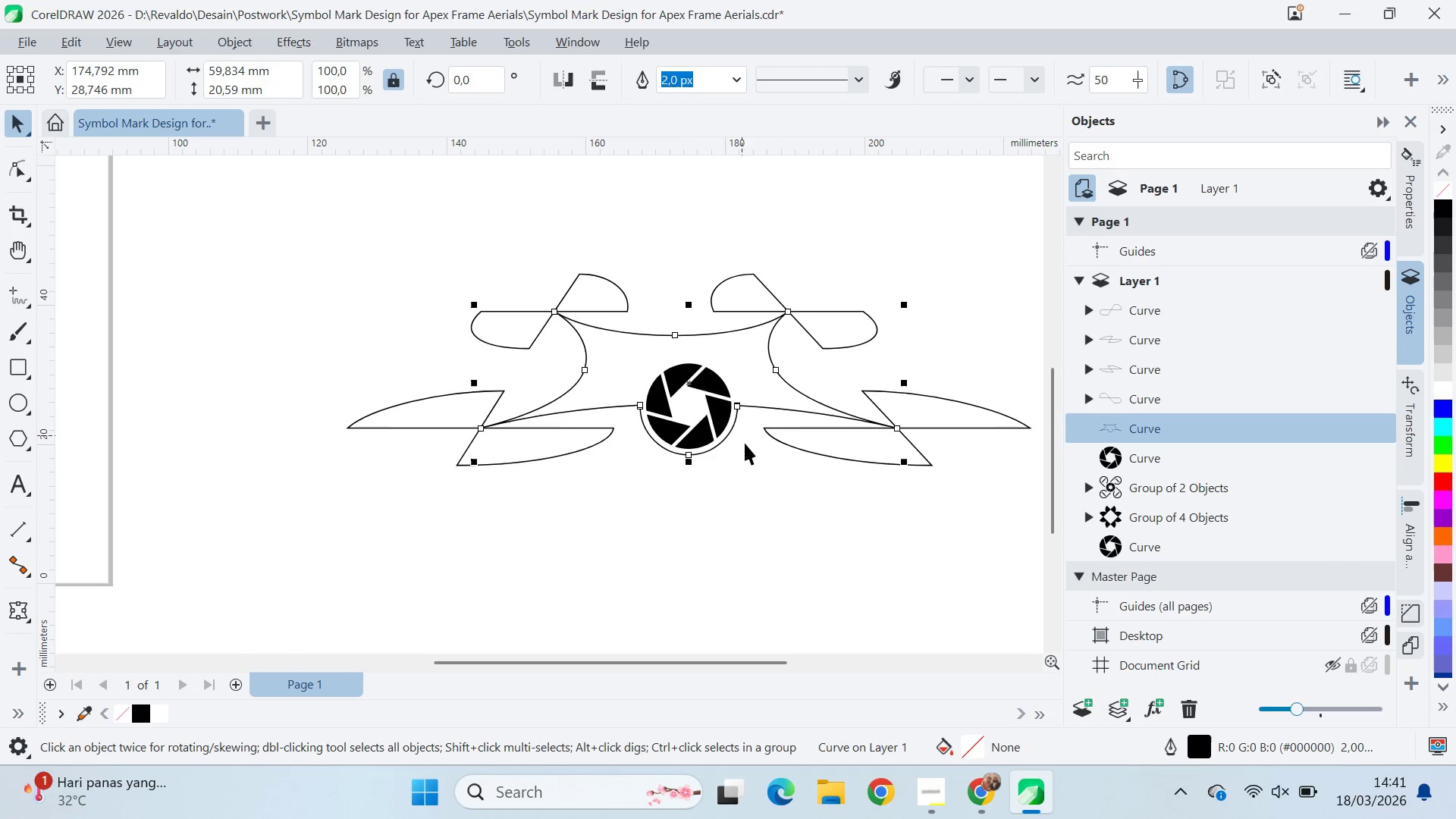 
left_click([750, 458])
 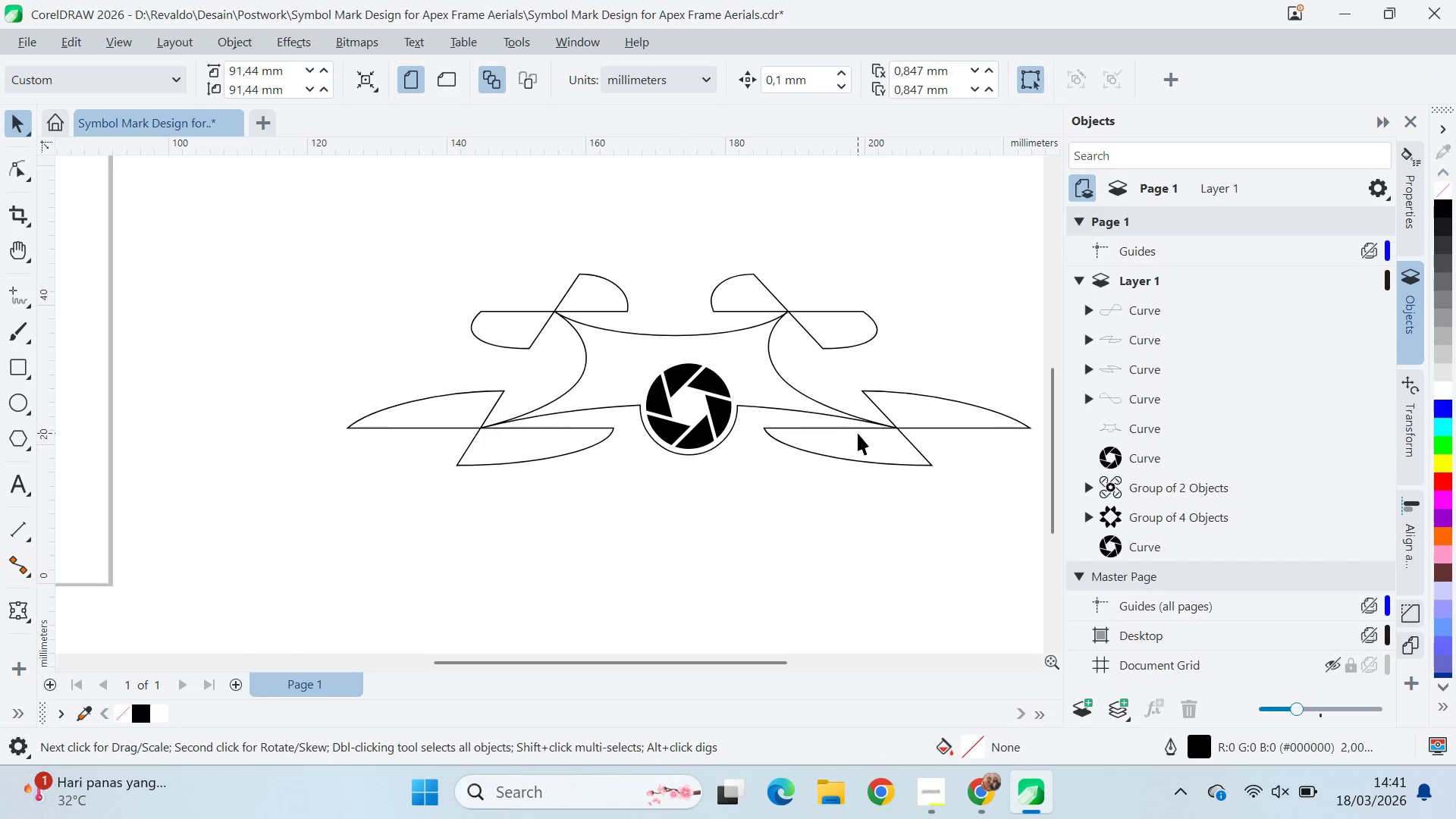 
left_click([878, 453])
 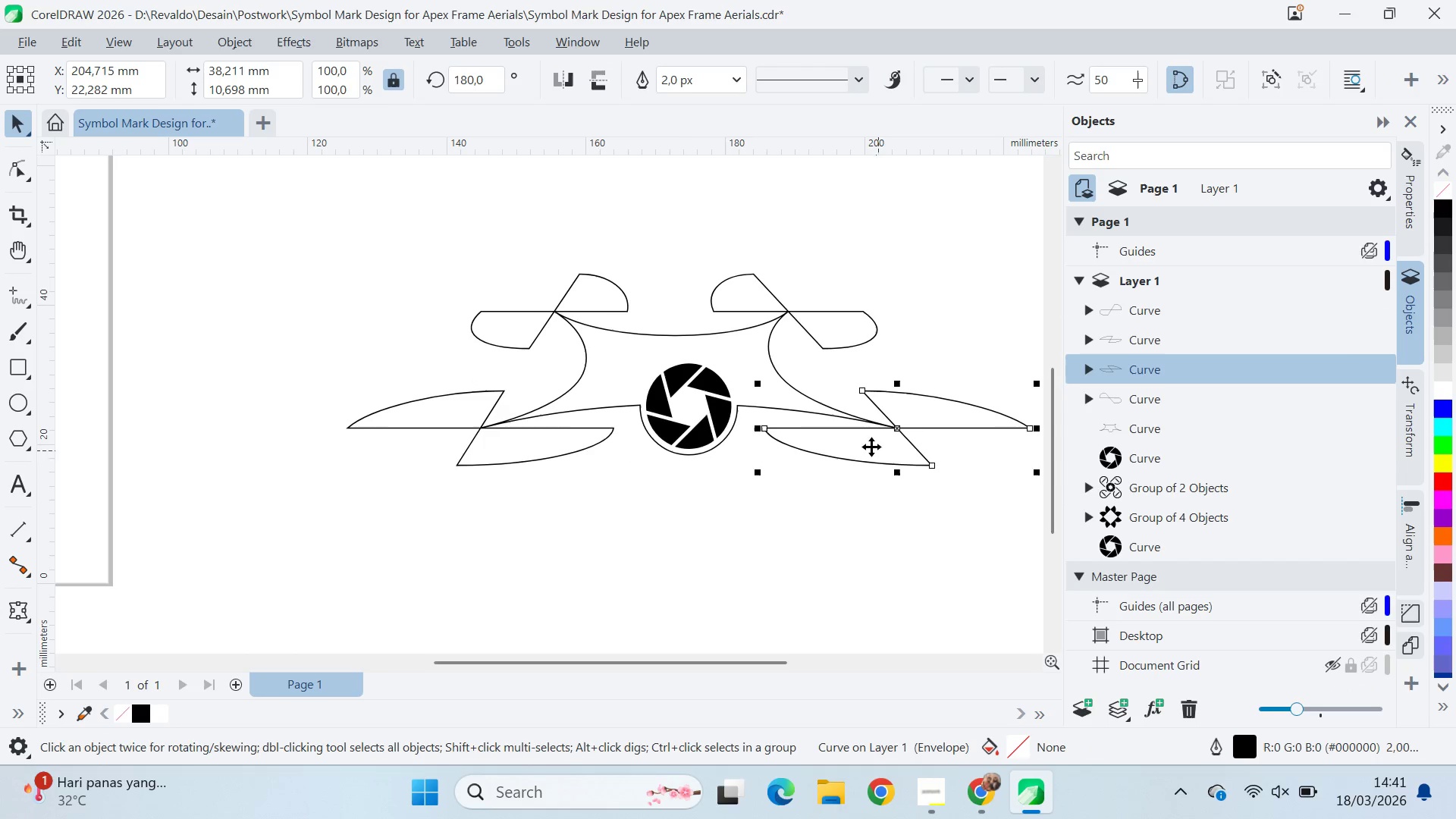 
hold_key(key=ShiftLeft, duration=1.5)
left_click([786, 399])
 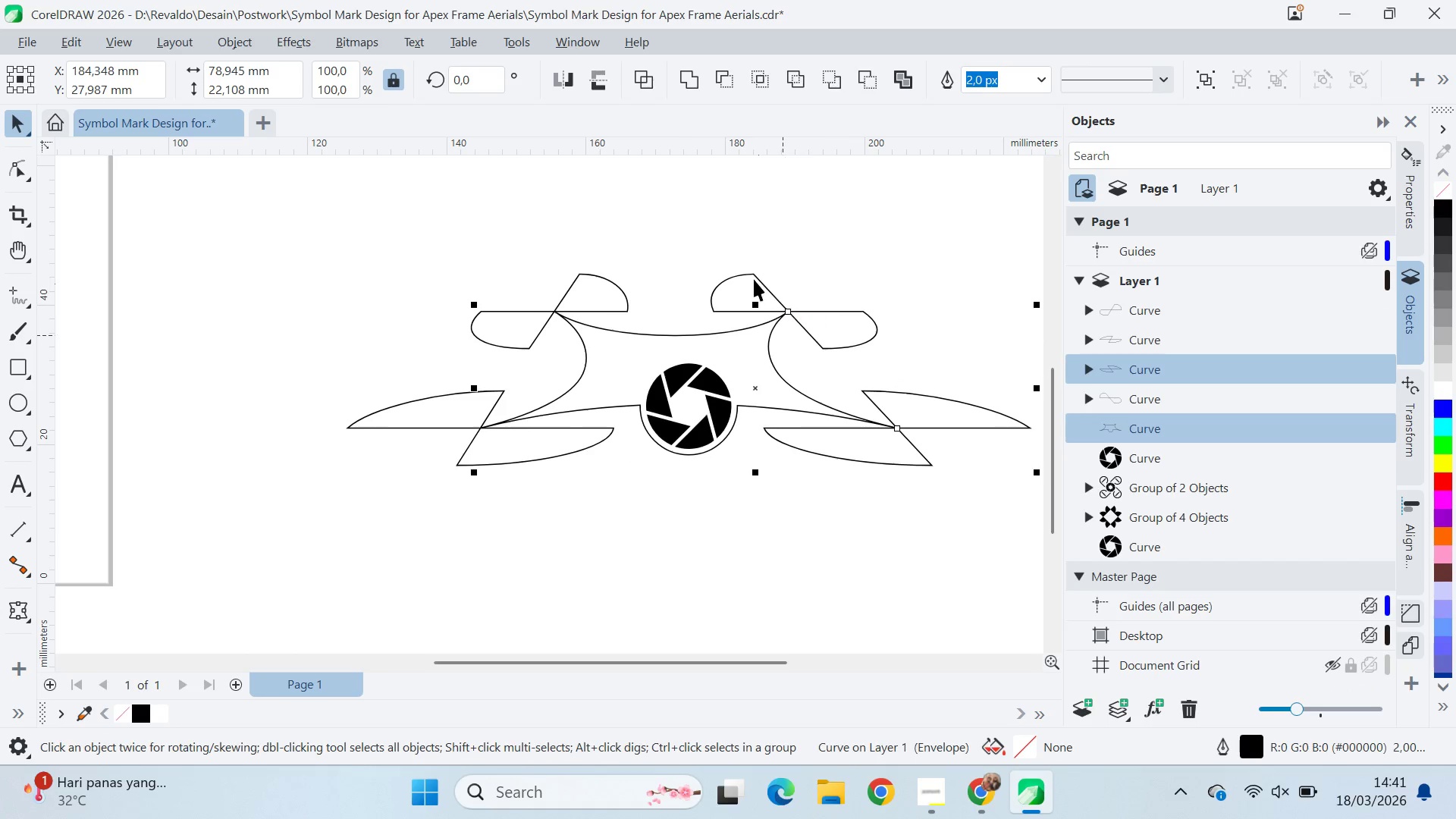 
double_click([753, 278])
 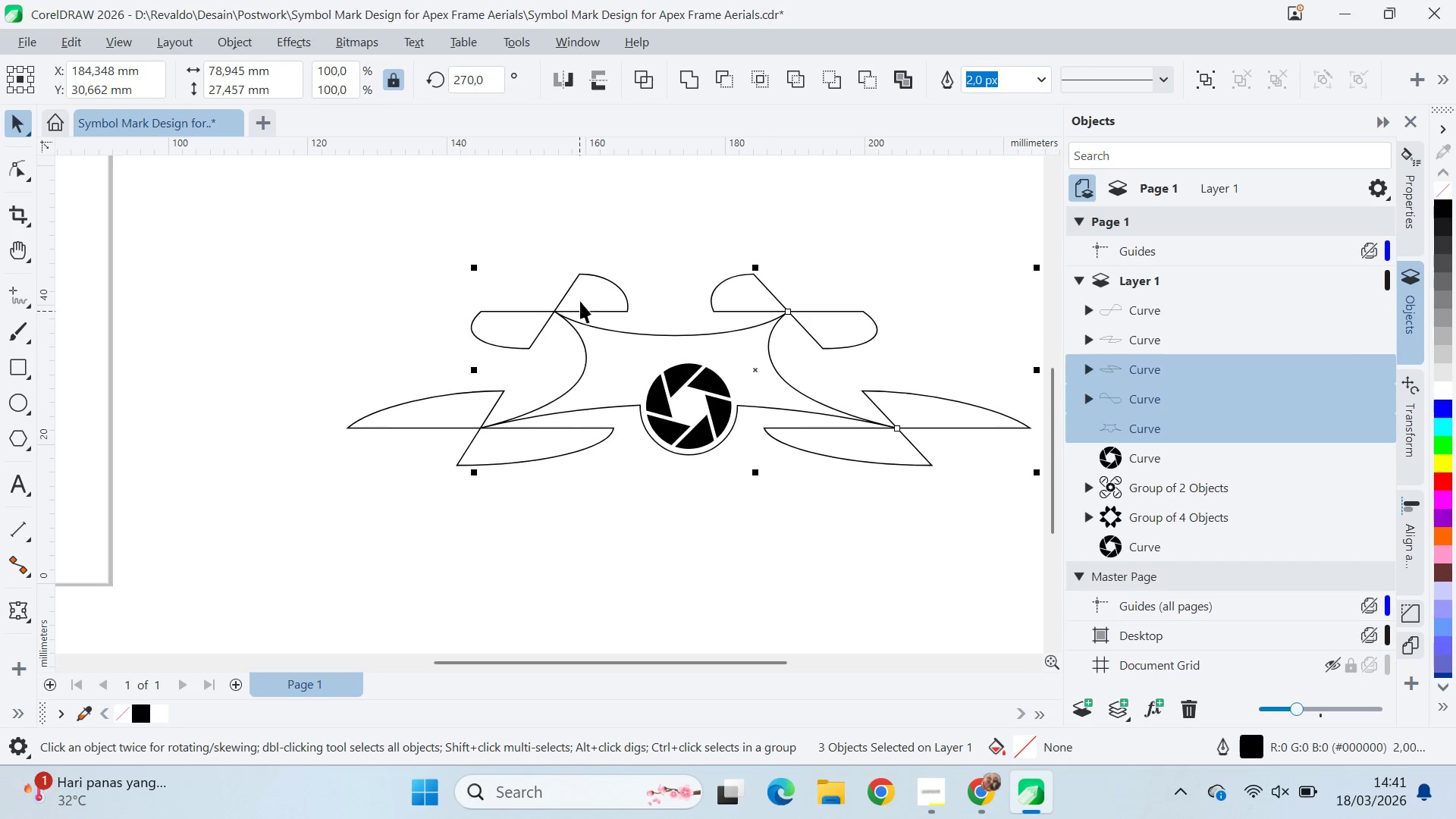 
left_click_drag(start_coordinate=[588, 291], to_coordinate=[593, 293])
 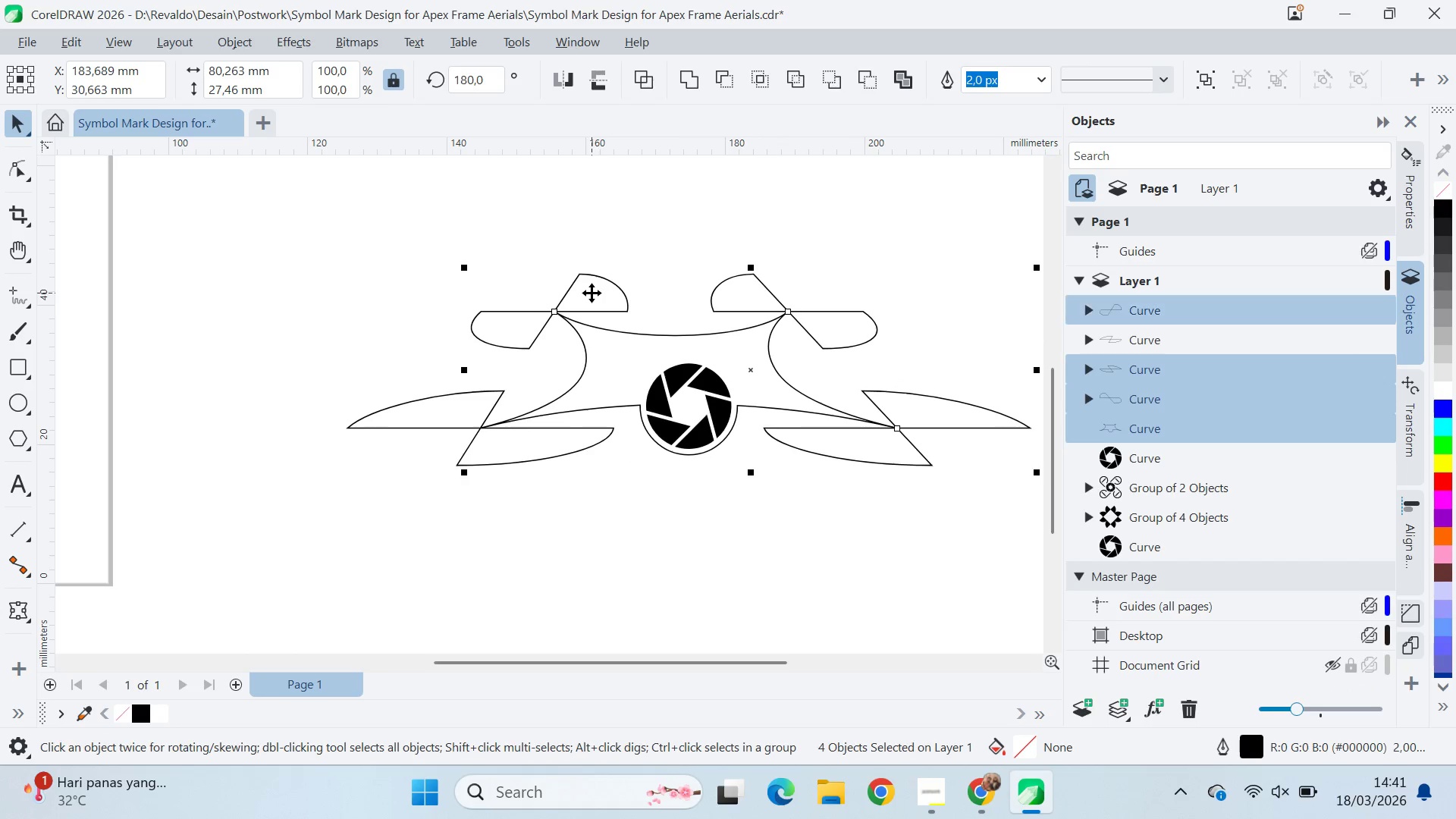 
hold_key(key=ShiftLeft, duration=1.03)
left_click([536, 465])
 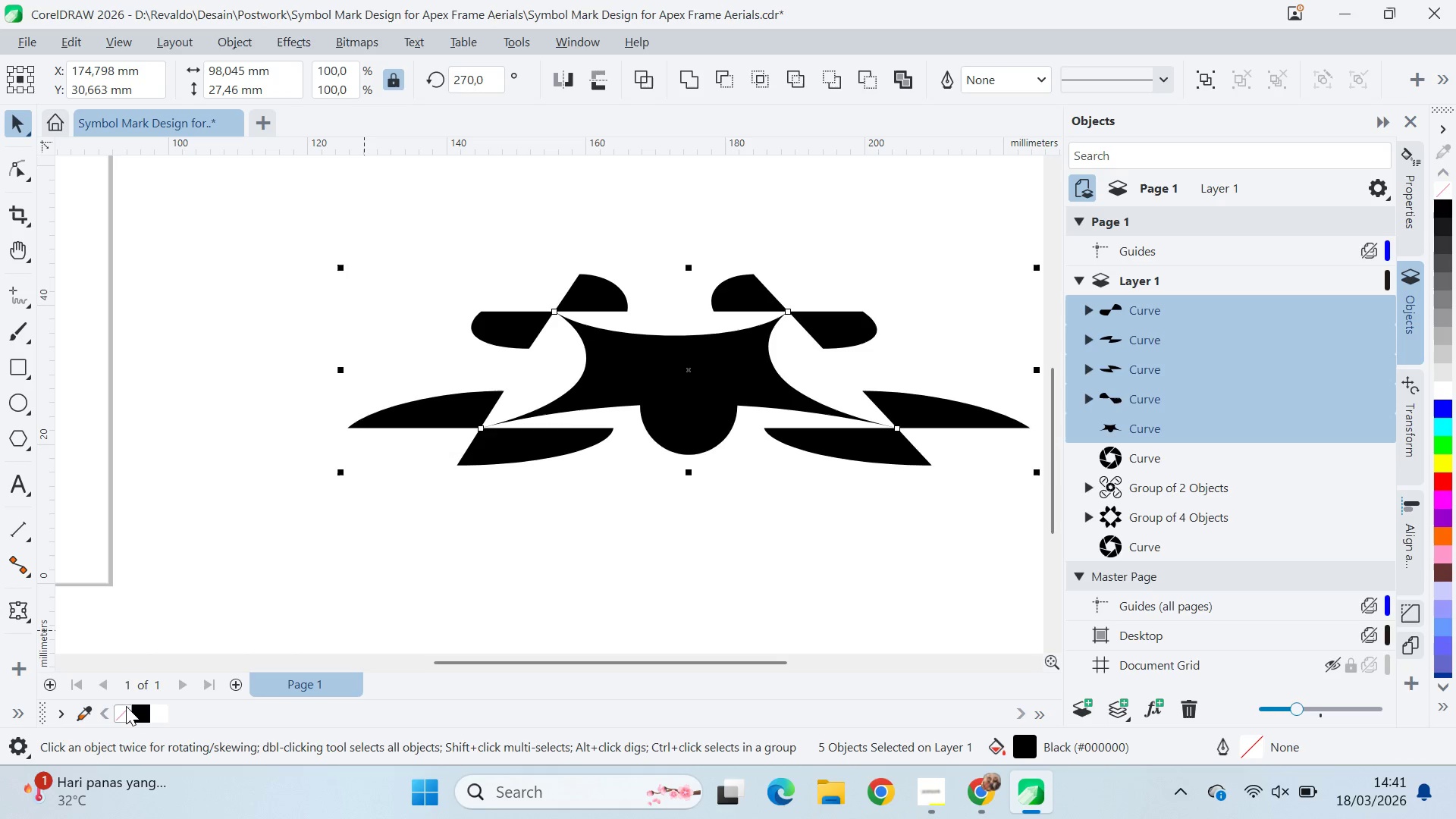 
left_click_drag(start_coordinate=[644, 557], to_coordinate=[660, 533])
 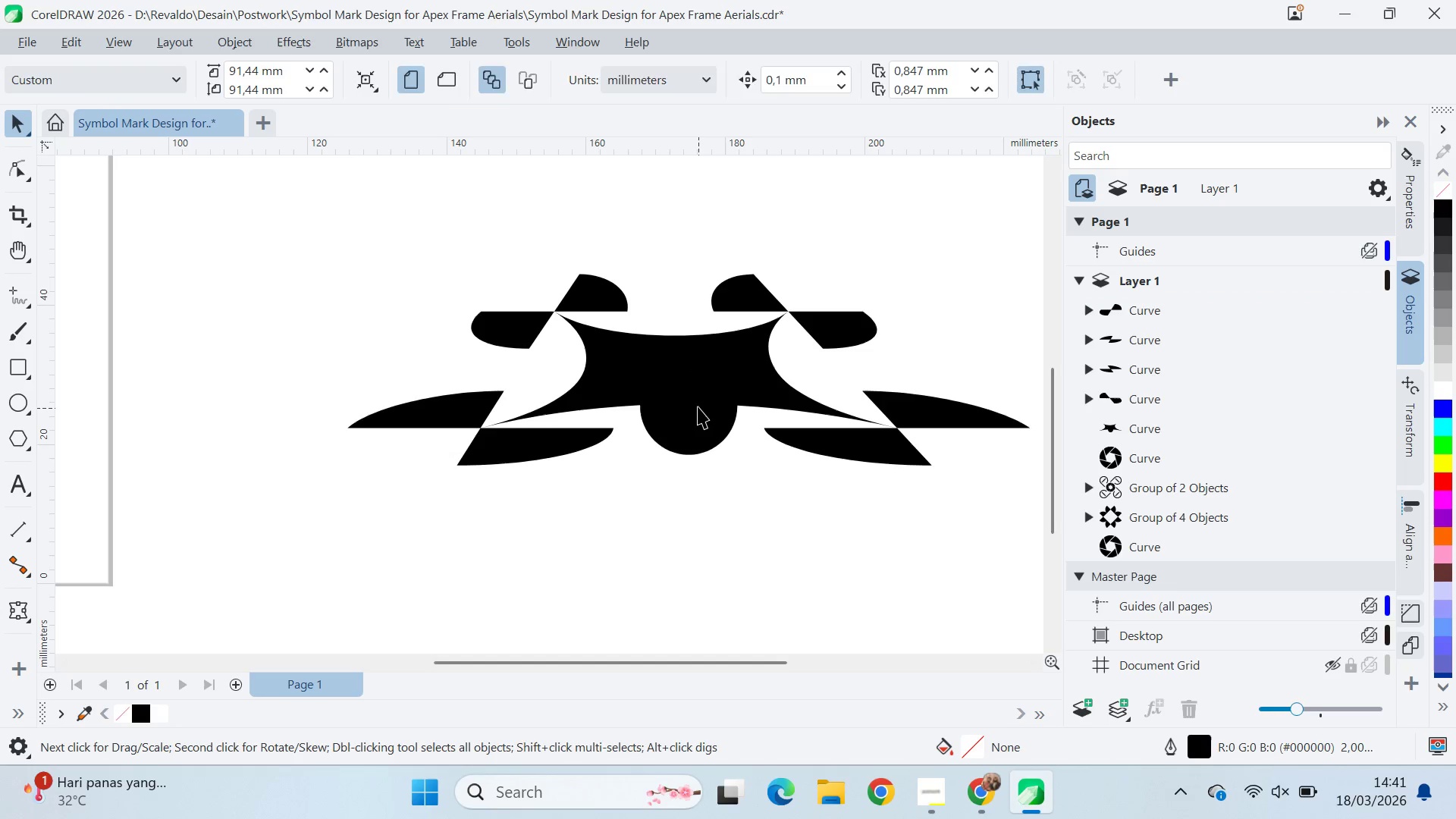 
double_click([698, 406])
 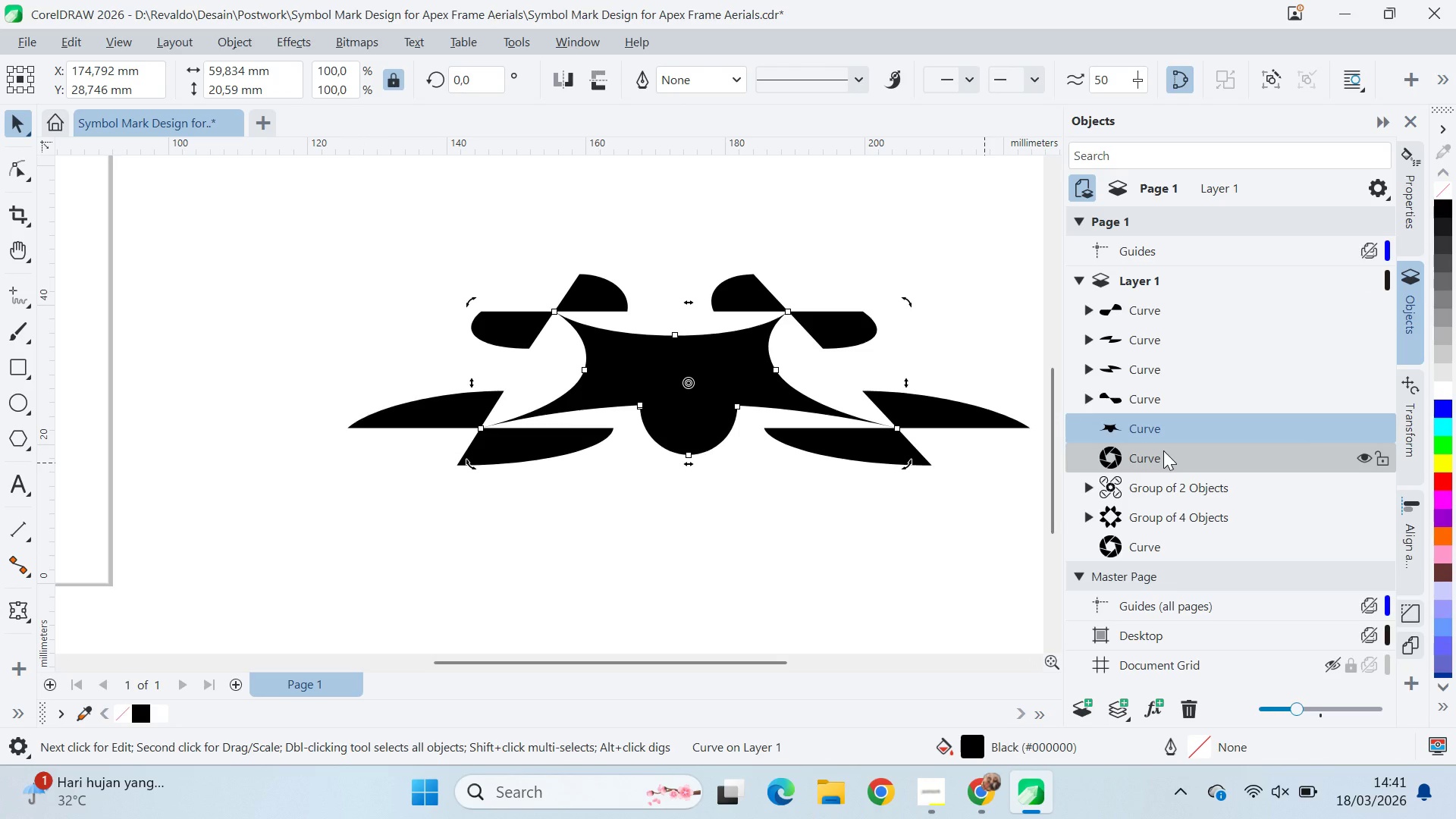 
key(Control+PageDown)
 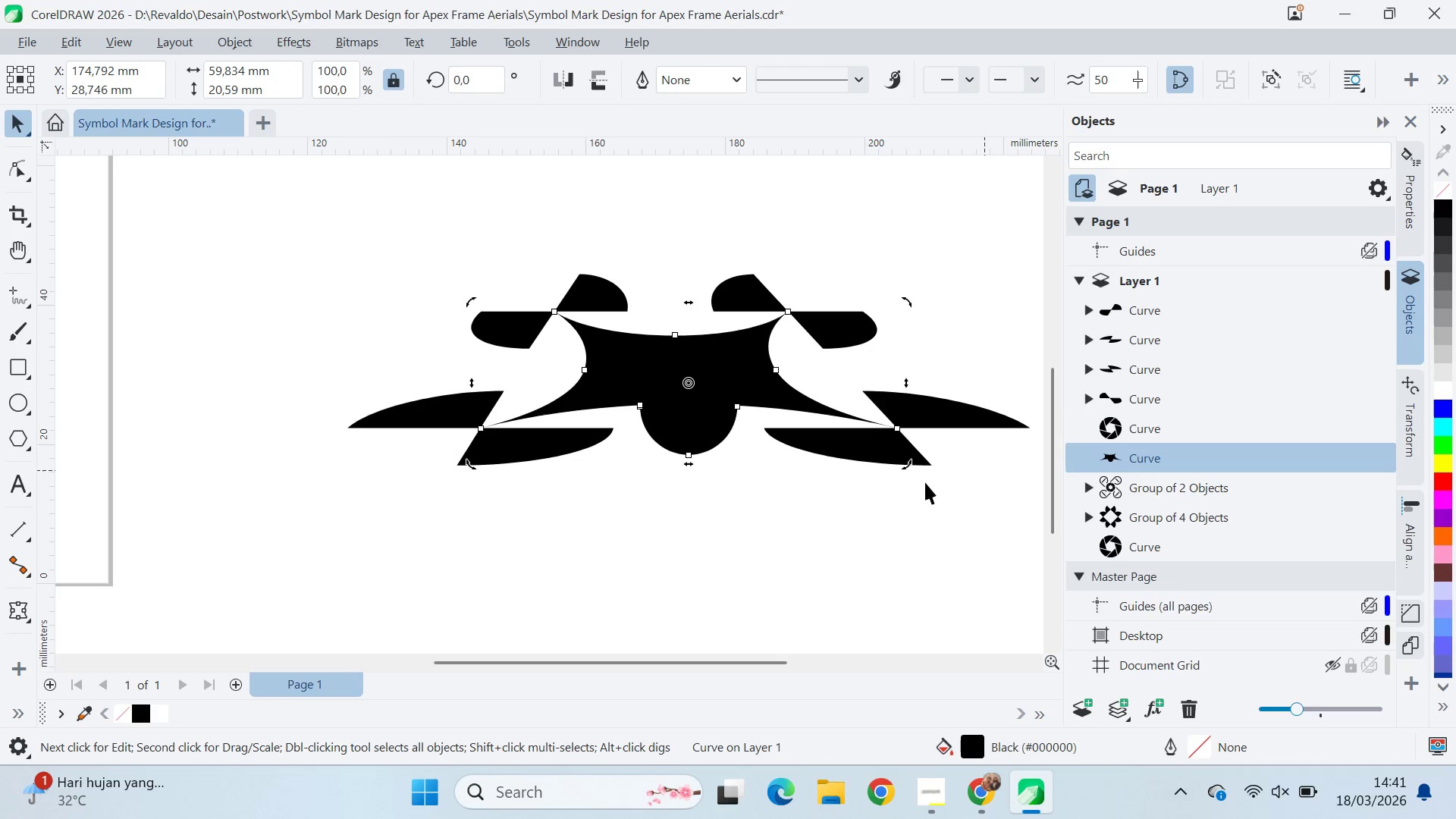 
left_click([747, 506])
 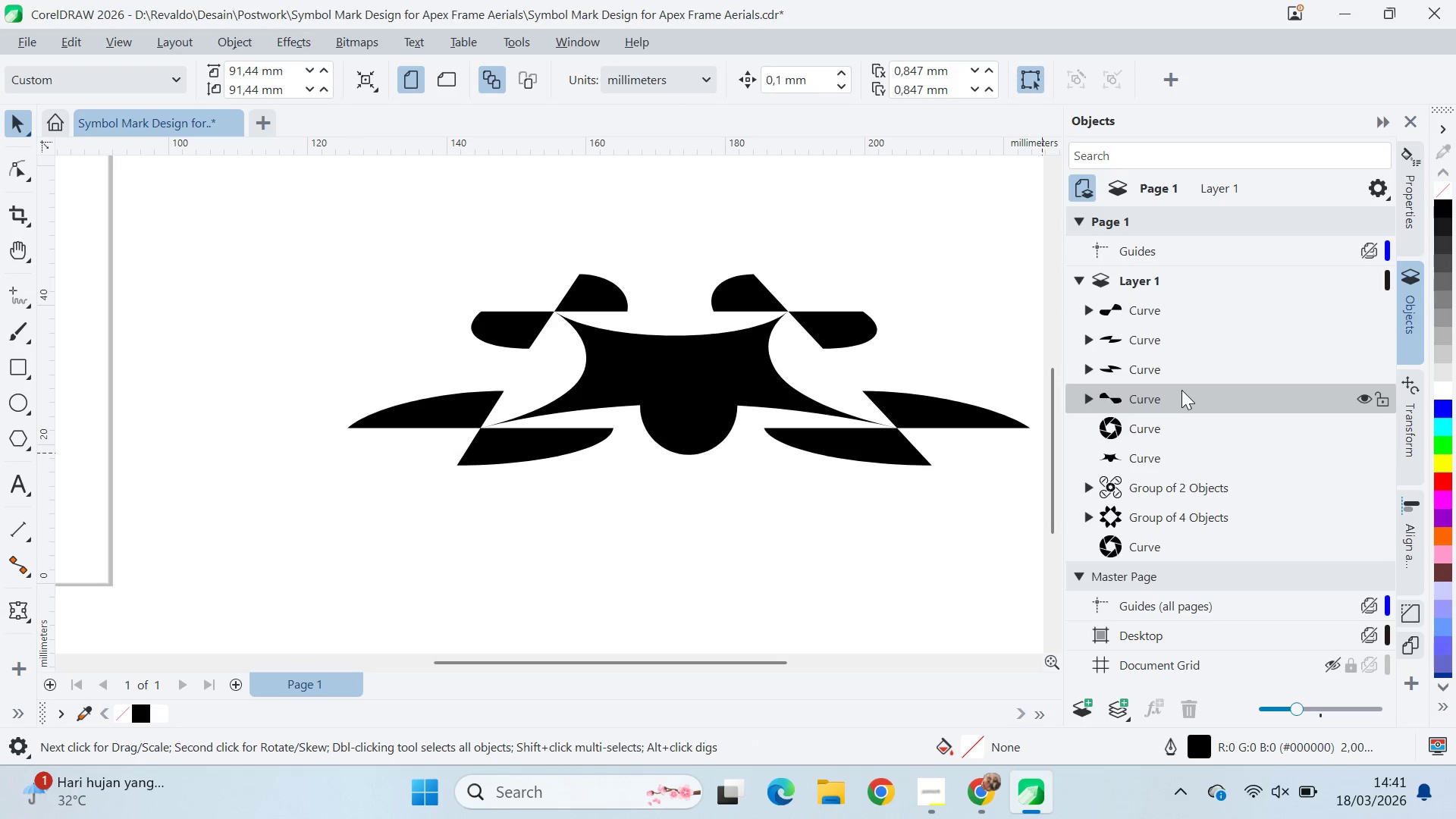 
left_click([1181, 394])
 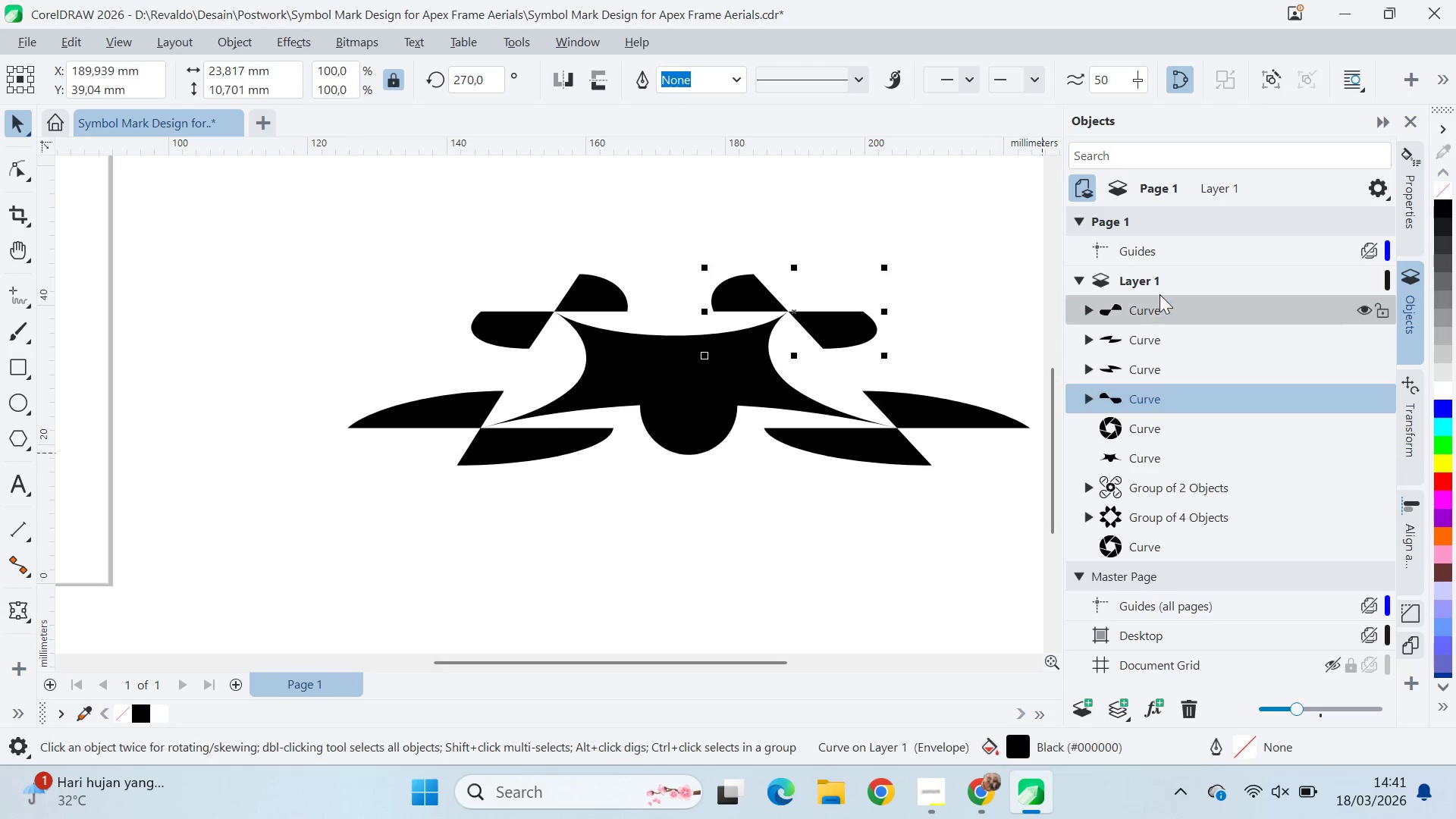 
hold_key(key=ShiftLeft, duration=0.55)
 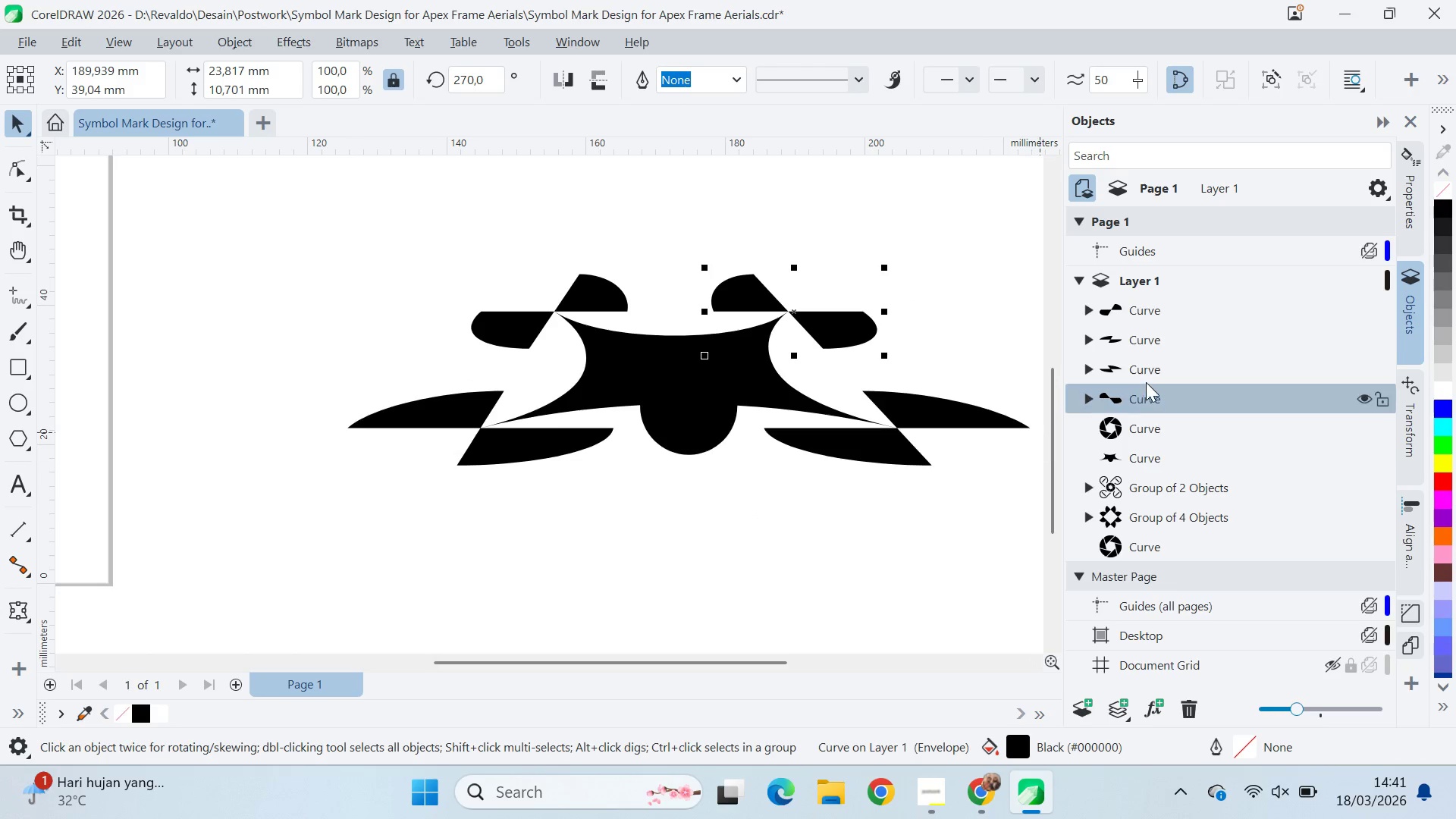 
hold_key(key=ShiftLeft, duration=0.67)
 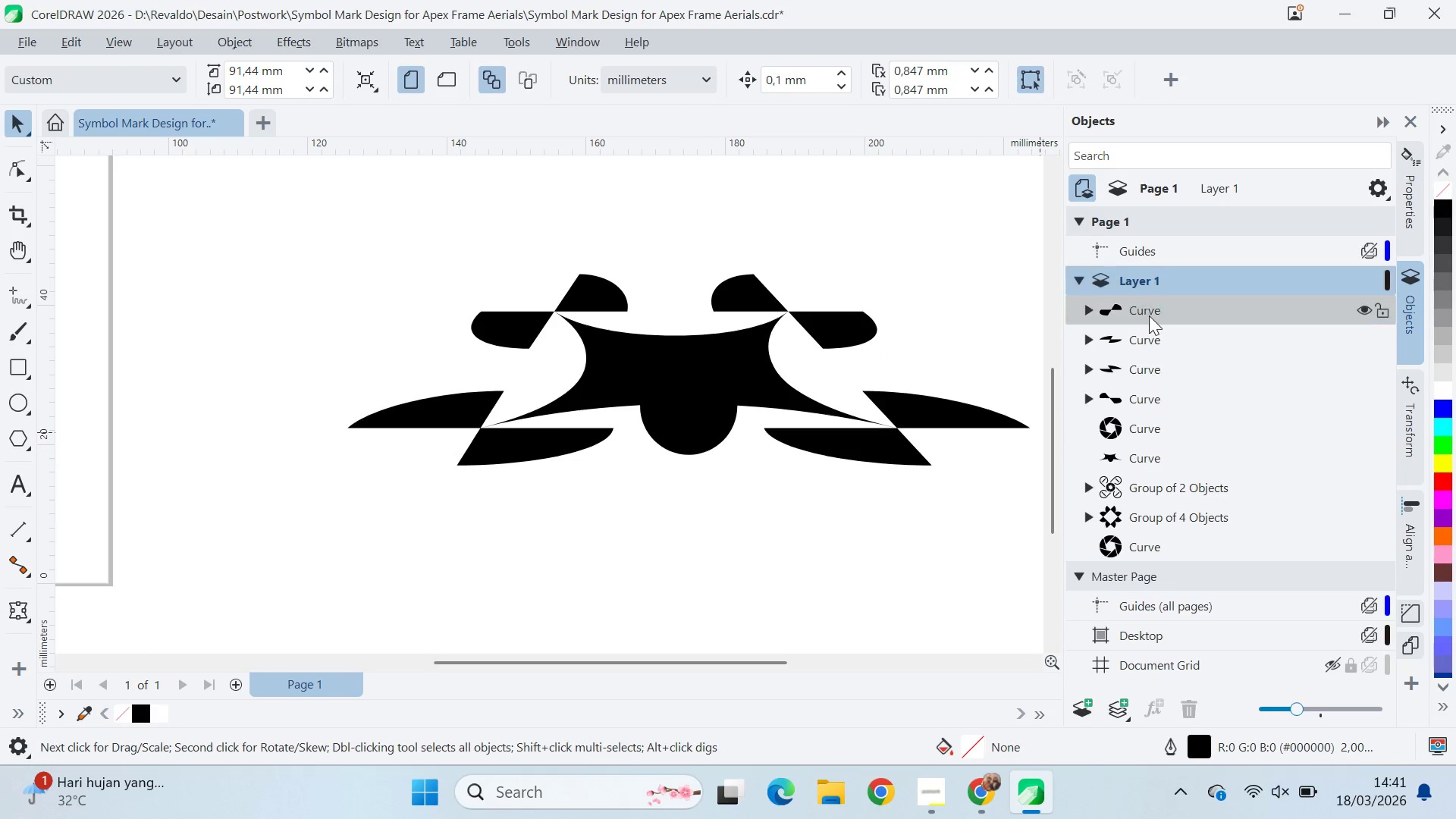 
left_click([1149, 315])
 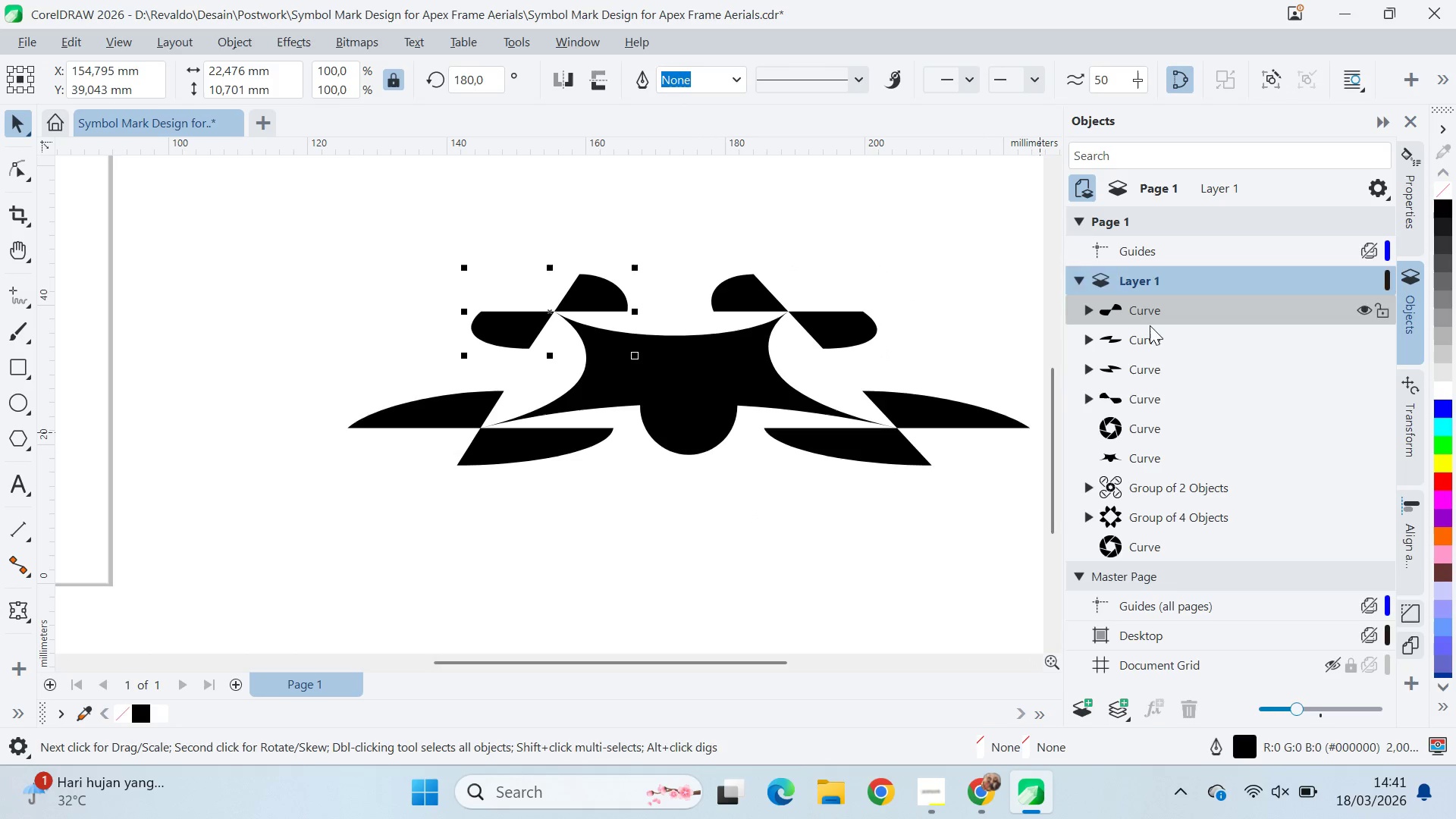 
hold_key(key=ShiftLeft, duration=0.75)
 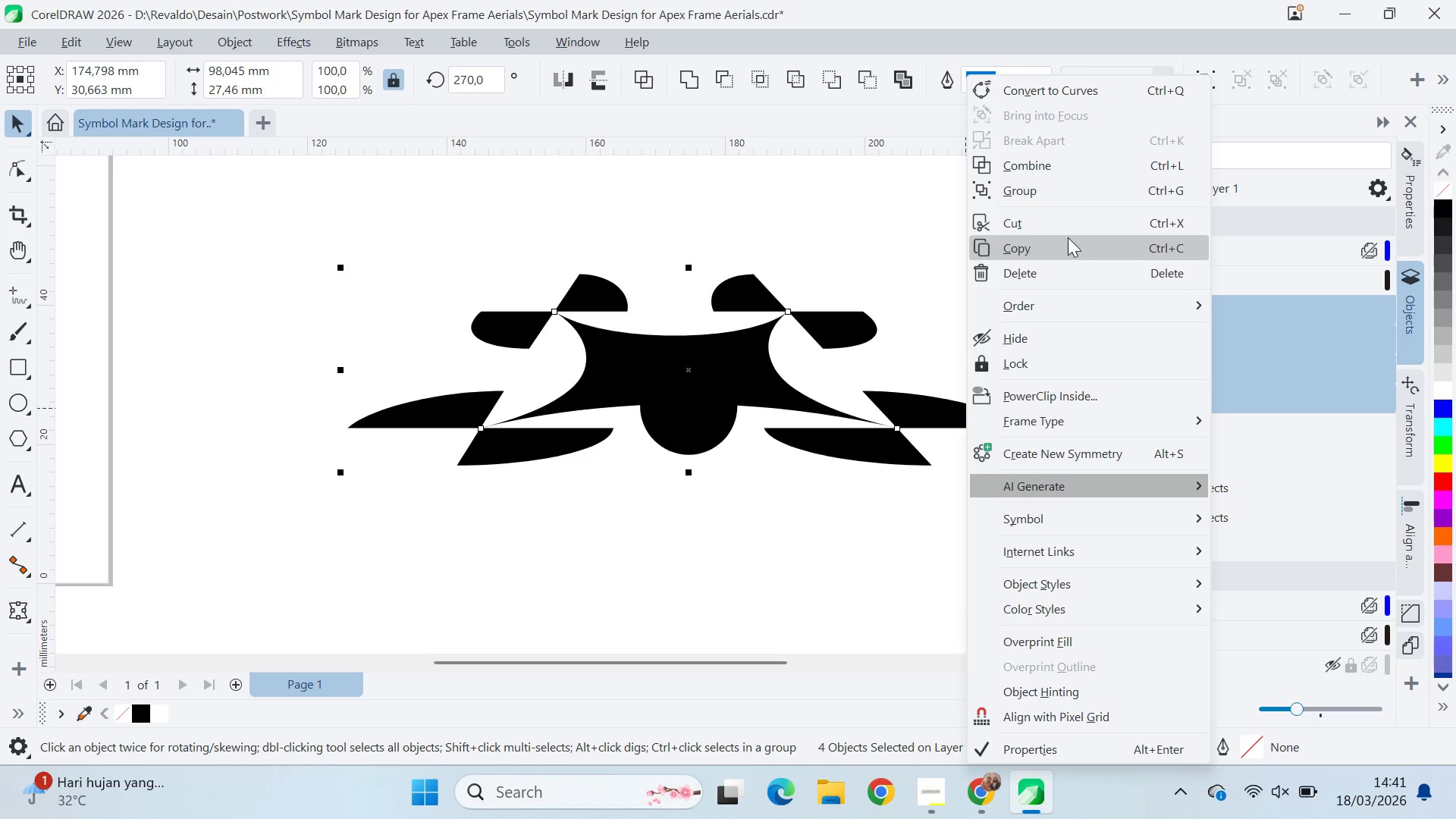 
mouse_move([1063, 136])
 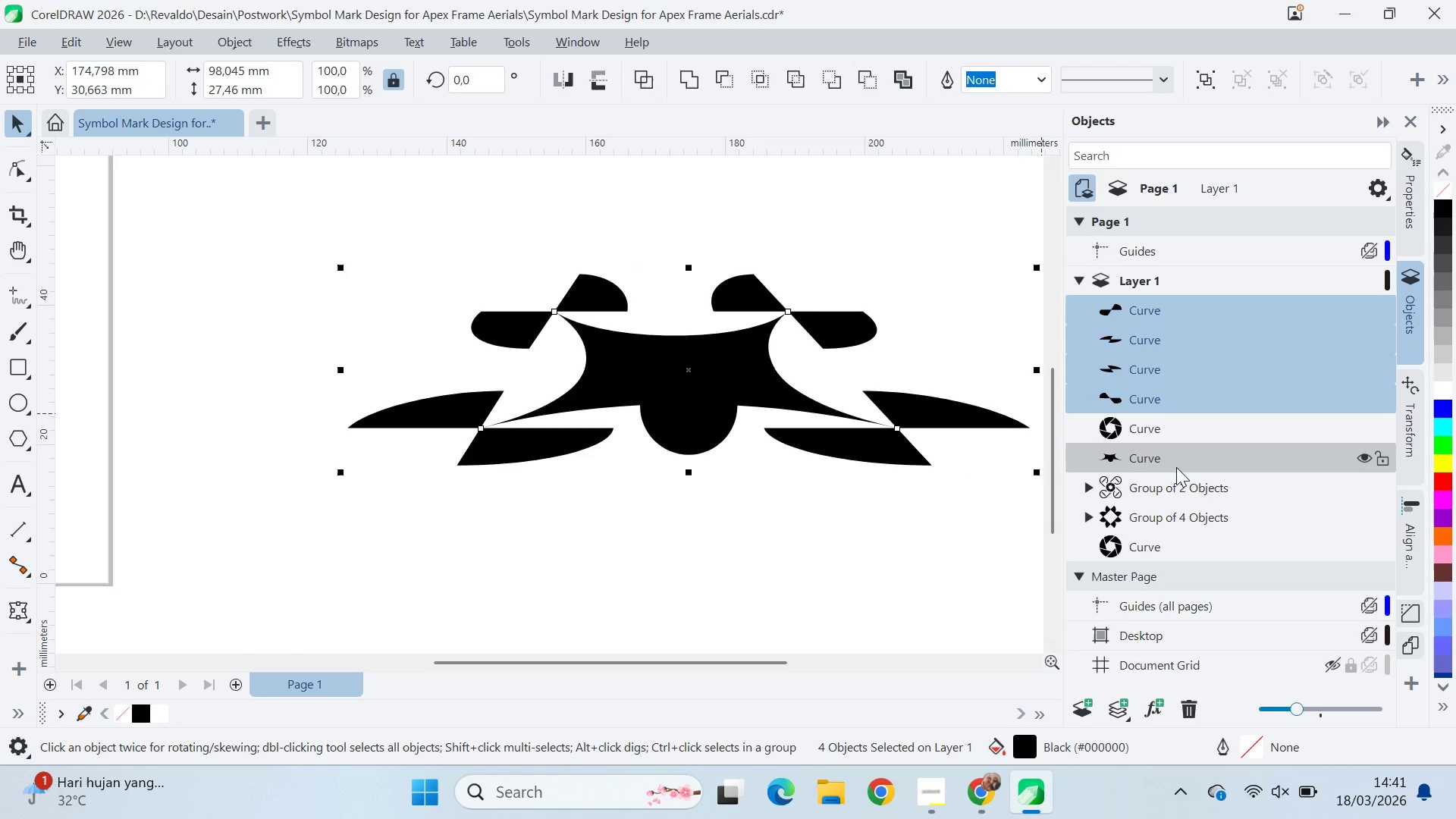 
hold_key(key=ControlLeft, duration=0.31)
 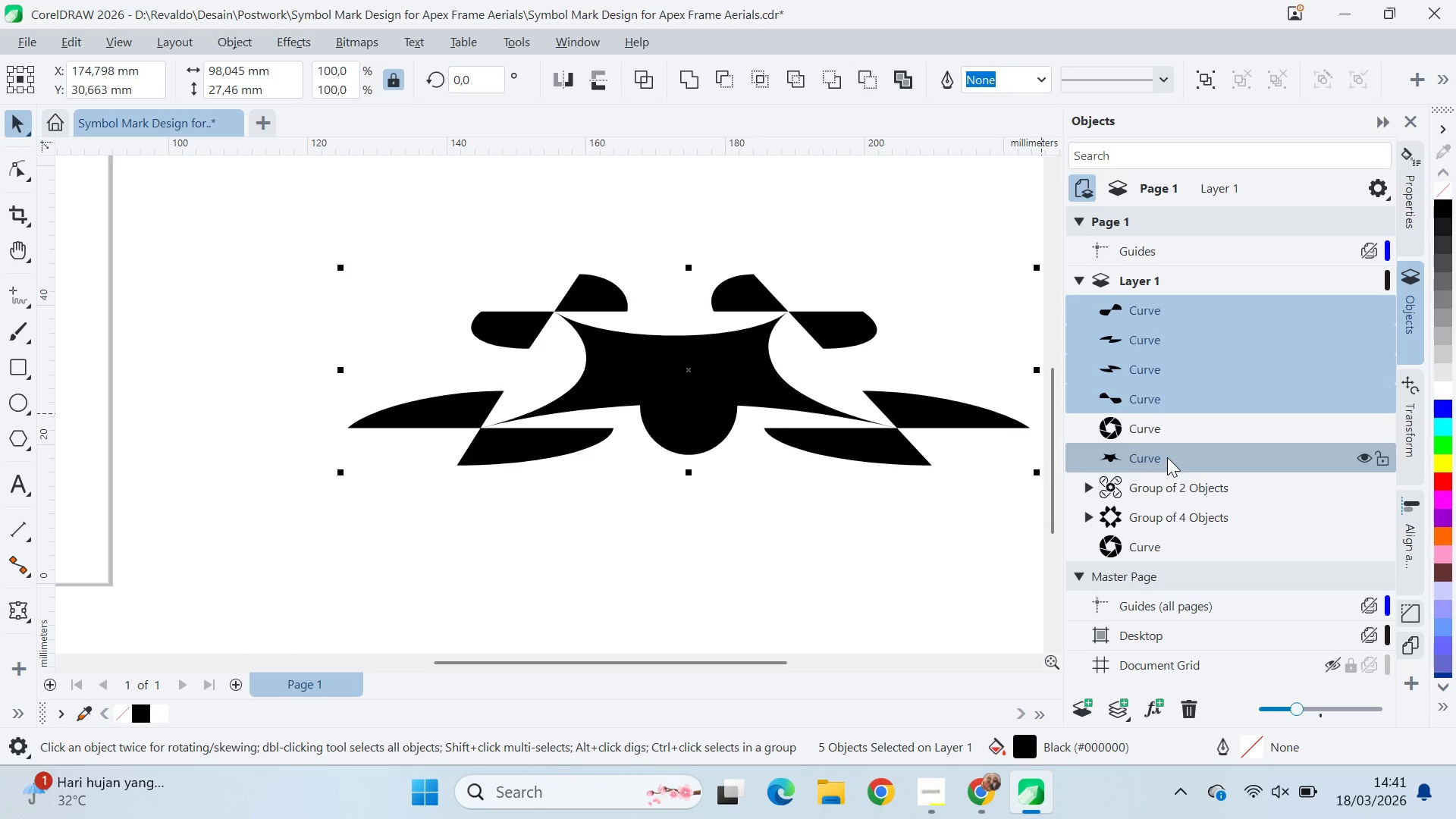 
key(Control+ControlLeft)
 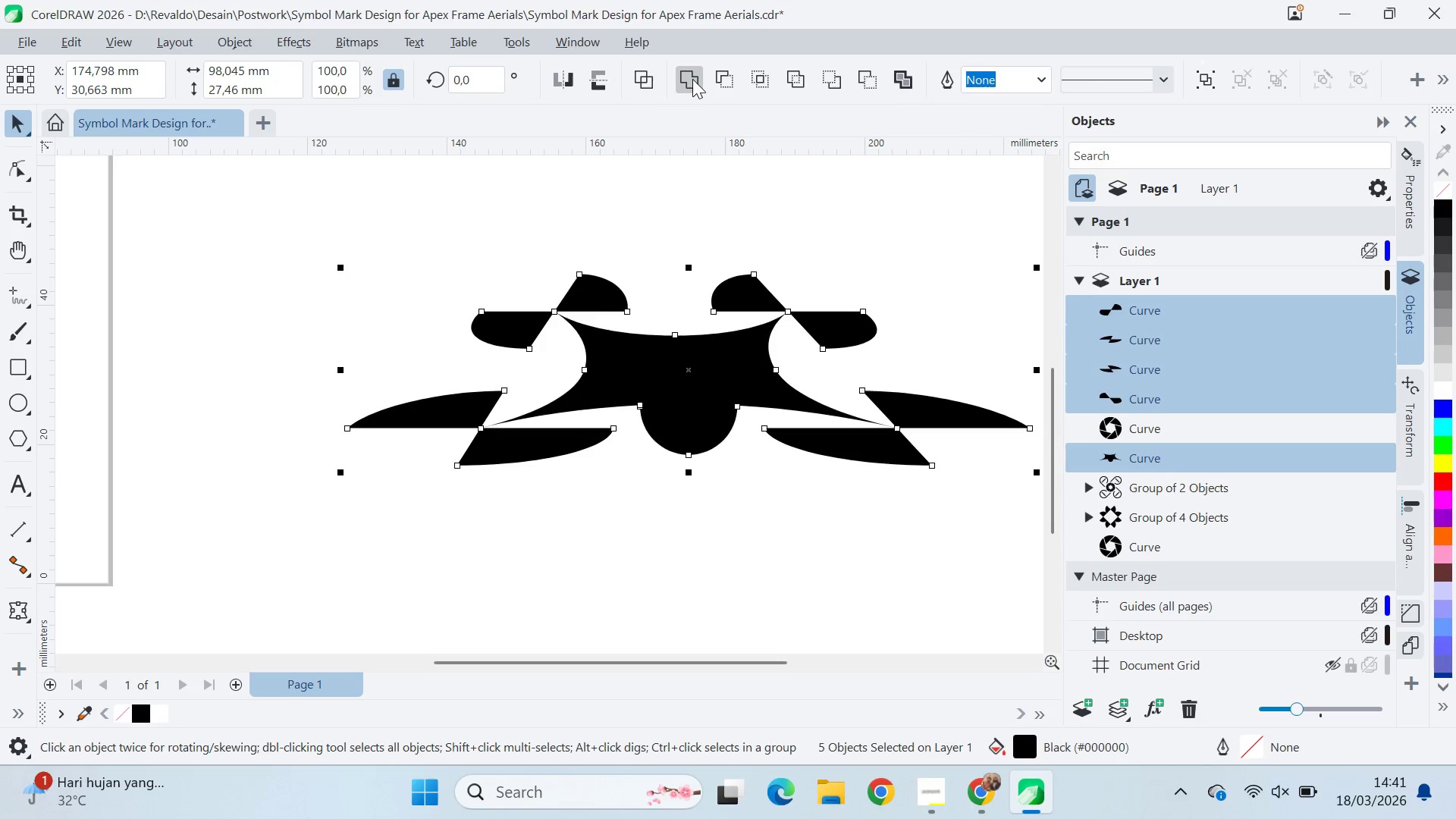 
left_click([937, 287])
 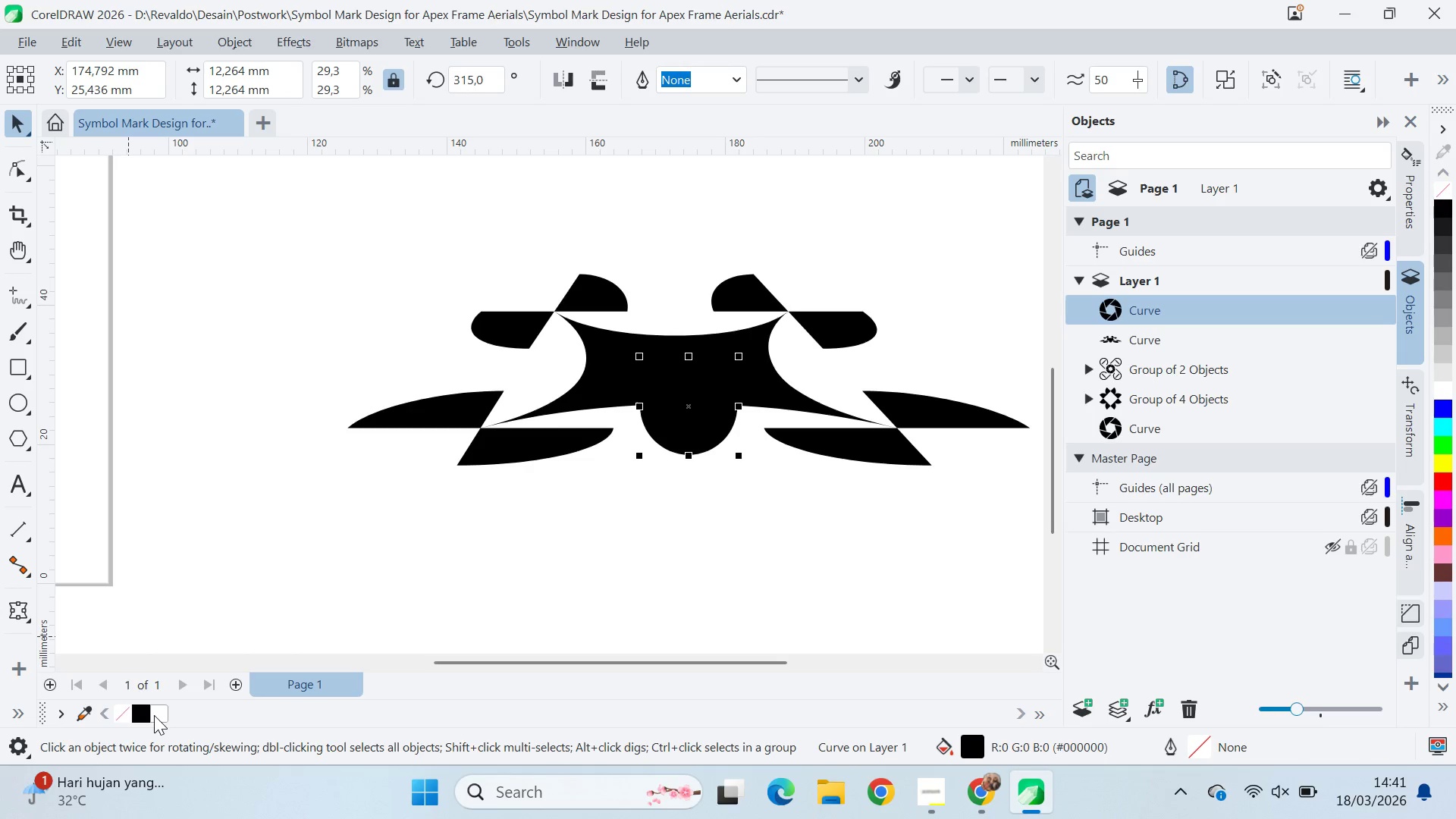 
left_click([707, 529])
 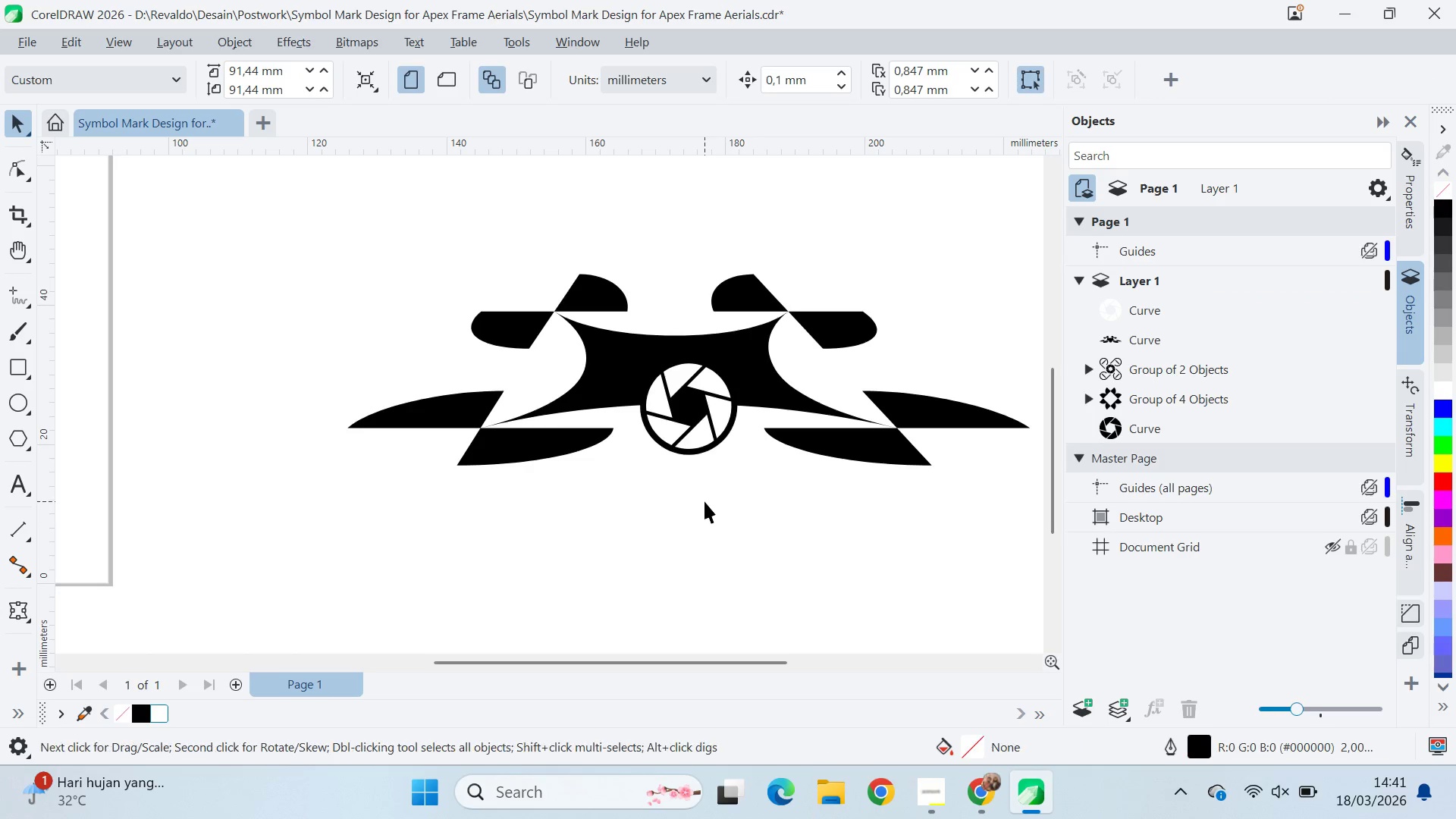 
scroll: coordinate [705, 496], scroll_direction: down, amount: 7.0
 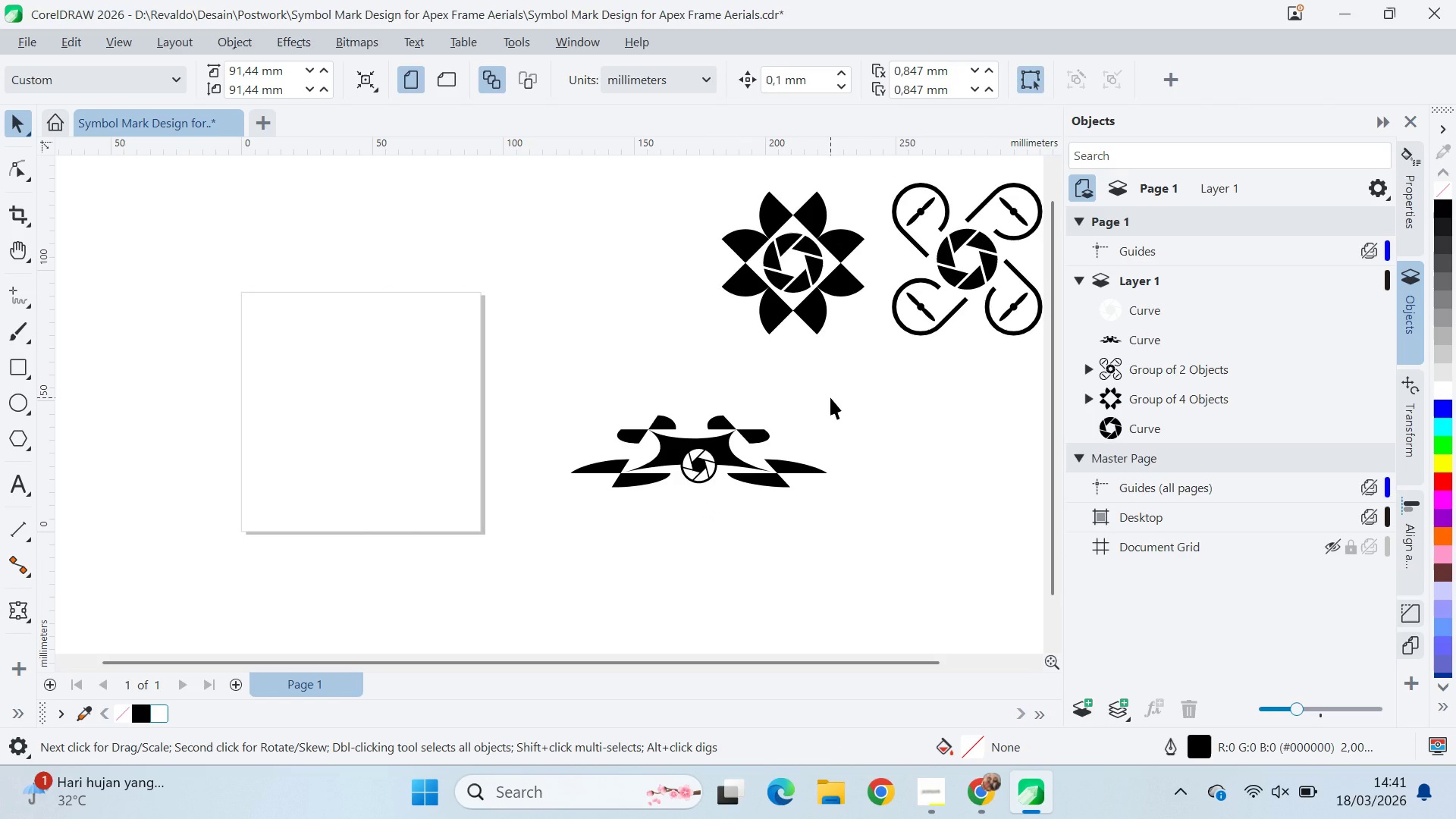 
left_click_drag(start_coordinate=[830, 397], to_coordinate=[450, 528])
 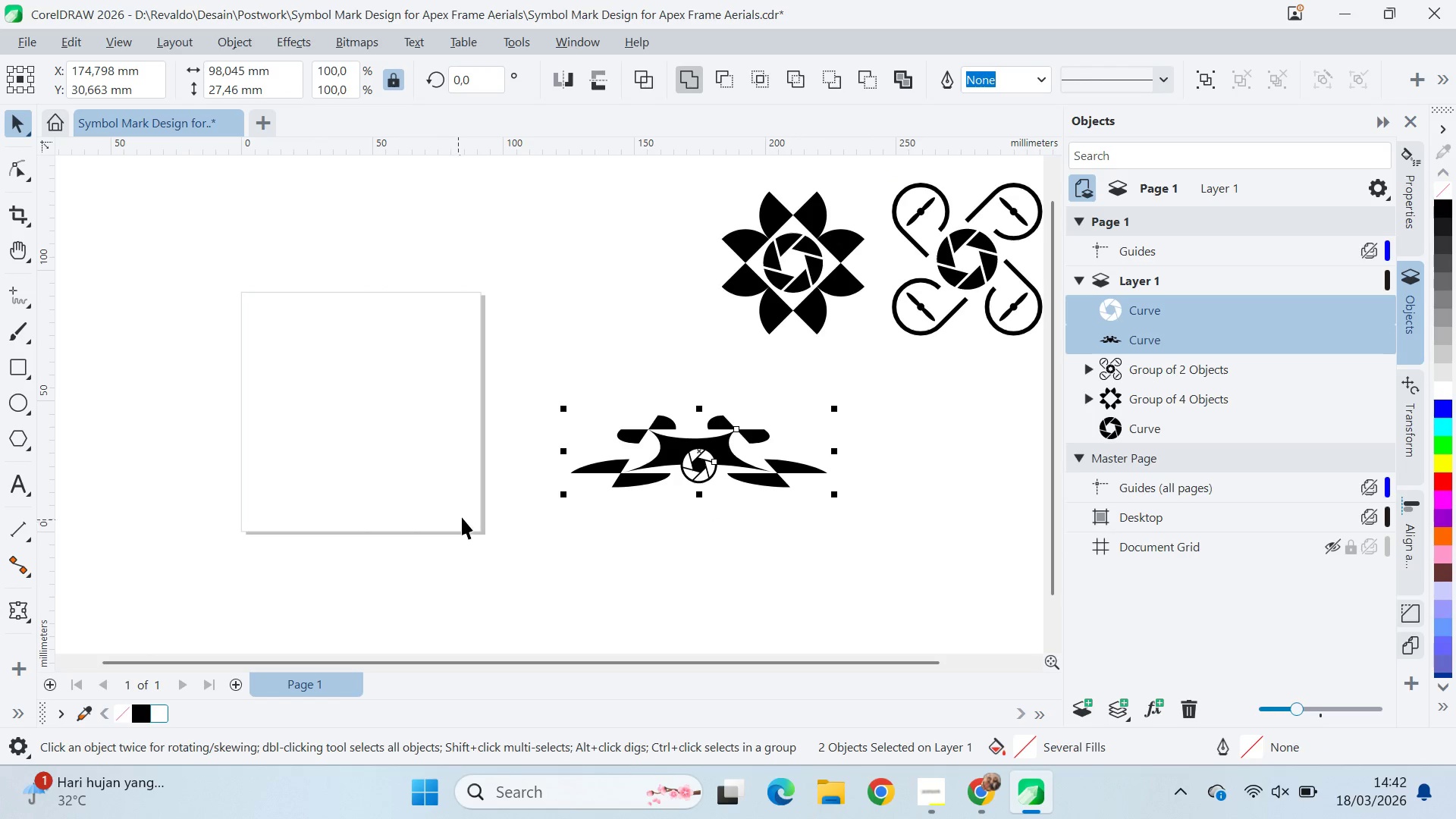 
left_click_drag(start_coordinate=[707, 460], to_coordinate=[599, 256])
 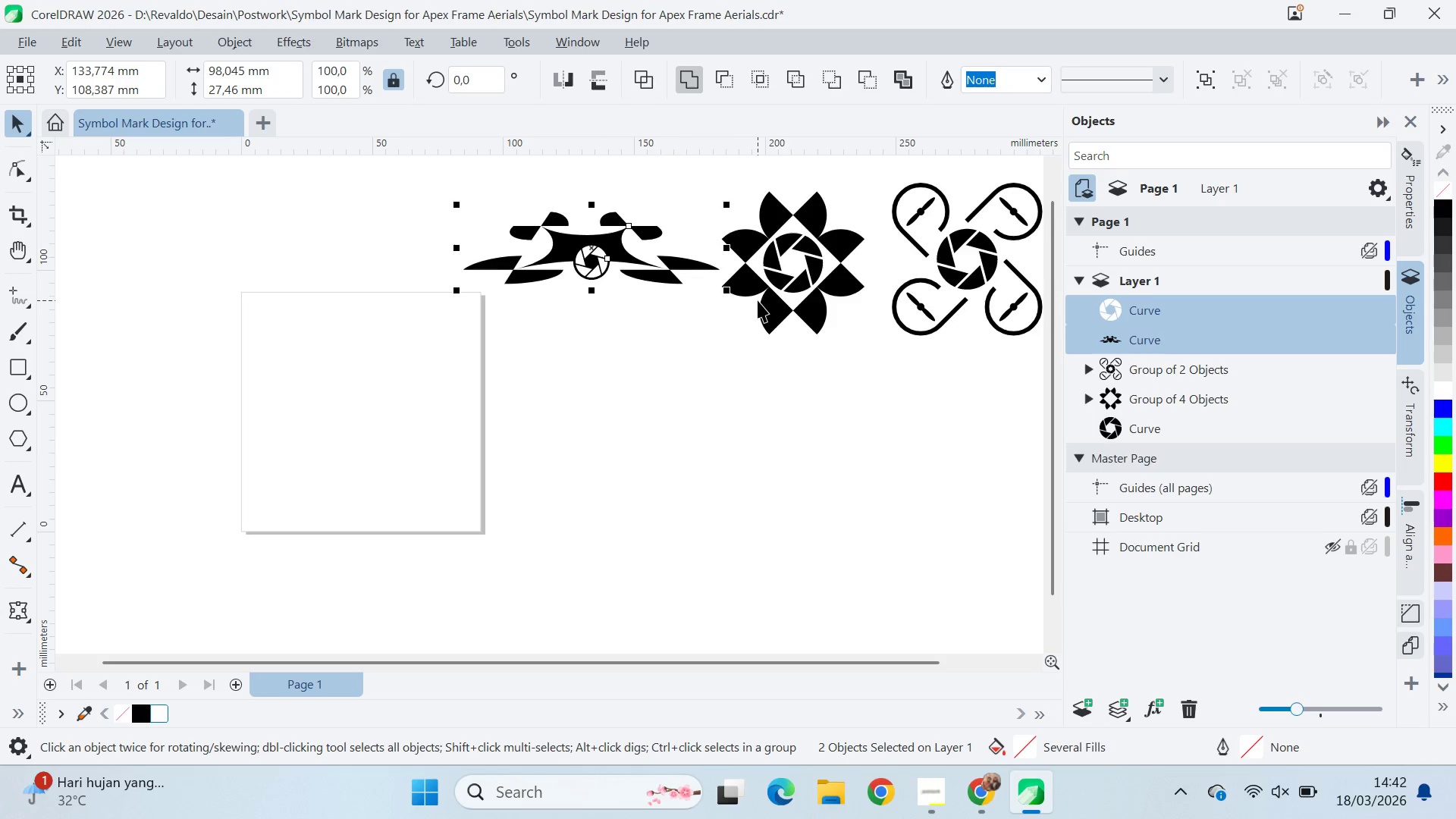 
hold_key(key=ShiftLeft, duration=1.44)
 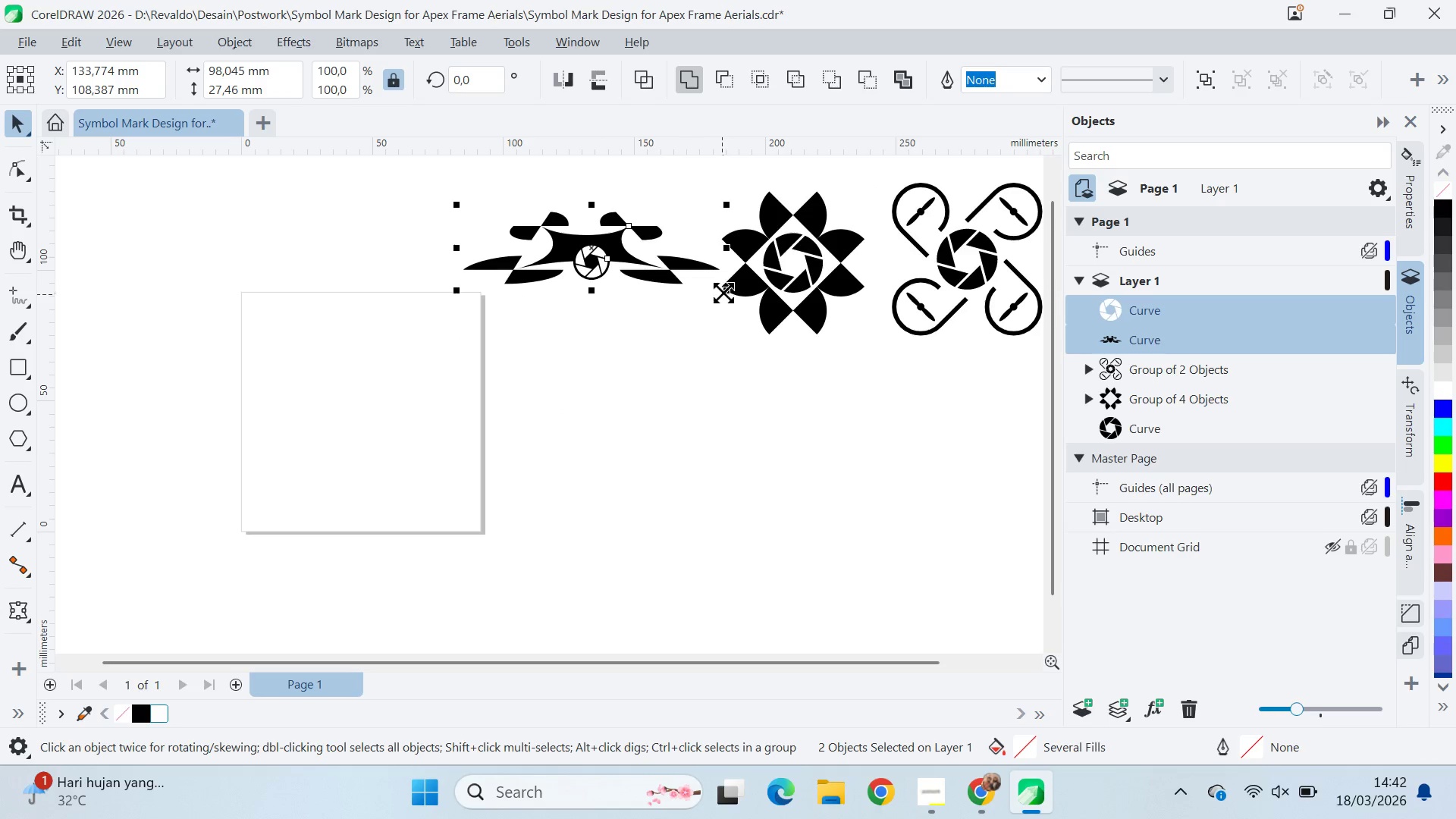 
hold_key(key=ShiftLeft, duration=0.98)
left_click_drag(start_coordinate=[727, 290], to_coordinate=[688, 298])
 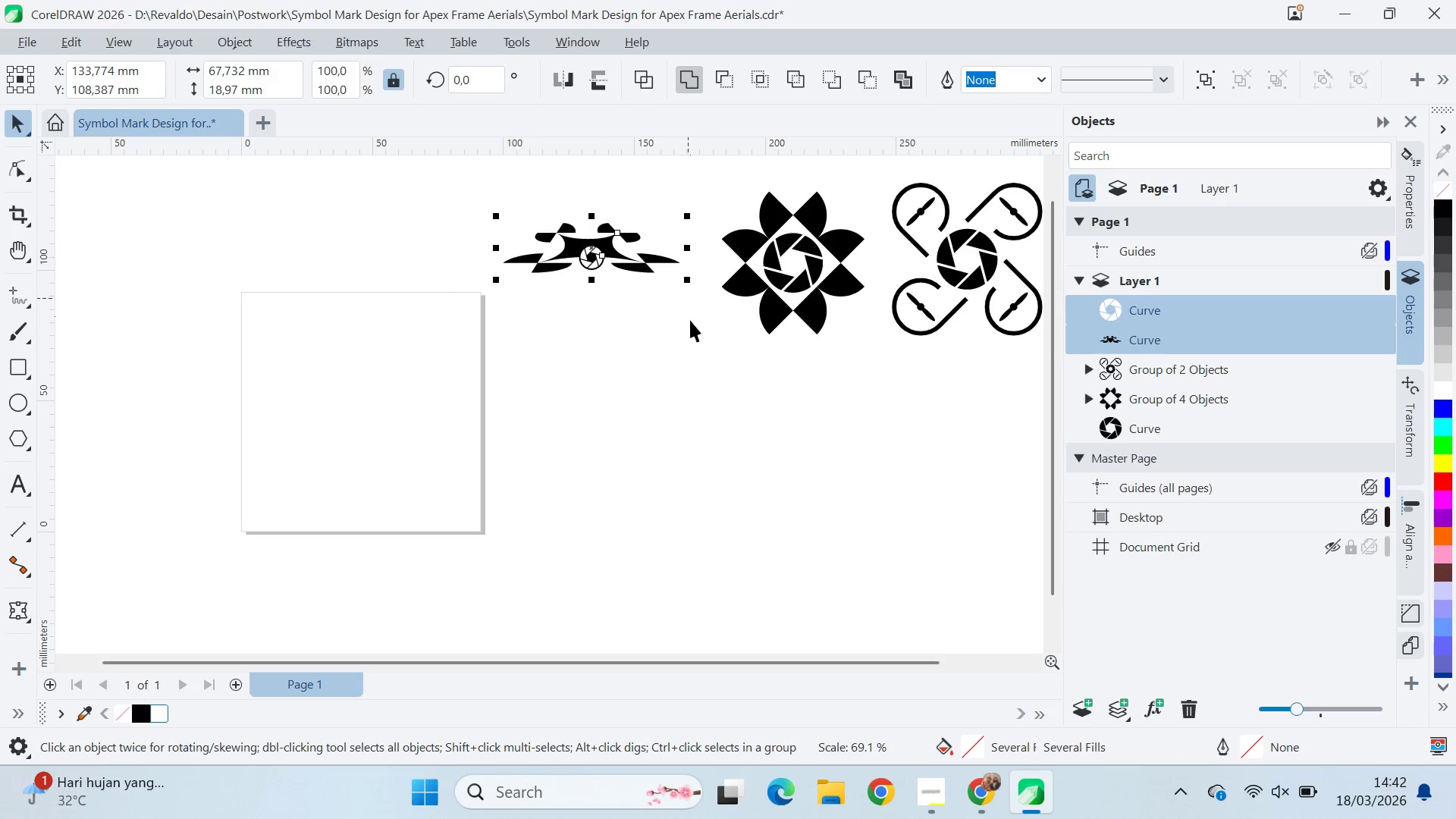 
hold_key(key=ShiftLeft, duration=10.97)
 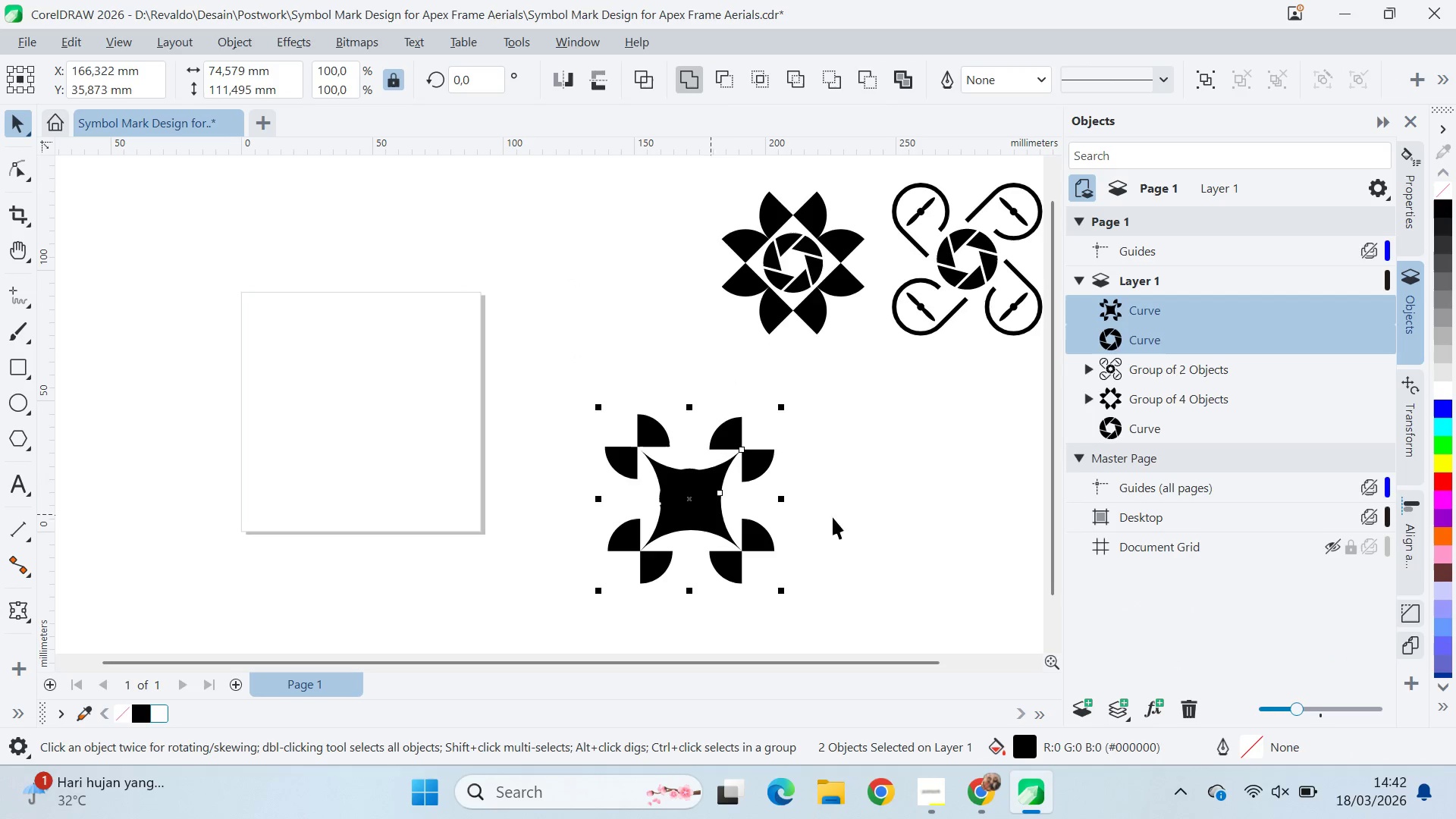 
hold_key(key=Z, duration=1.5)
 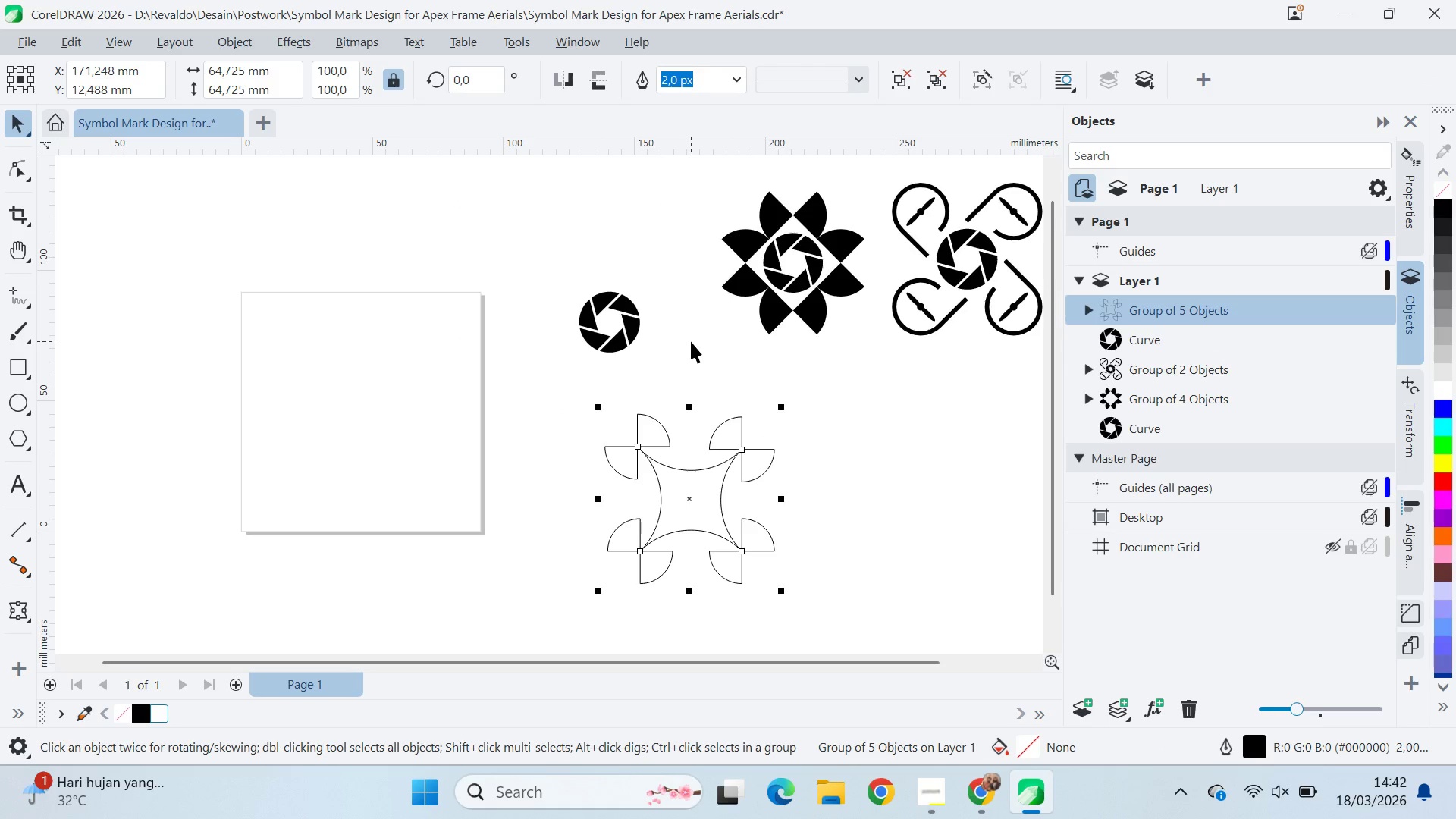 
key(Control+Z)
 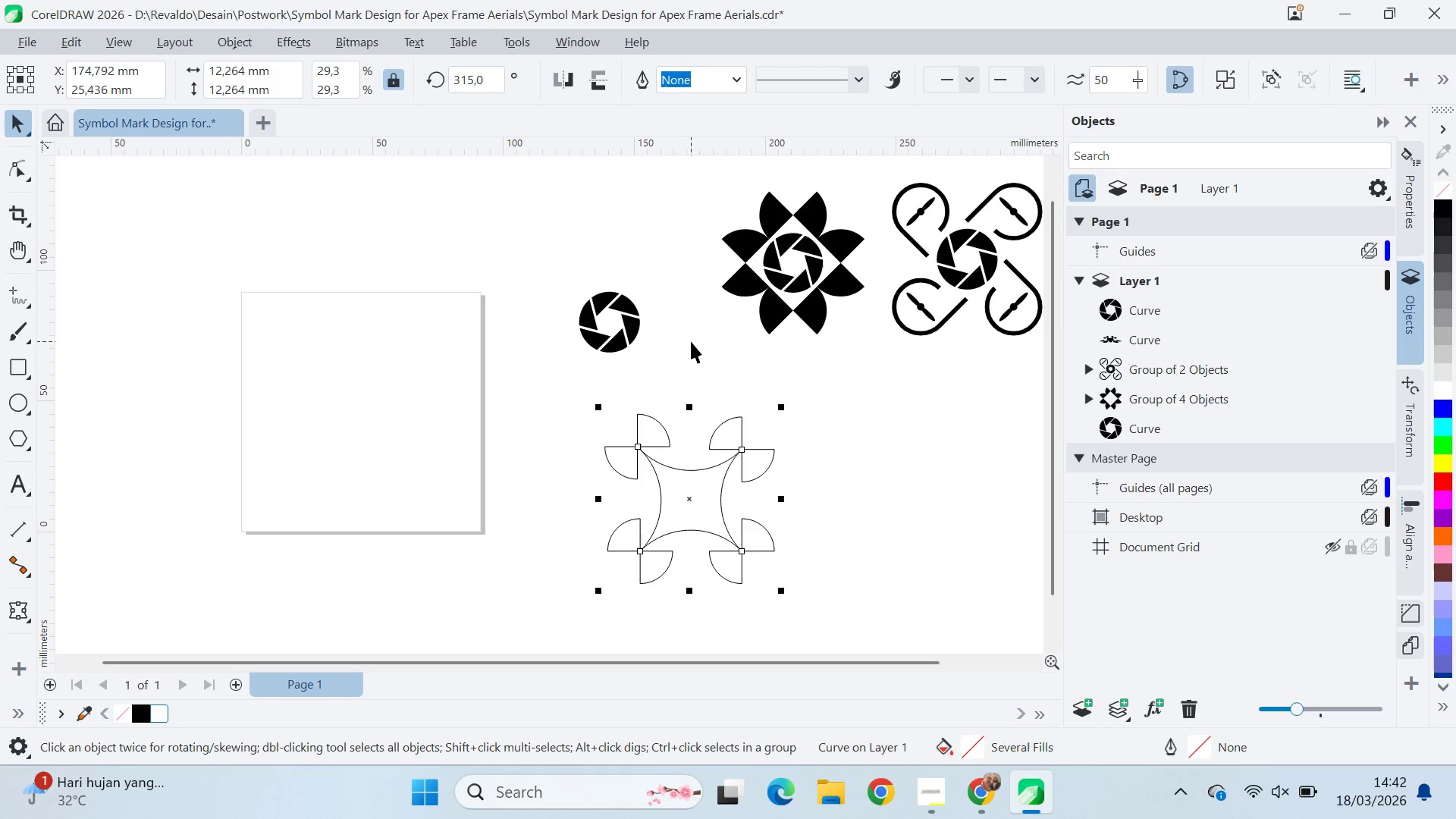 
key(Control+Z)
 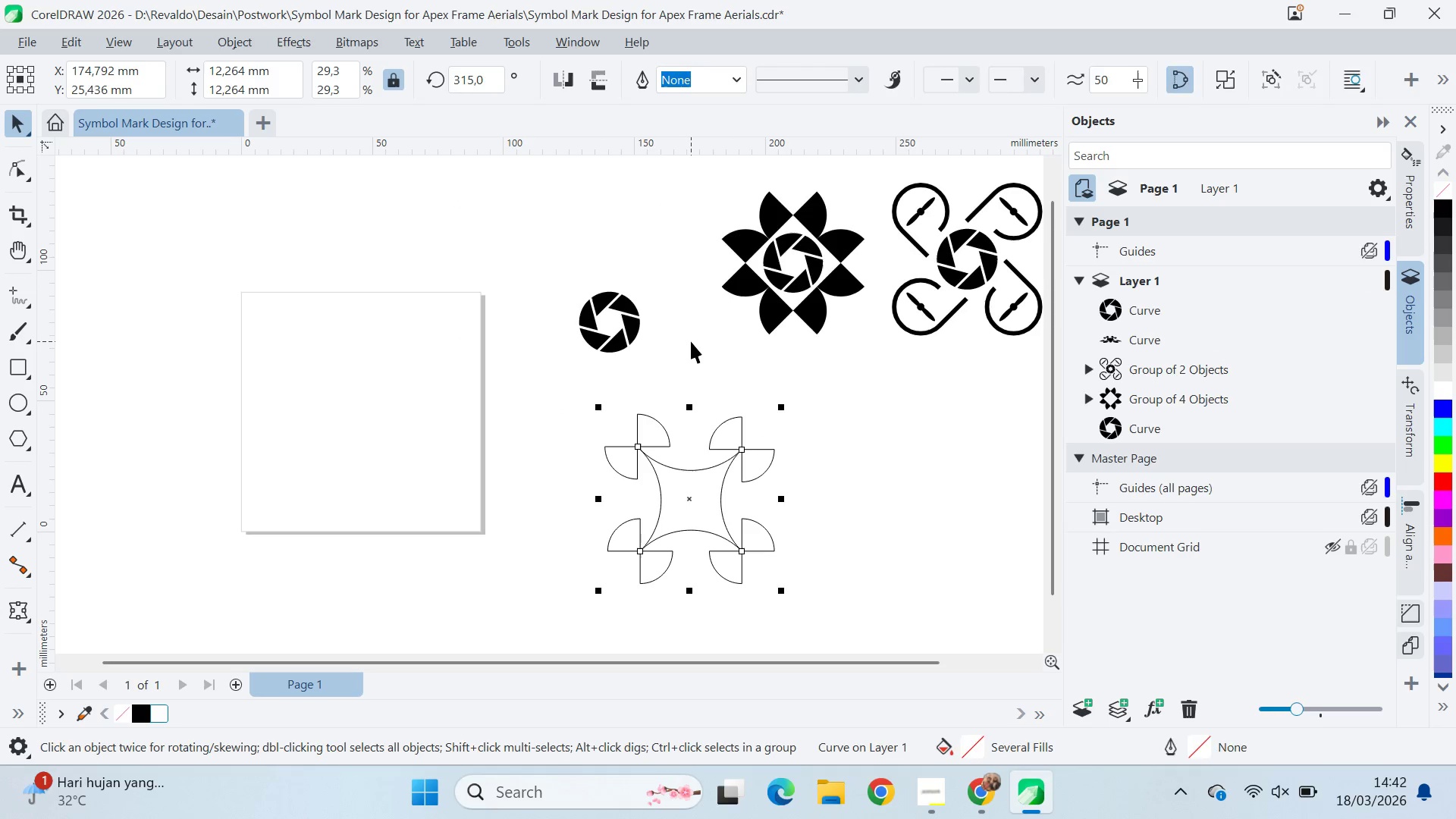 
key(Control+Z)
 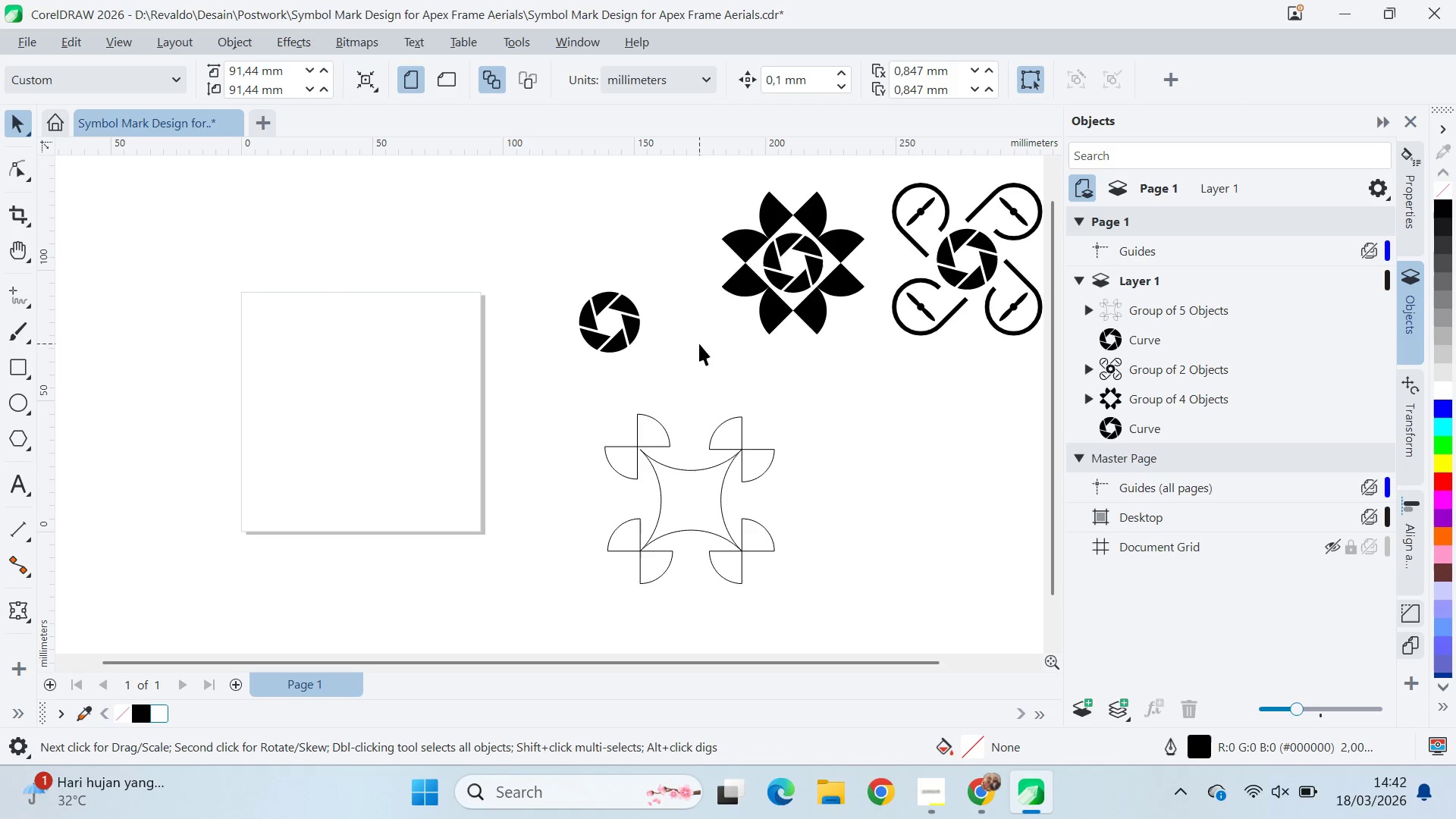 
key(Control+Z)
 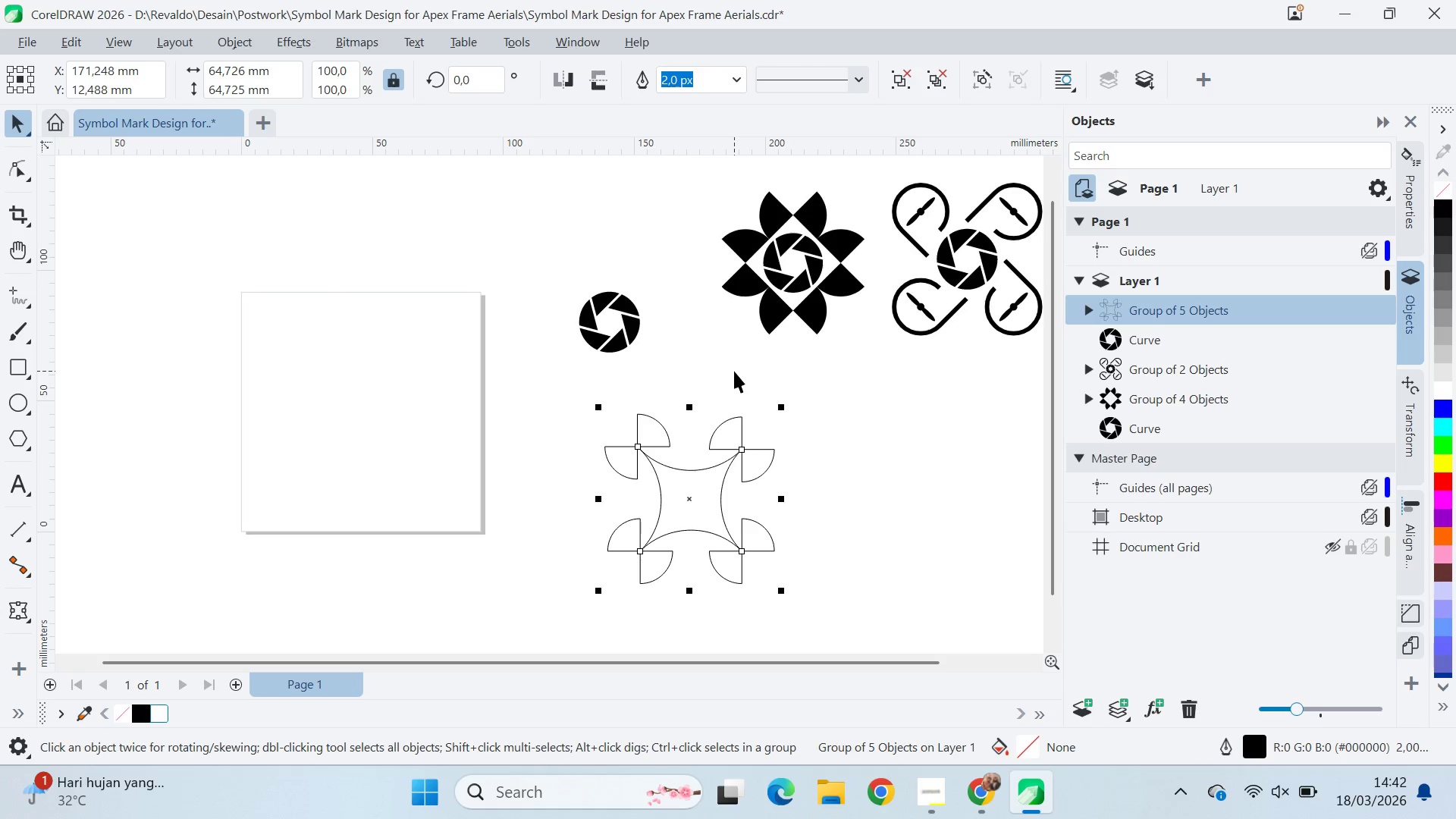 
key(Control+Z)
 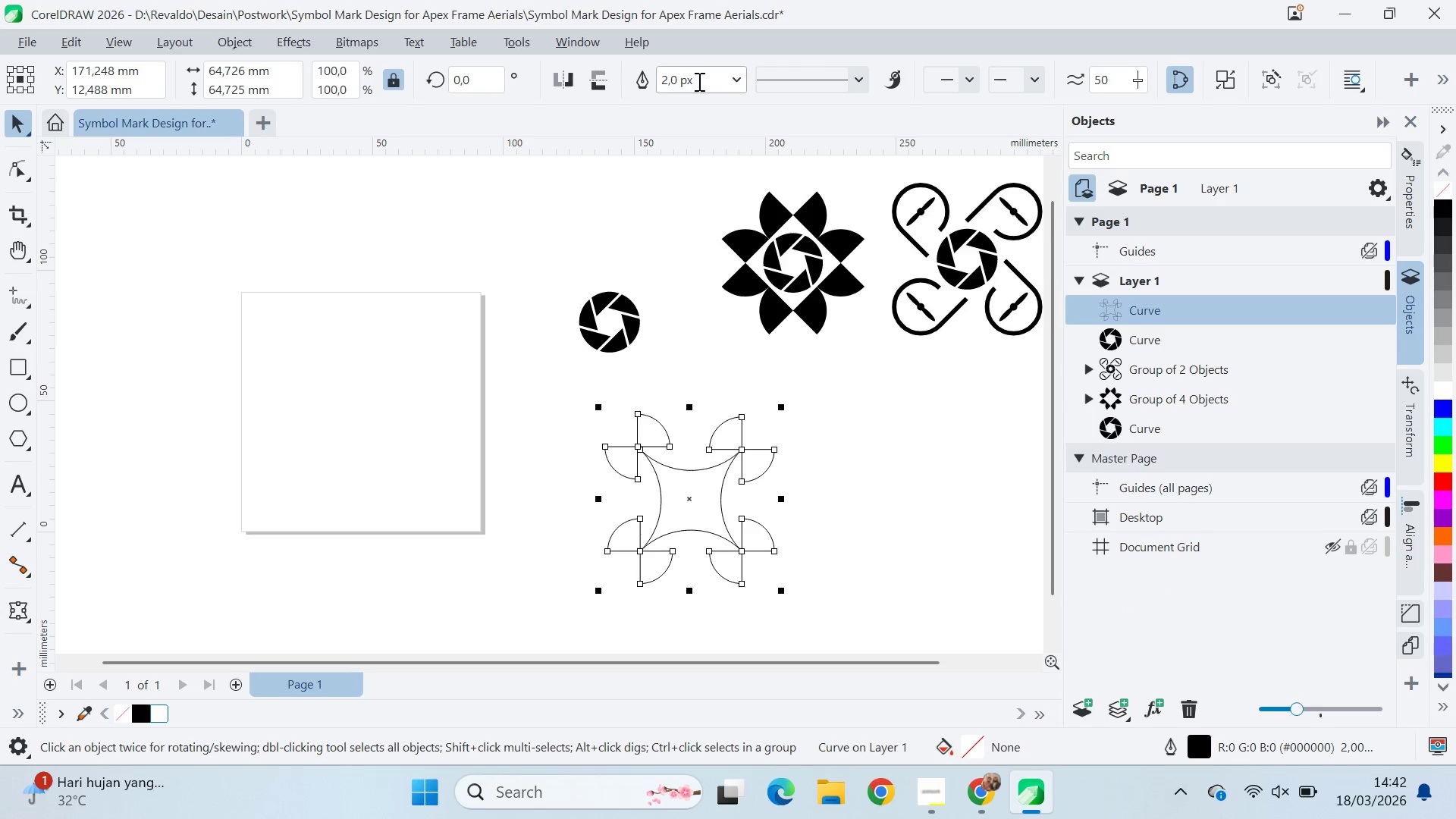 
left_click([1439, 202])
 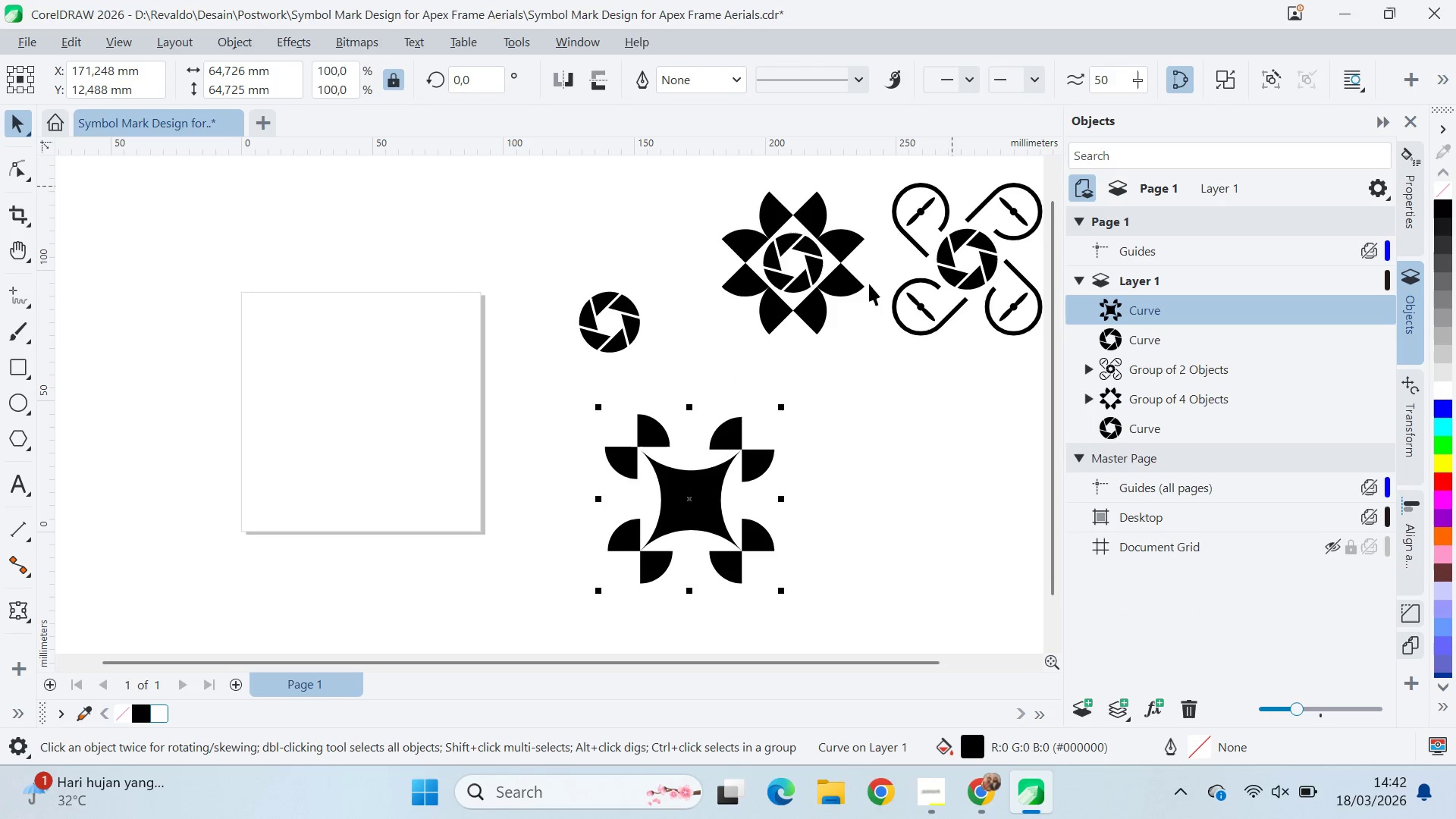 
left_click([704, 352])
 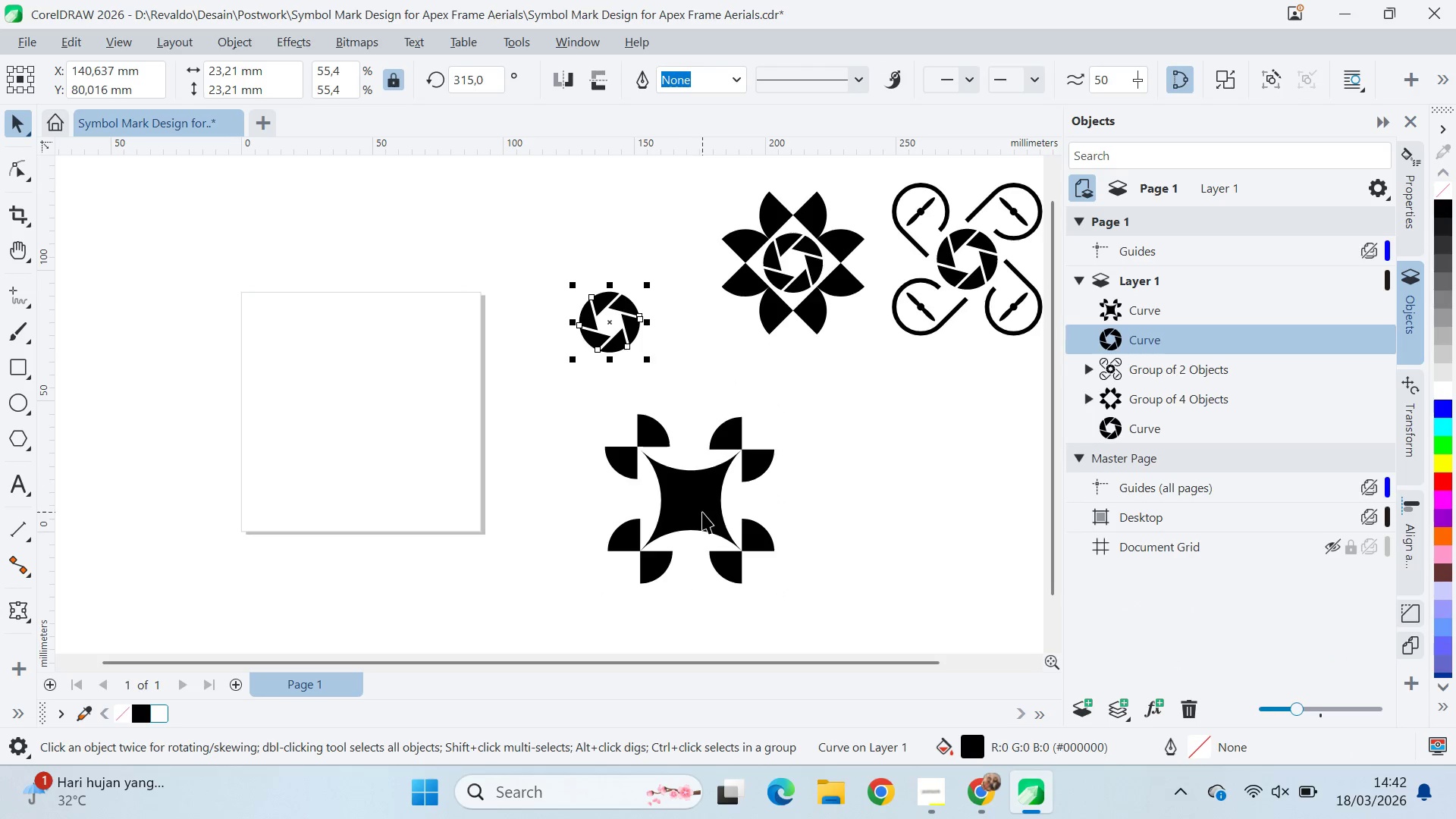 
type(ce)
 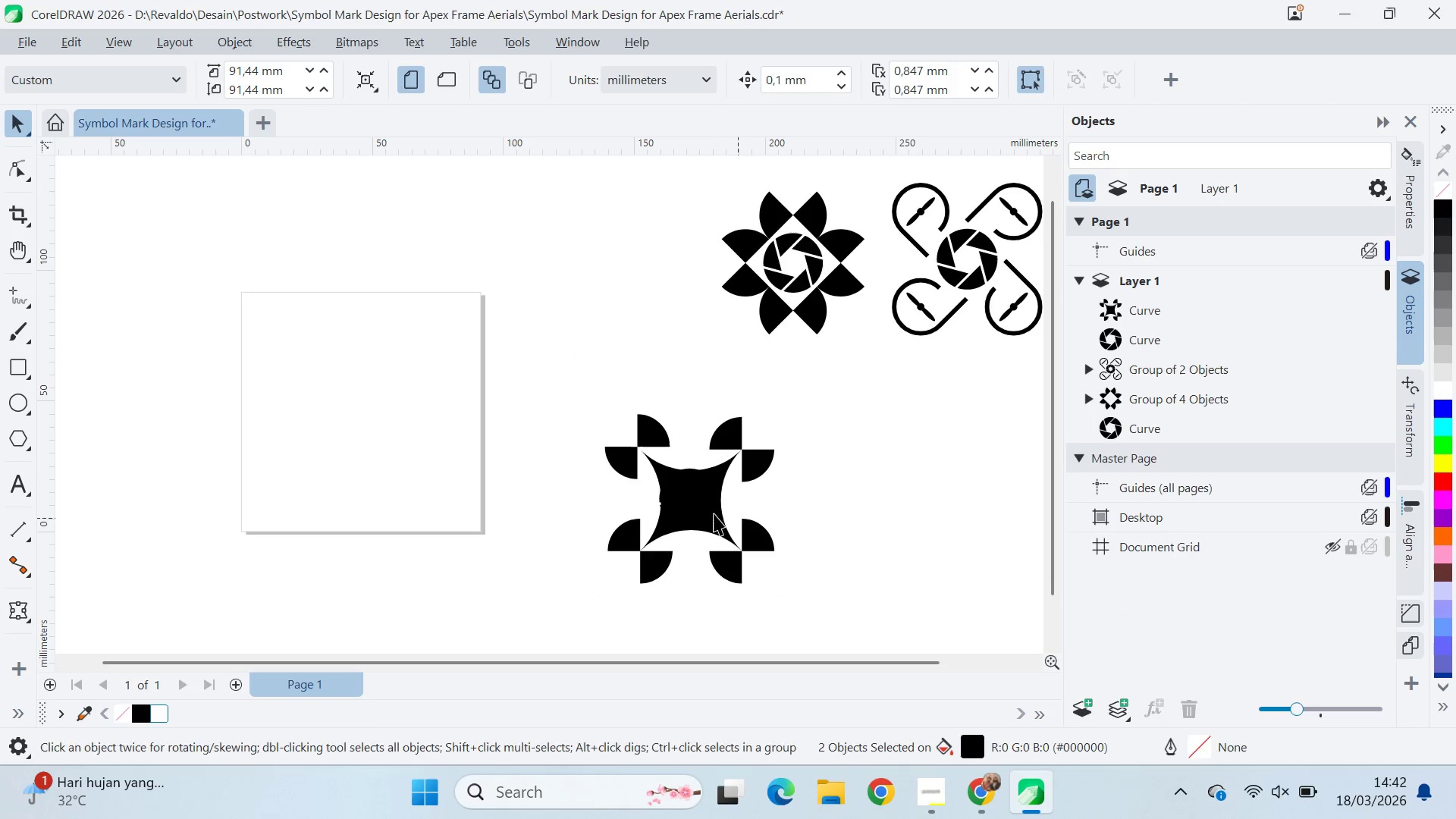 
double_click([711, 508])
 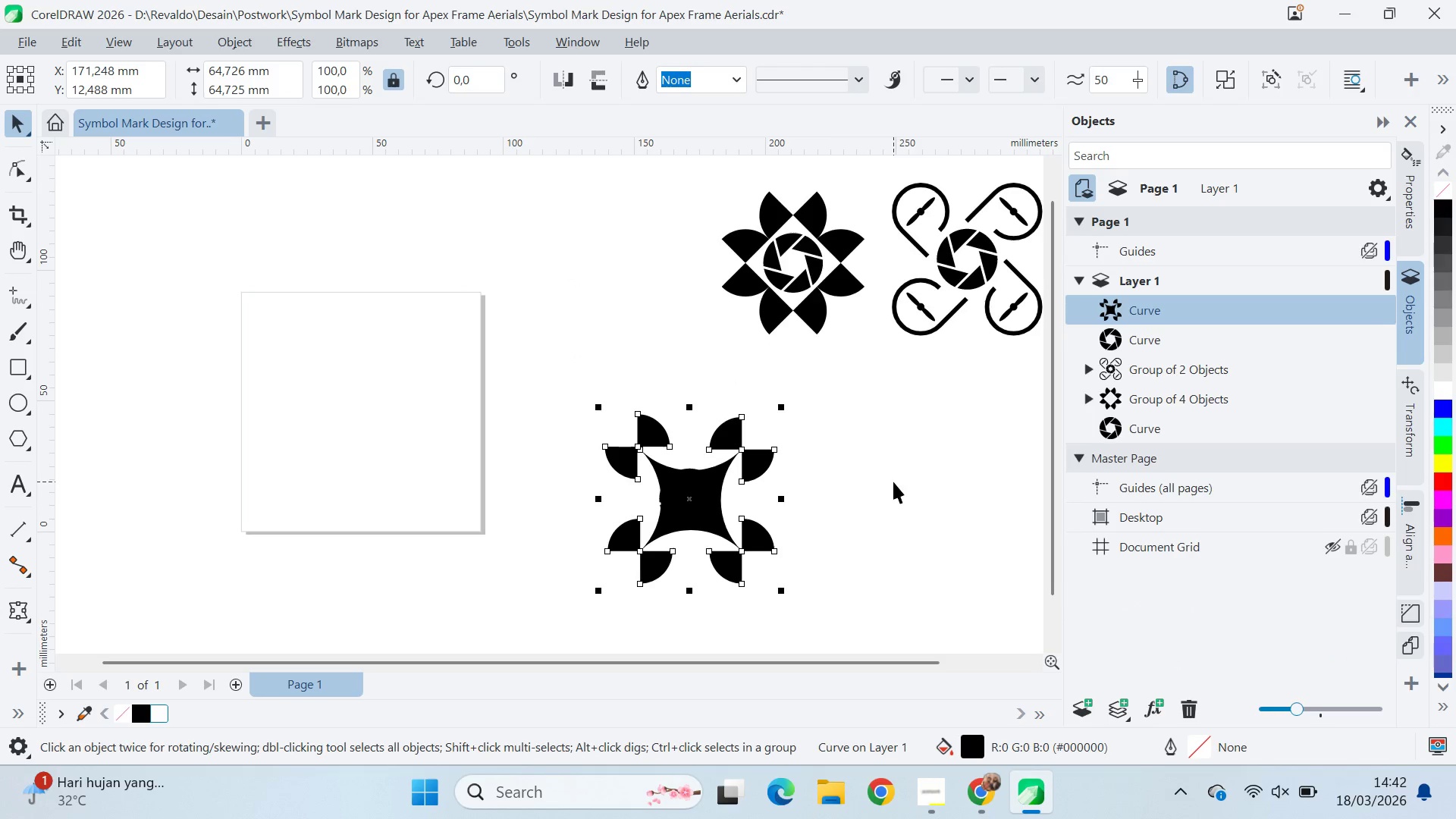 
key(Control+PageUp)
 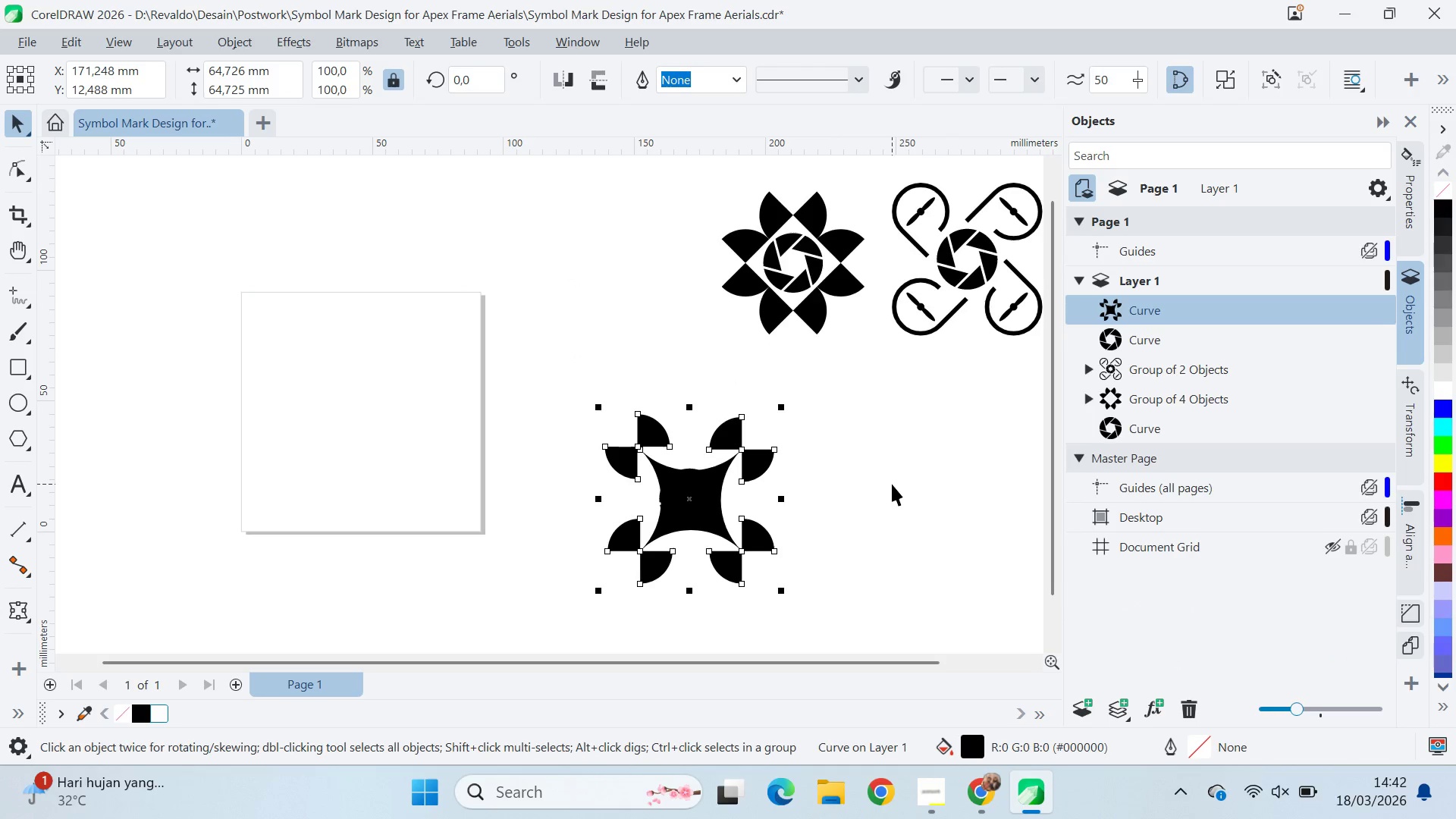 
key(Control+PageDown)
 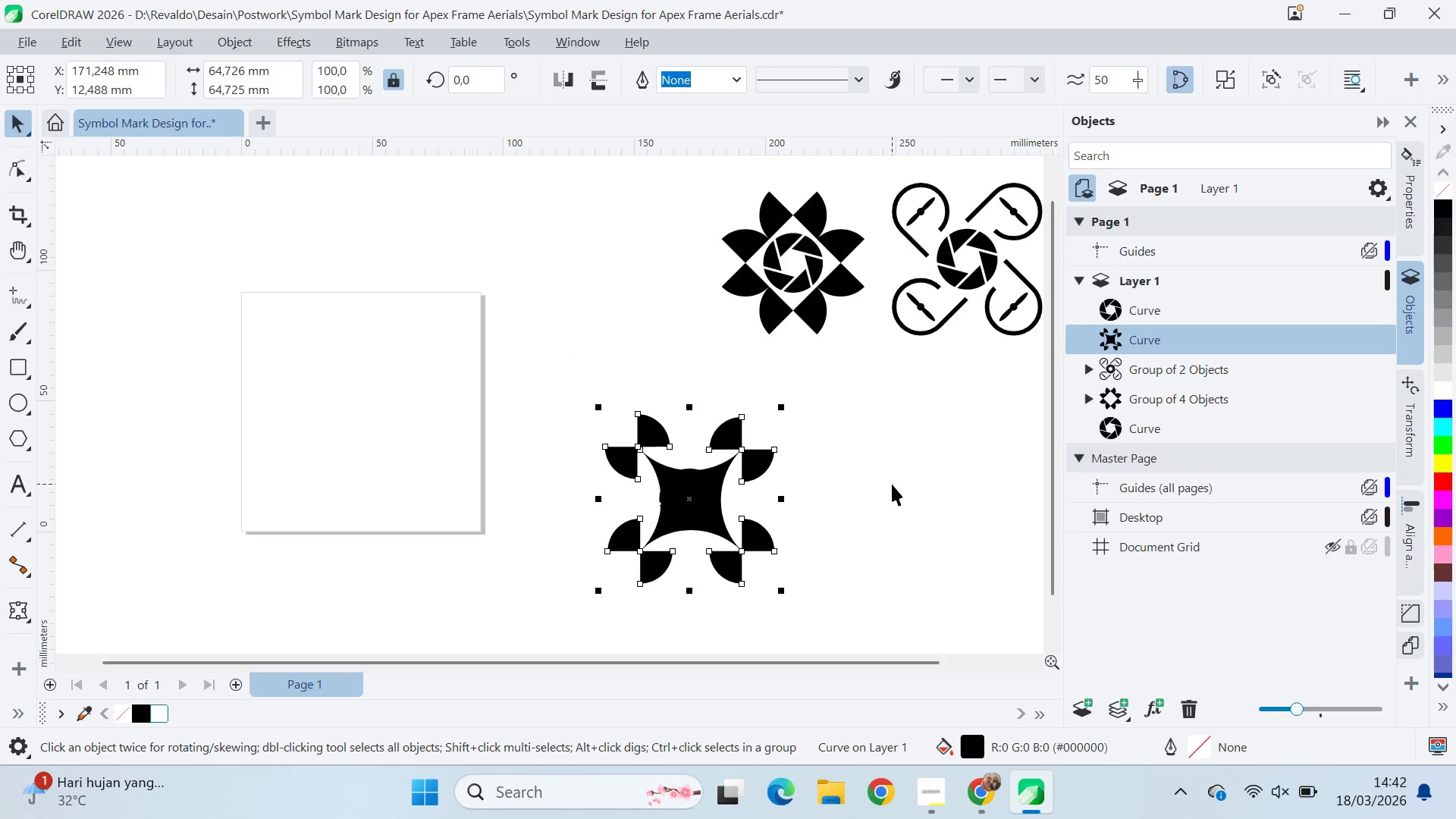 
key(Control+PageDown)
 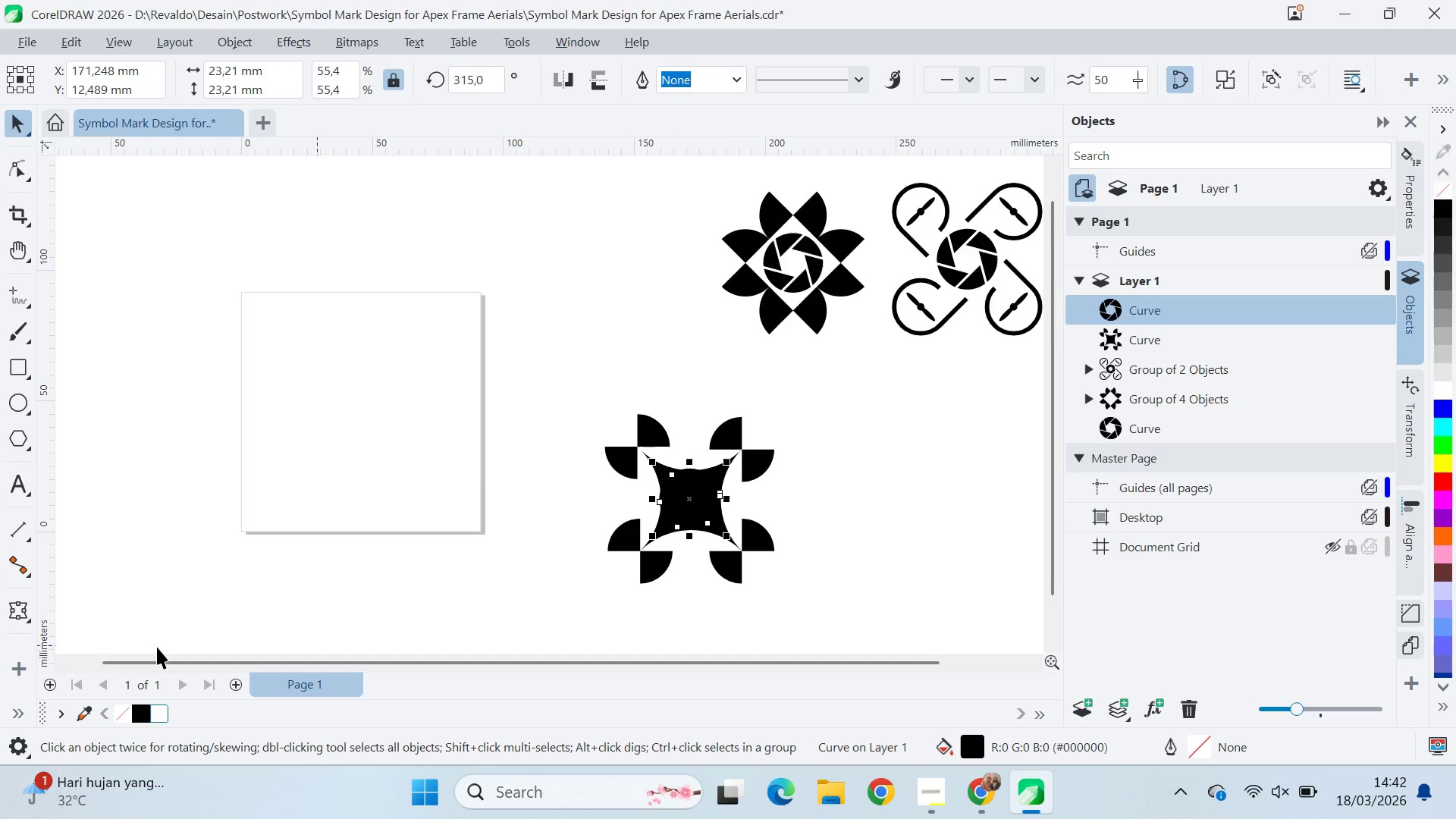 
left_click([164, 717])
 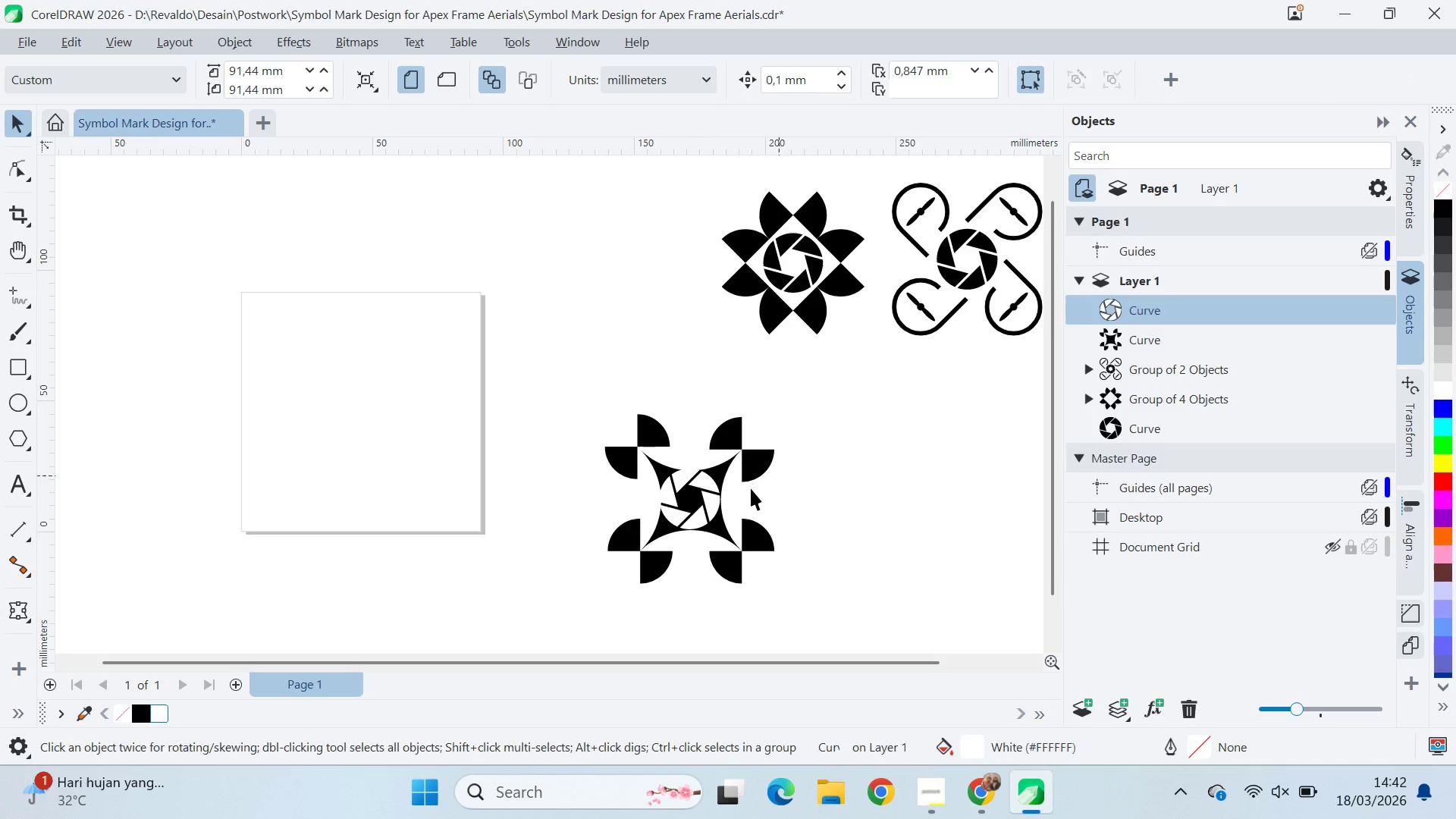 
double_click([714, 500])
 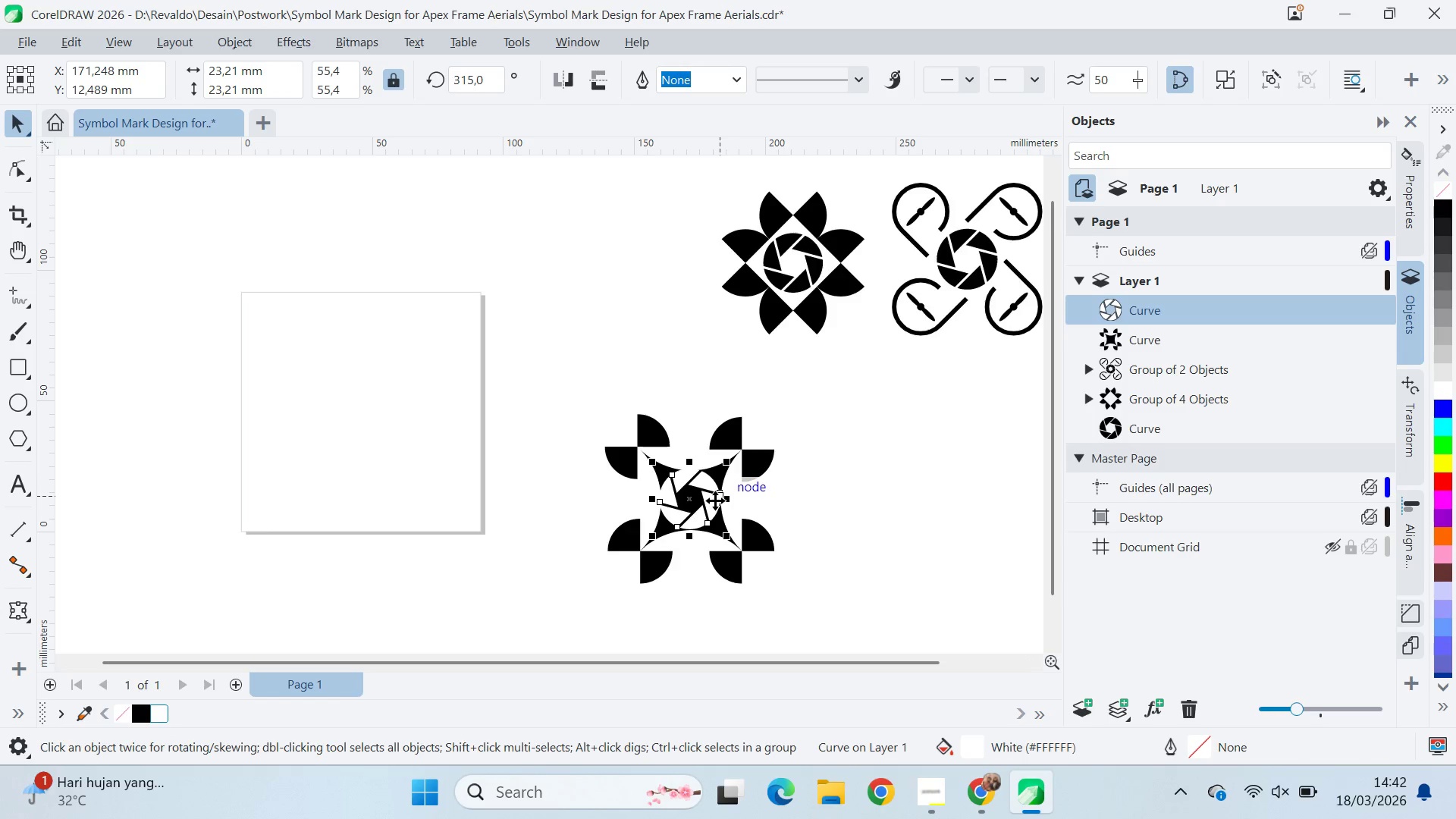 
hold_key(key=ShiftLeft, duration=0.81)
left_click_drag(start_coordinate=[736, 563], to_coordinate=[757, 587])
 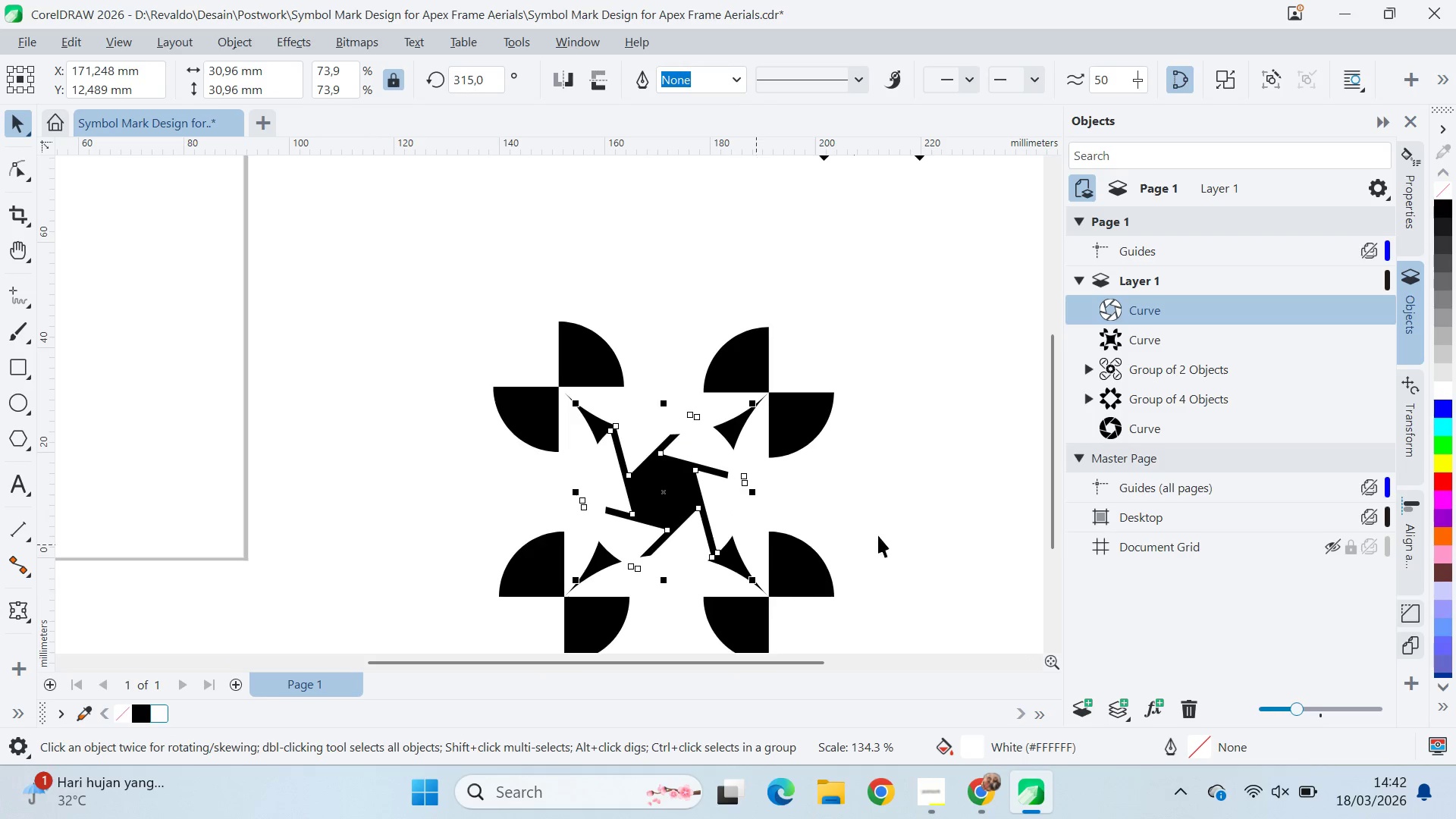 
scroll: coordinate [716, 522], scroll_direction: up, amount: 5.0
 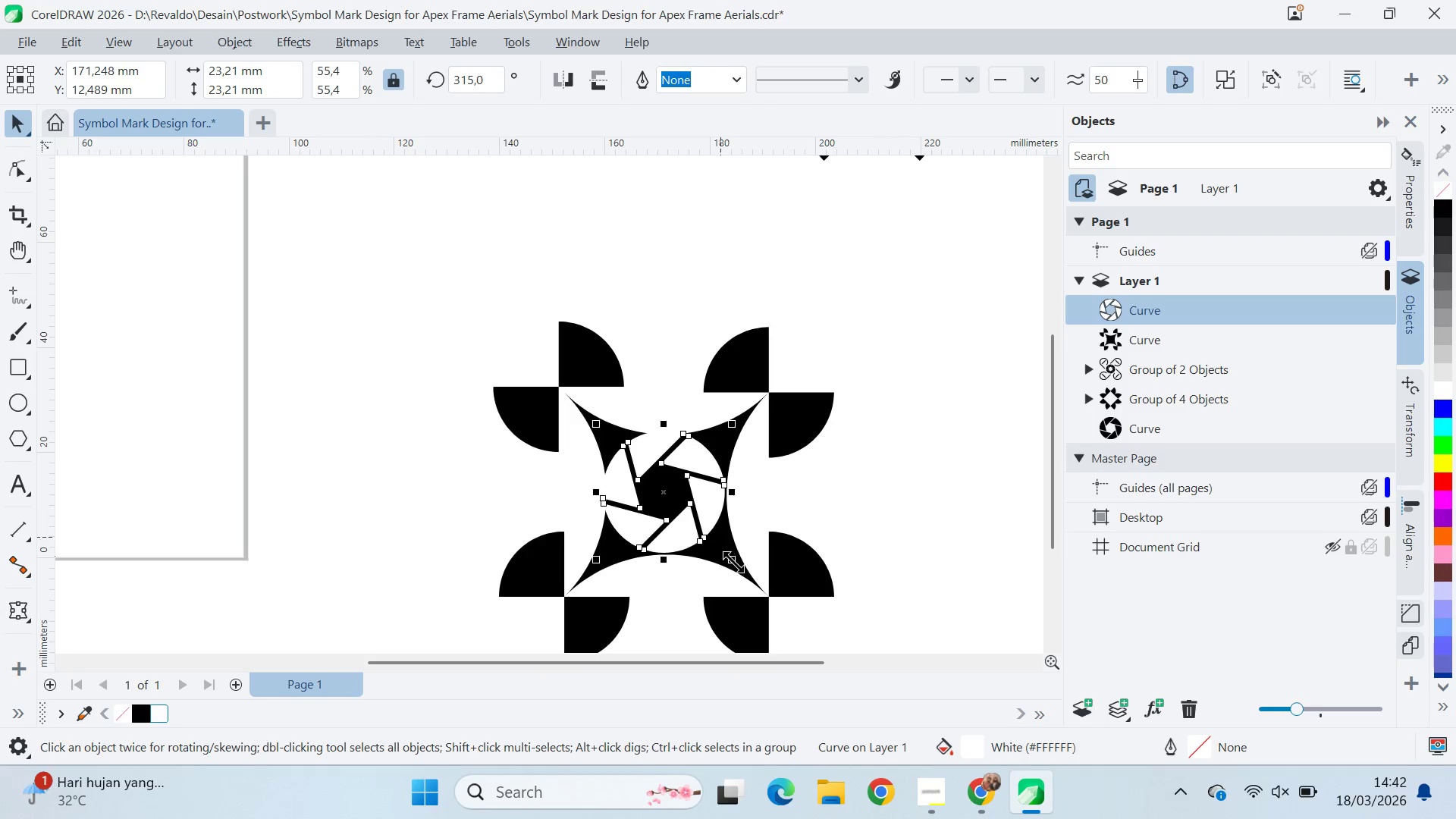 
left_click([885, 533])
 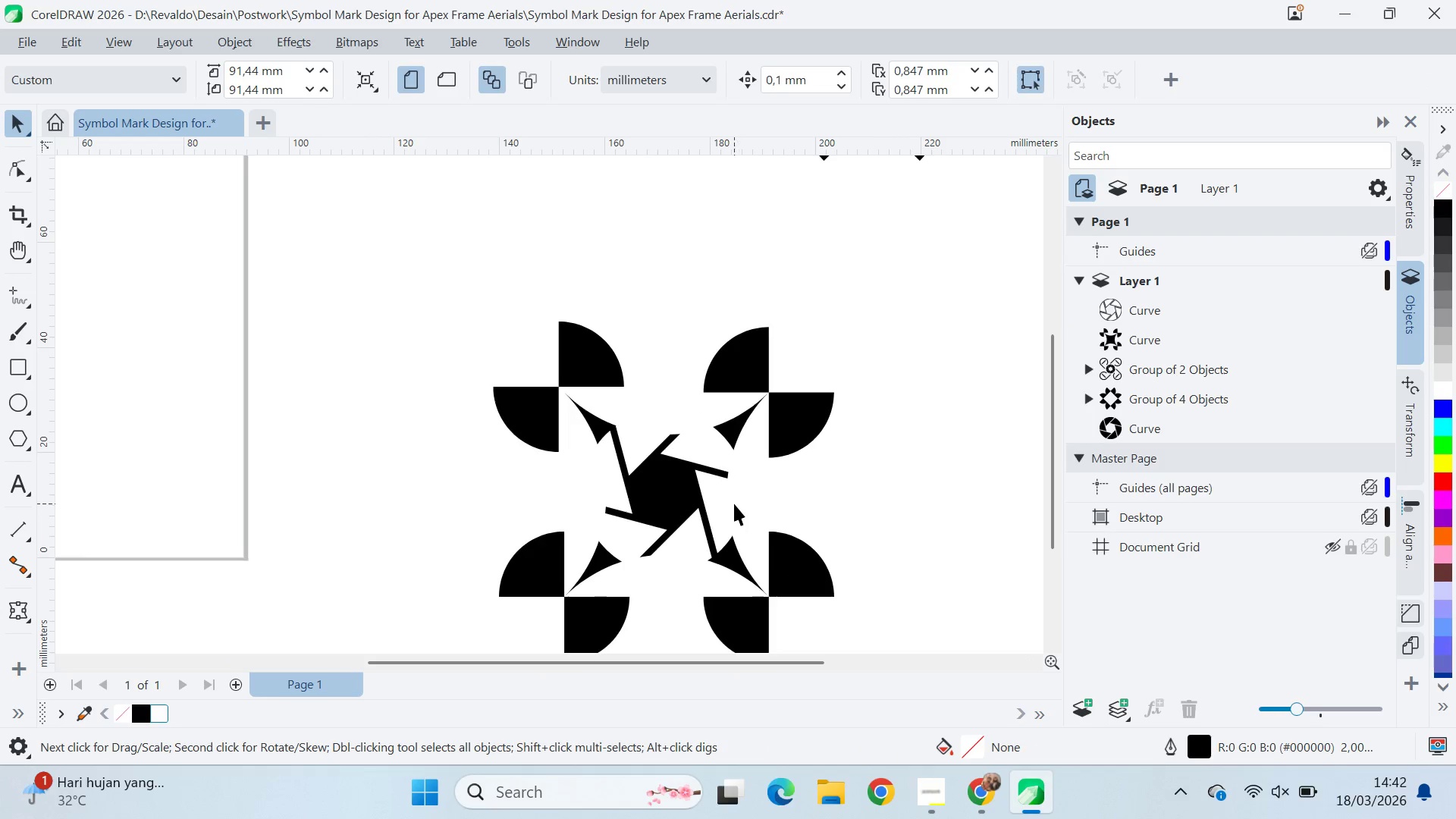 
left_click([734, 503])
 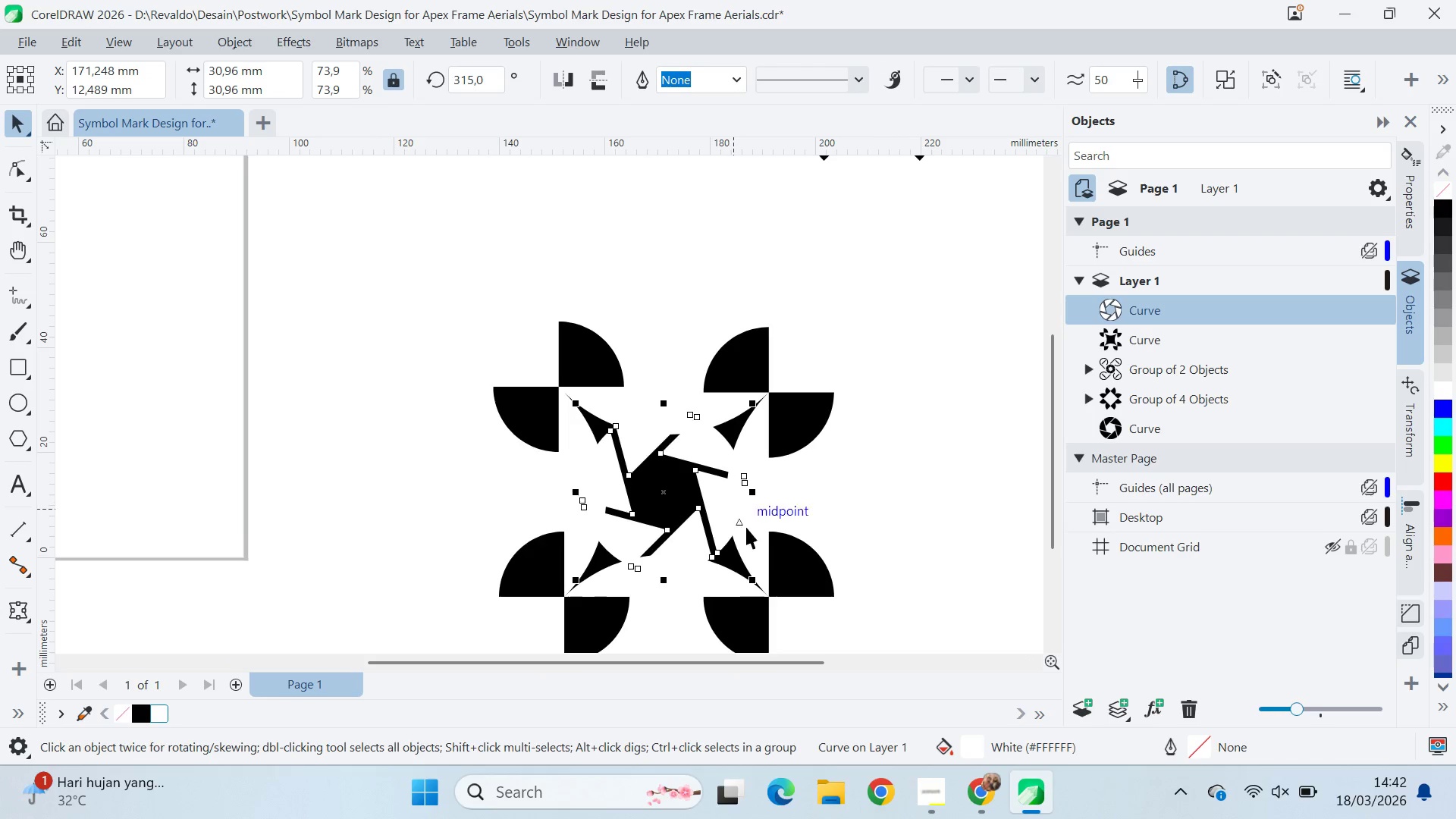 
hold_key(key=ShiftLeft, duration=1.47)
left_click_drag(start_coordinate=[752, 582], to_coordinate=[739, 585])
 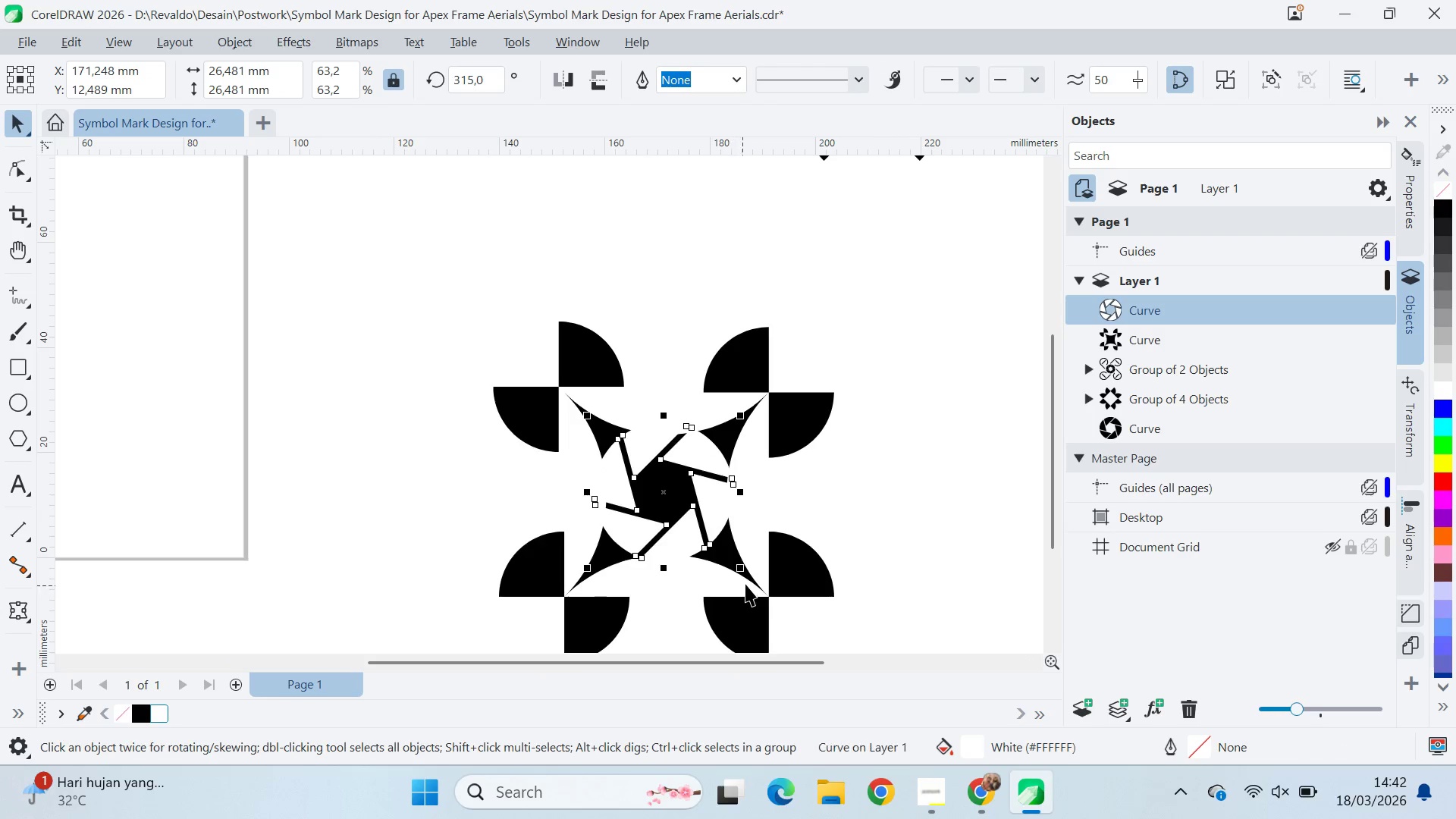 
hold_key(key=ShiftLeft, duration=13.14)
left_click([874, 480])
 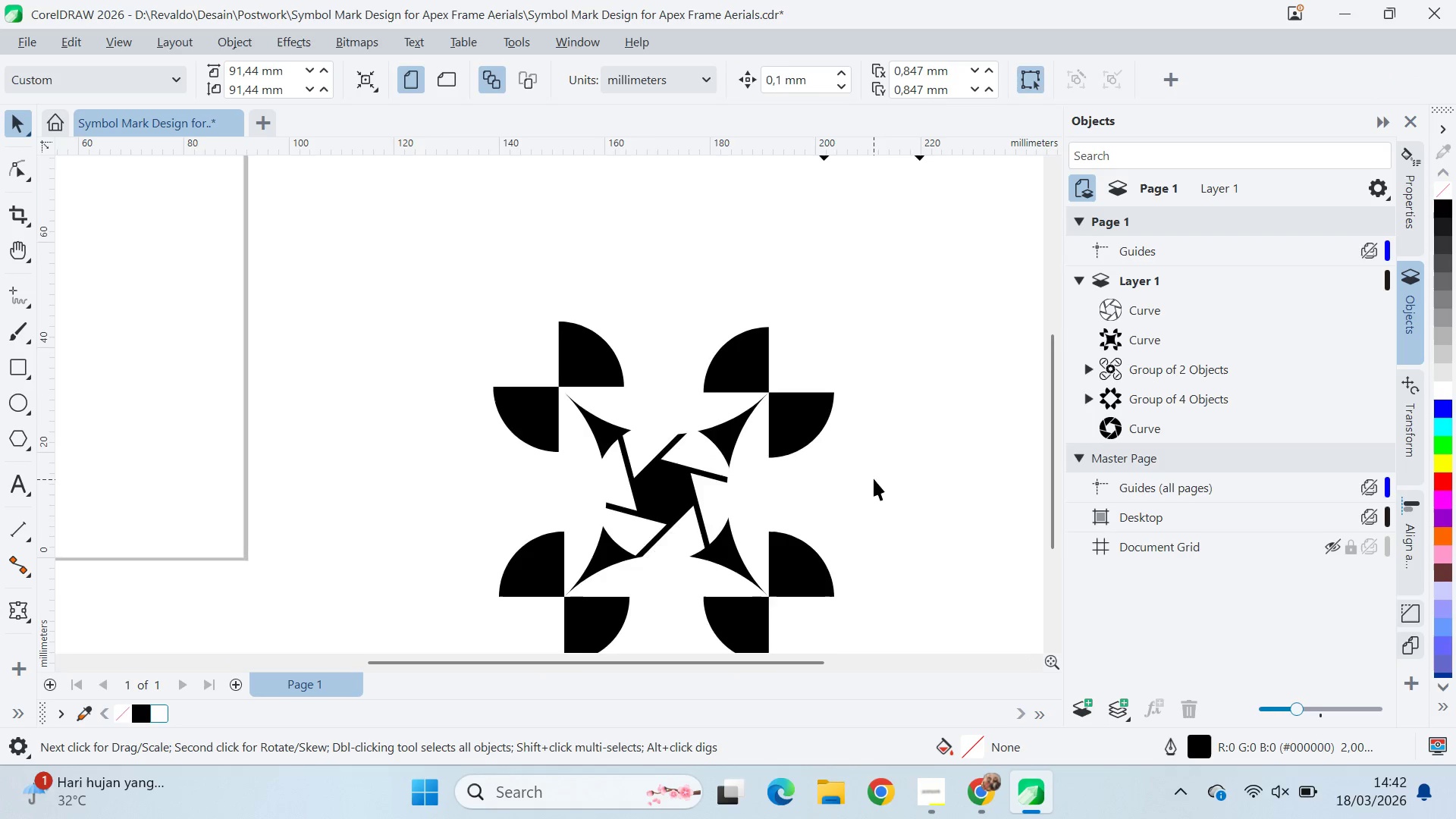 
scroll: coordinate [874, 477], scroll_direction: down, amount: 8.0
 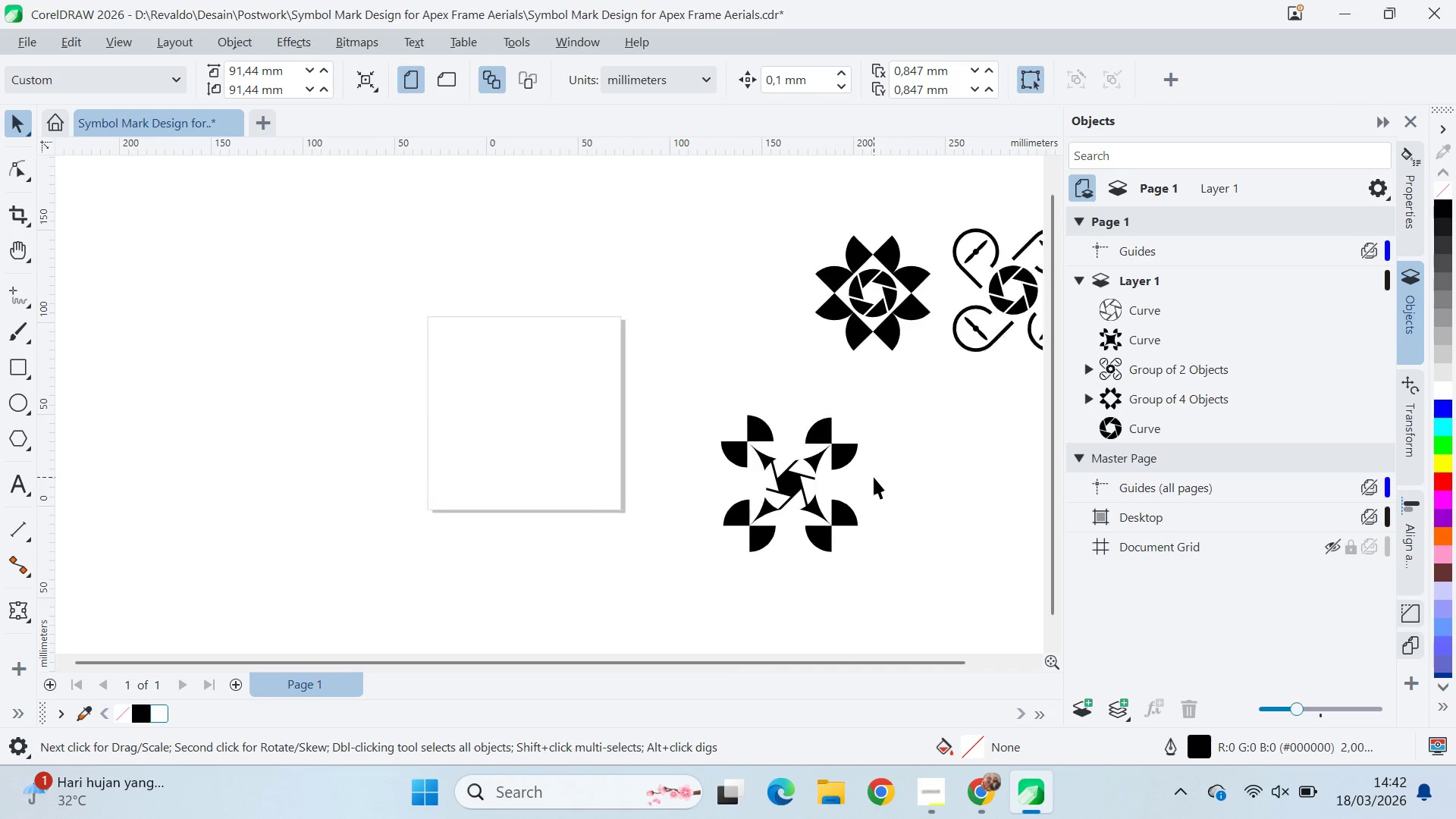 
scroll: coordinate [701, 513], scroll_direction: up, amount: 10.0
 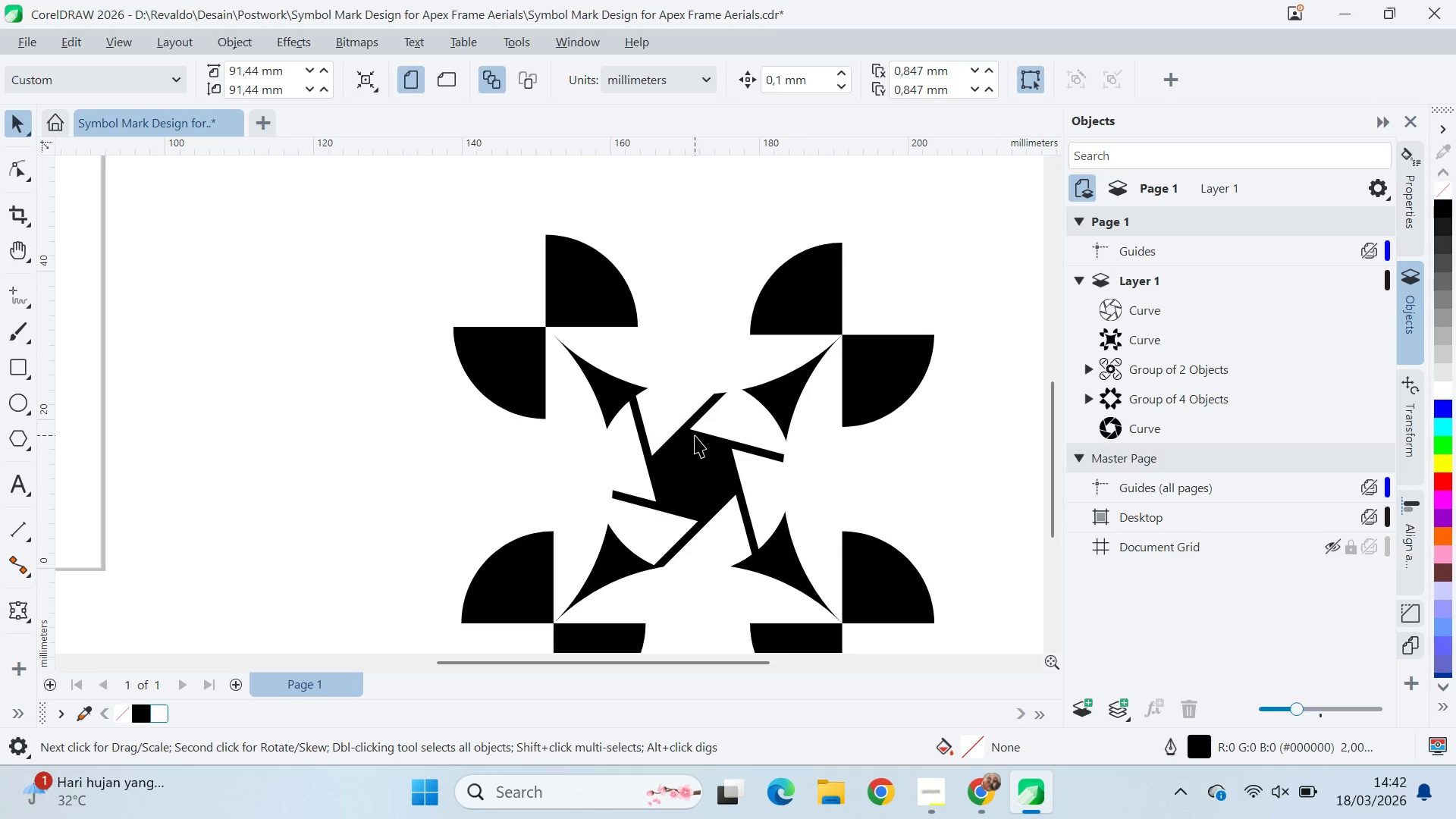 
left_click([702, 457])
 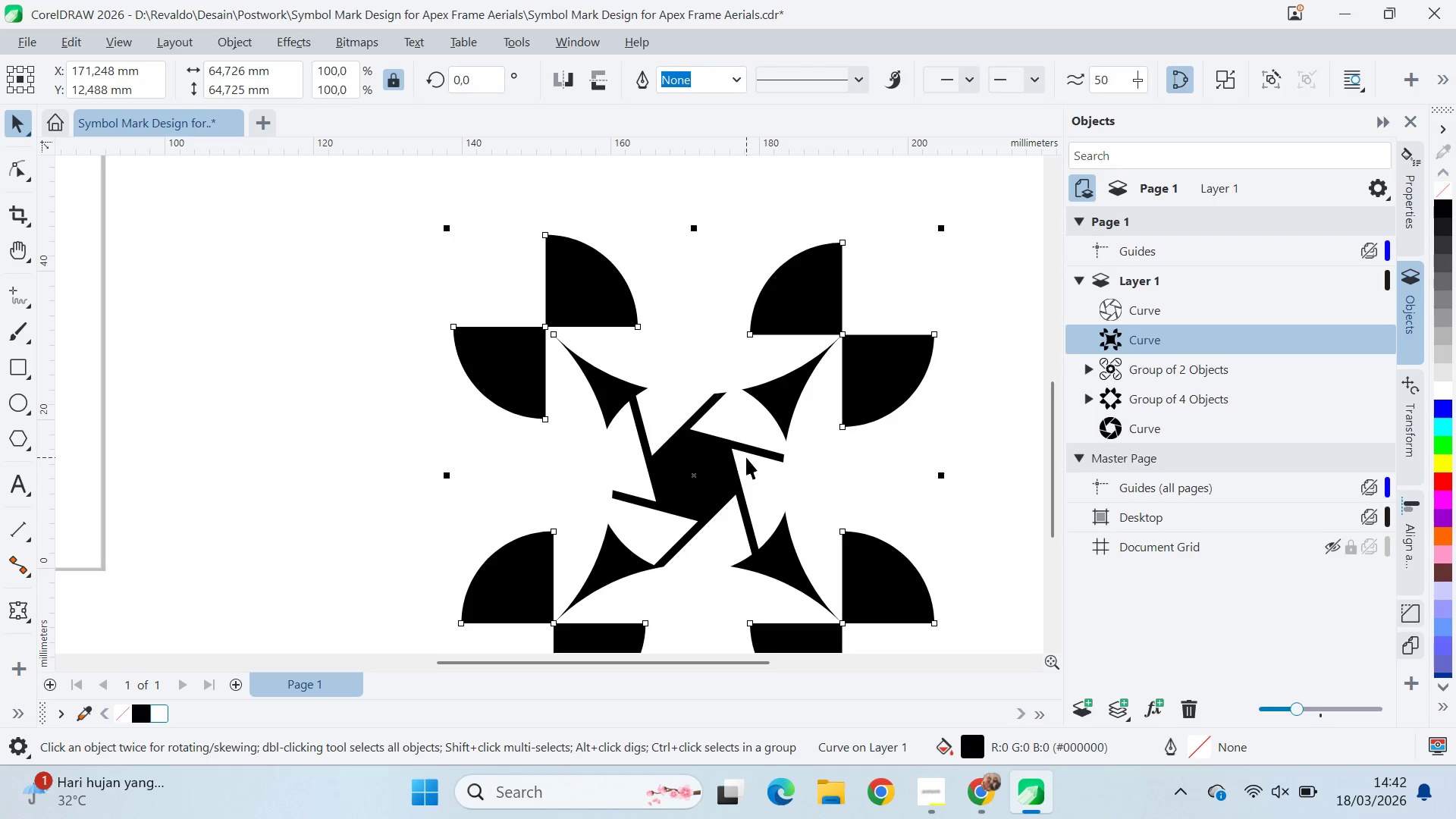 
left_click([755, 449])
 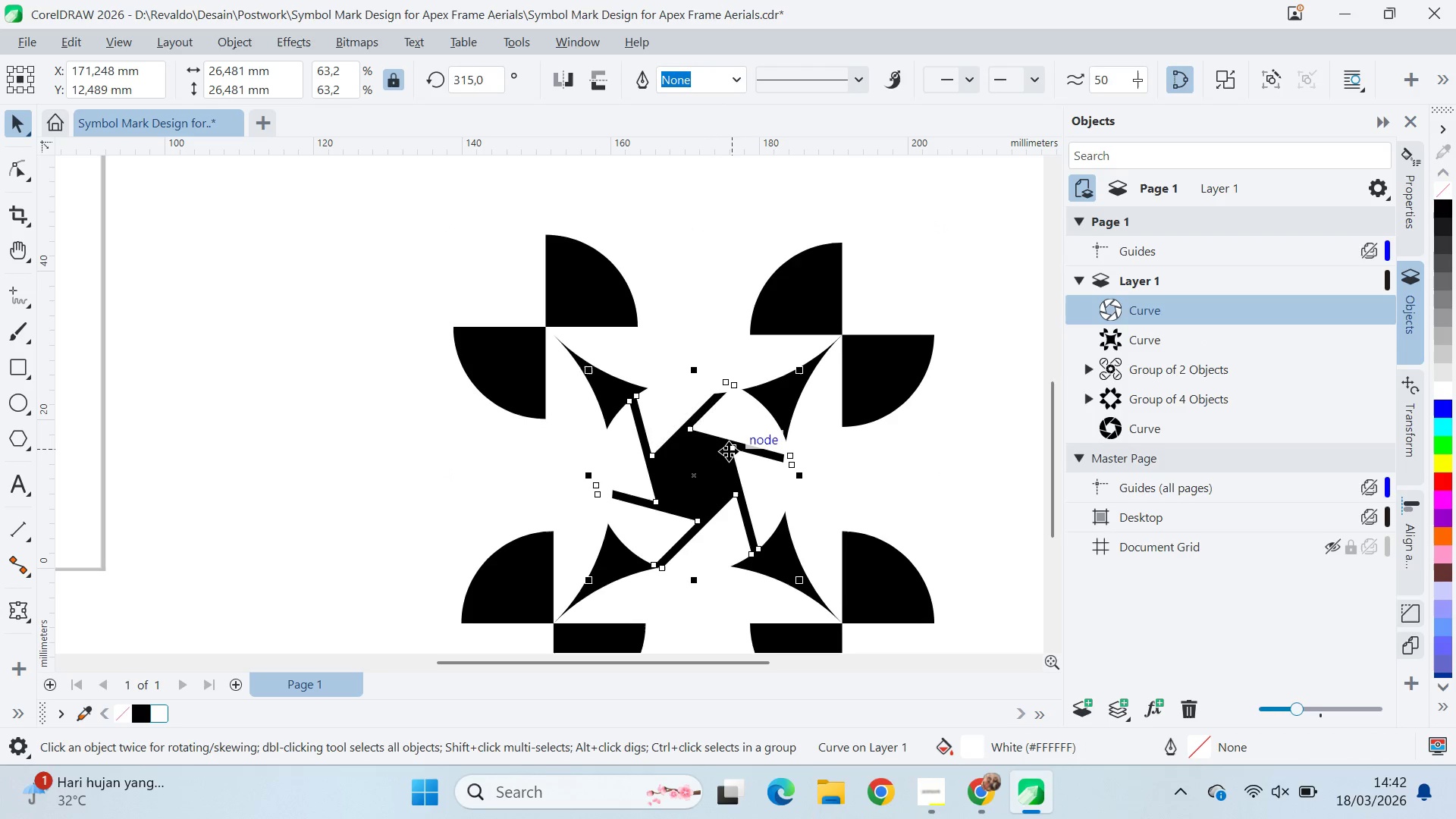 
left_click([729, 447])
 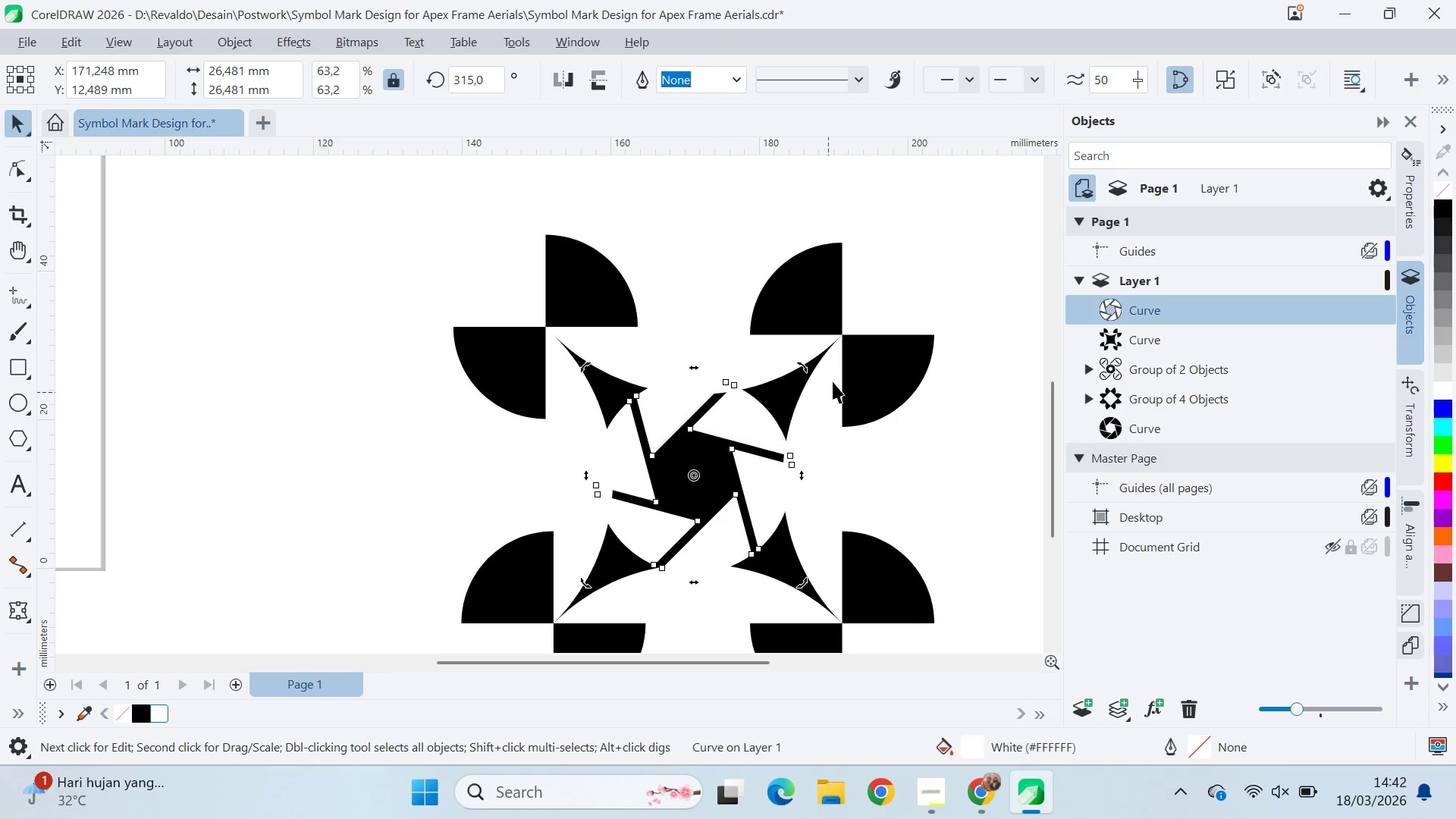 
hold_key(key=ControlLeft, duration=1.5)
left_click_drag(start_coordinate=[806, 366], to_coordinate=[833, 383])
 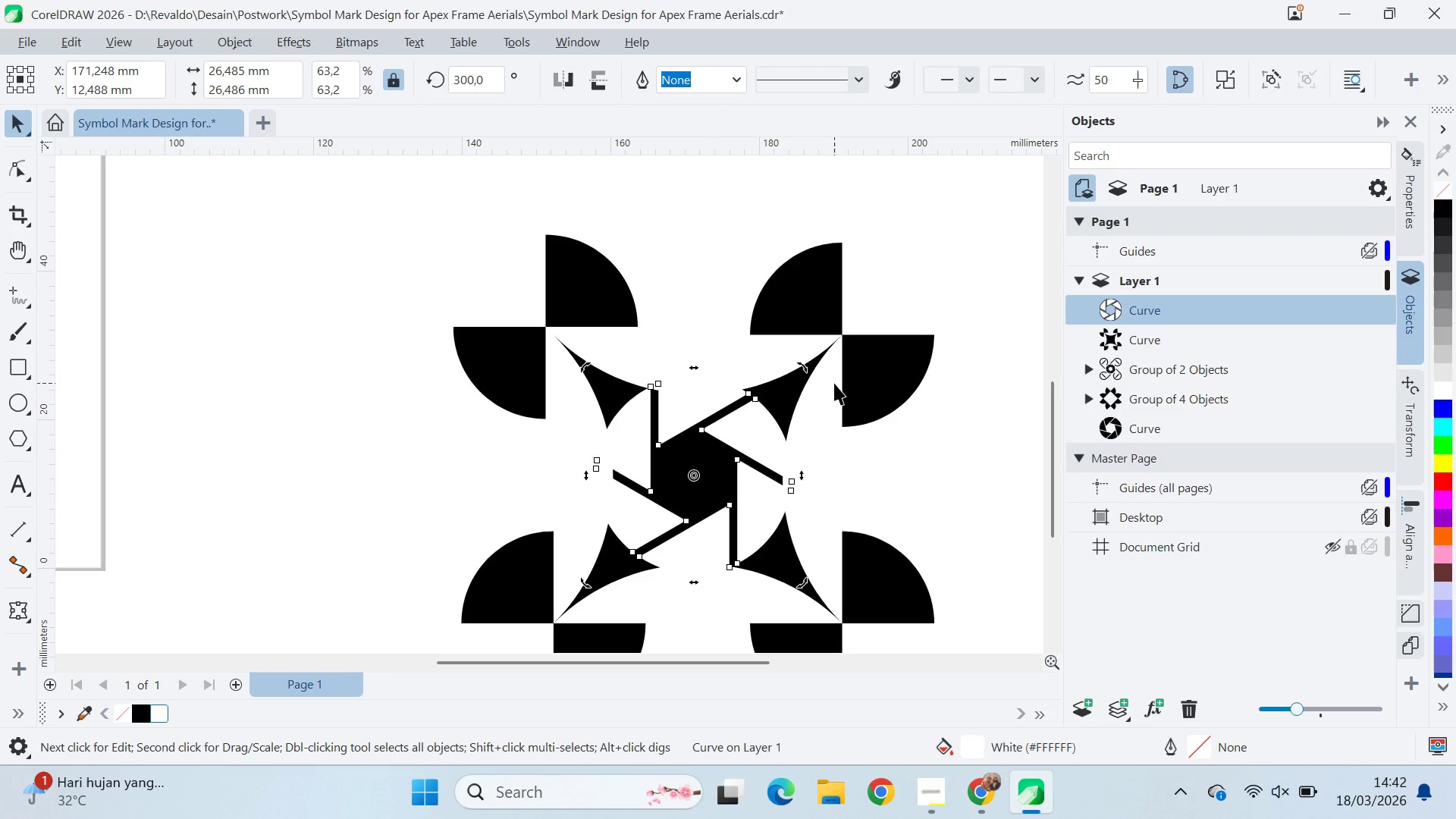 
key(Control+ControlLeft)
 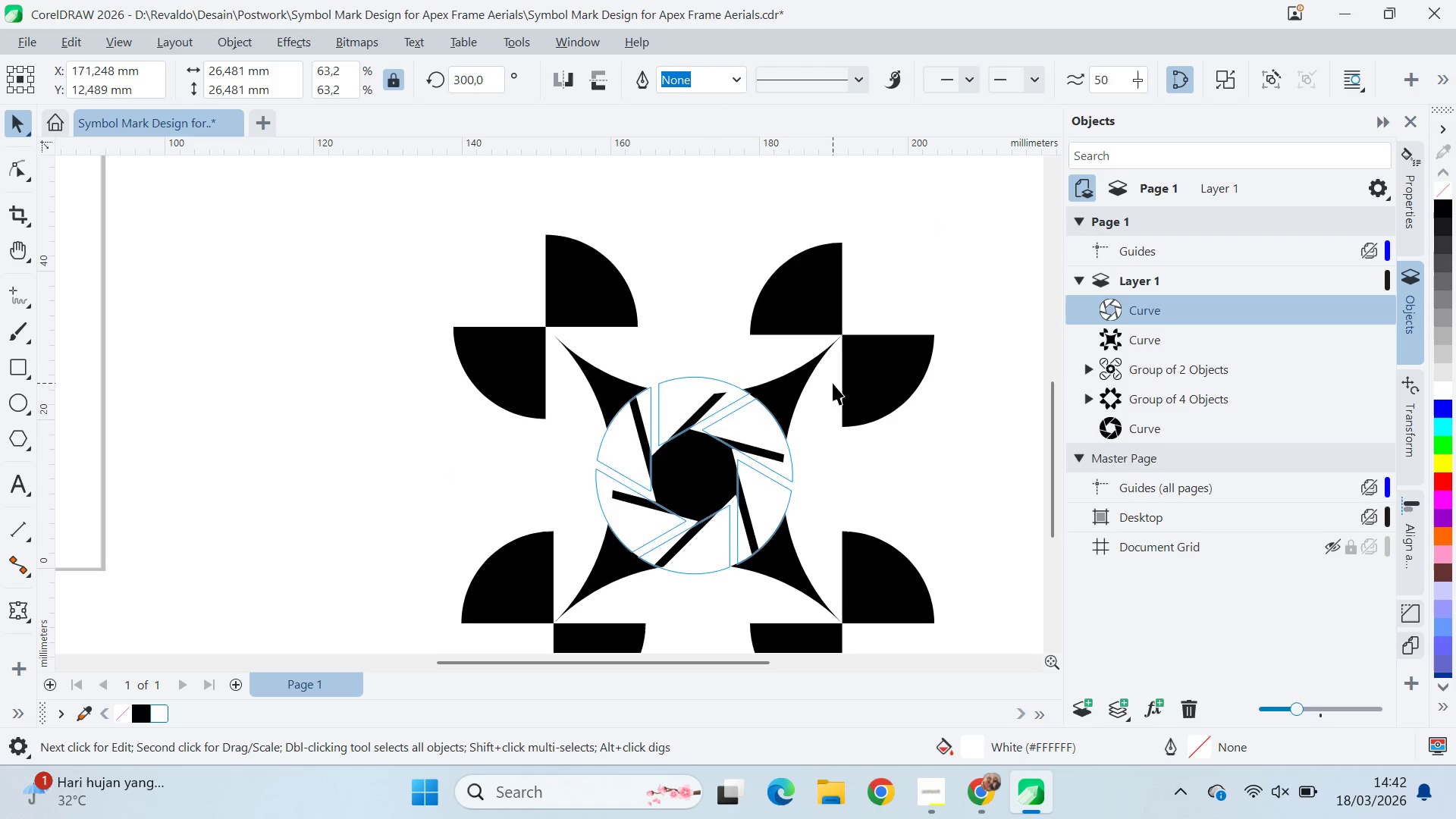 
key(Control+ControlLeft)
 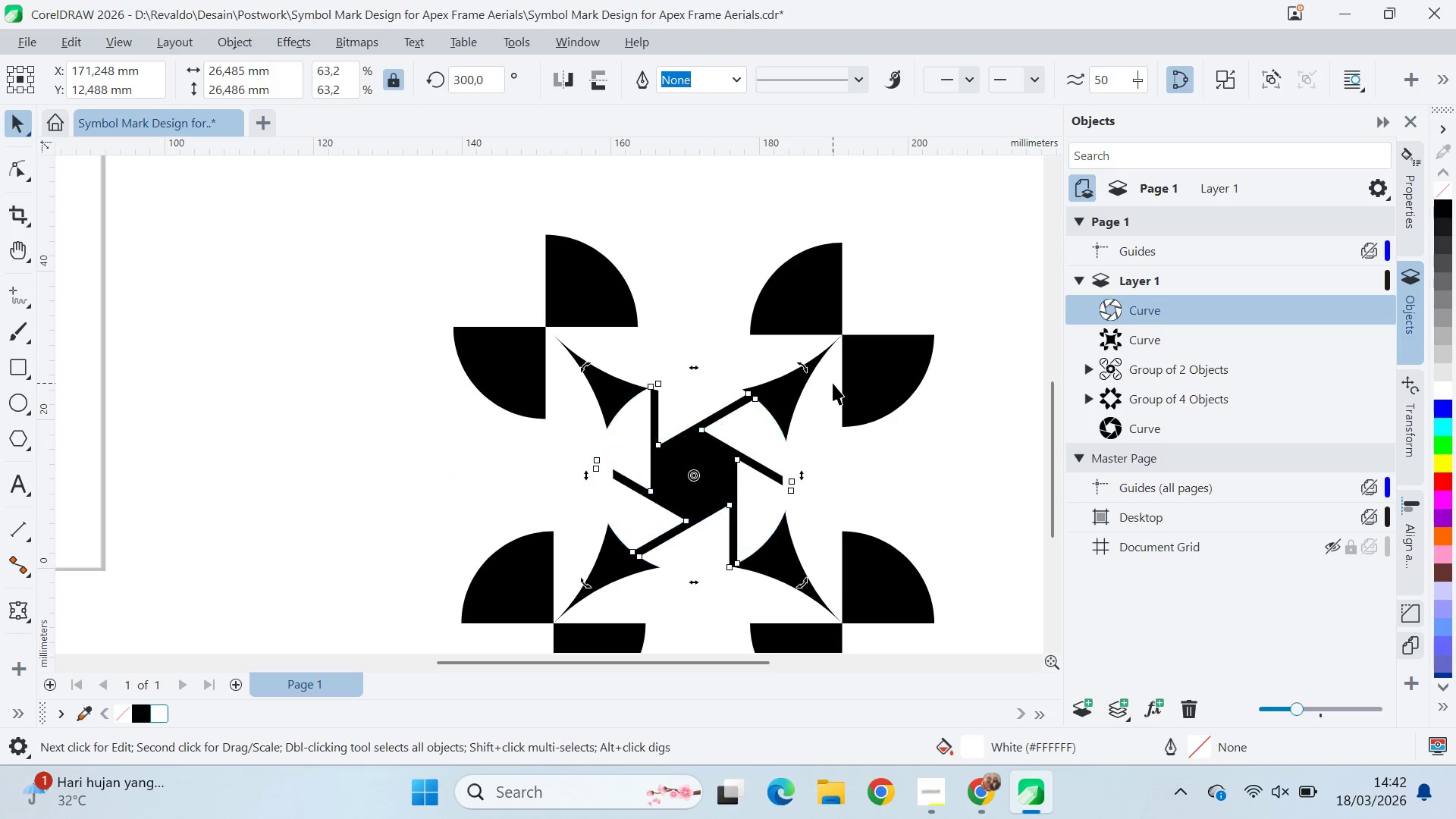 
key(Control+ControlLeft)
 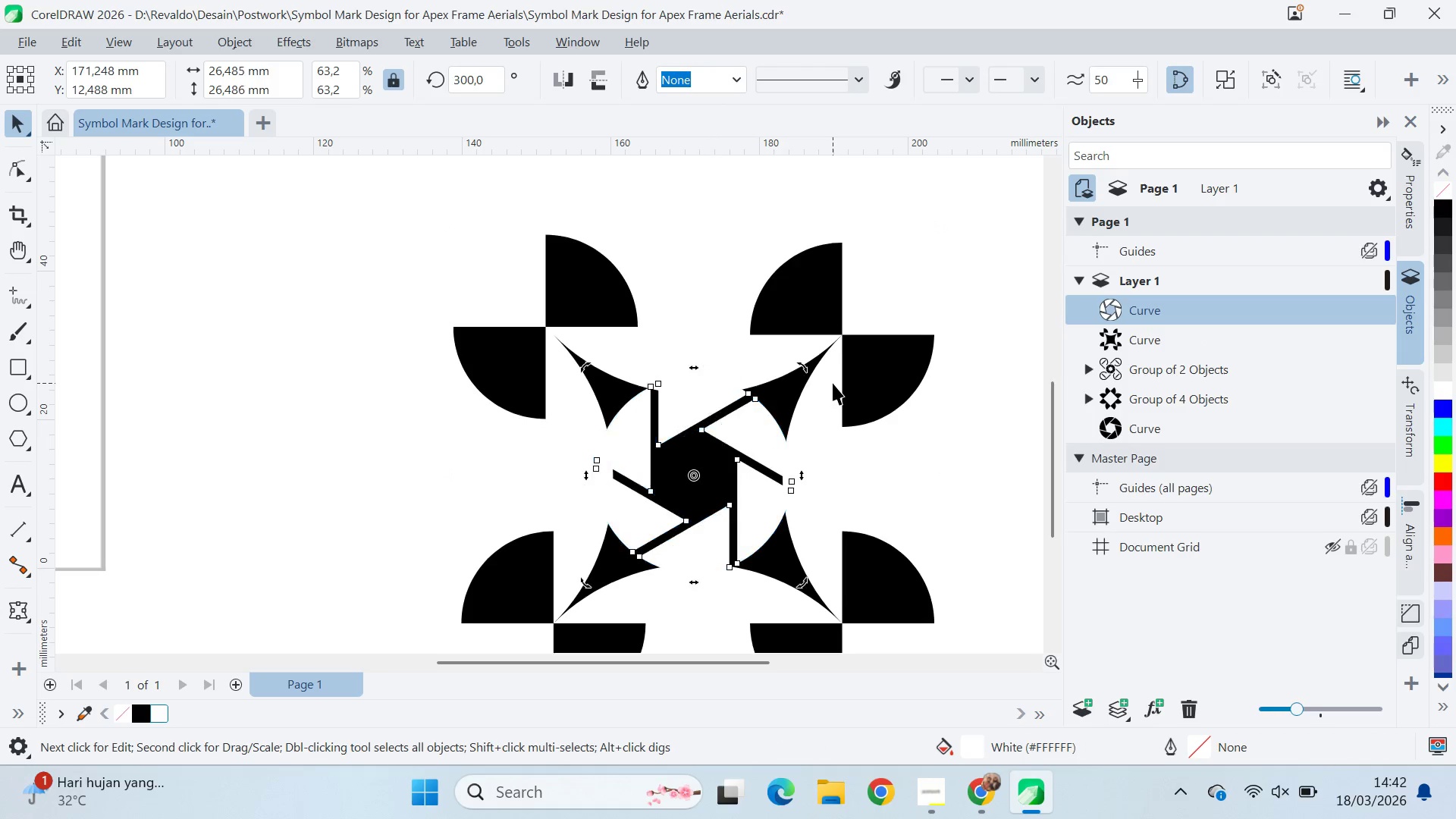 
key(Control+ControlLeft)
 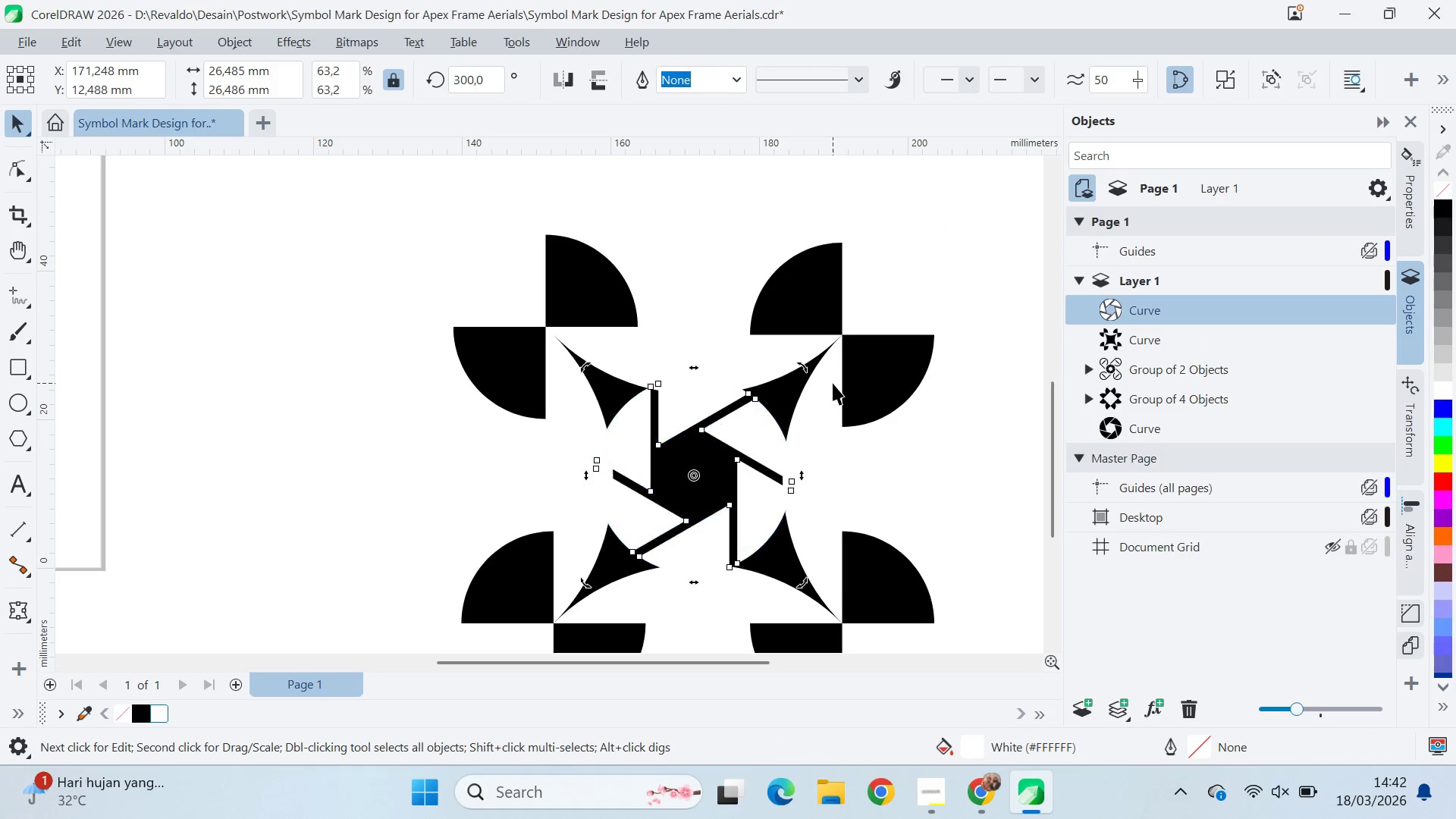 
key(Control+ControlLeft)
 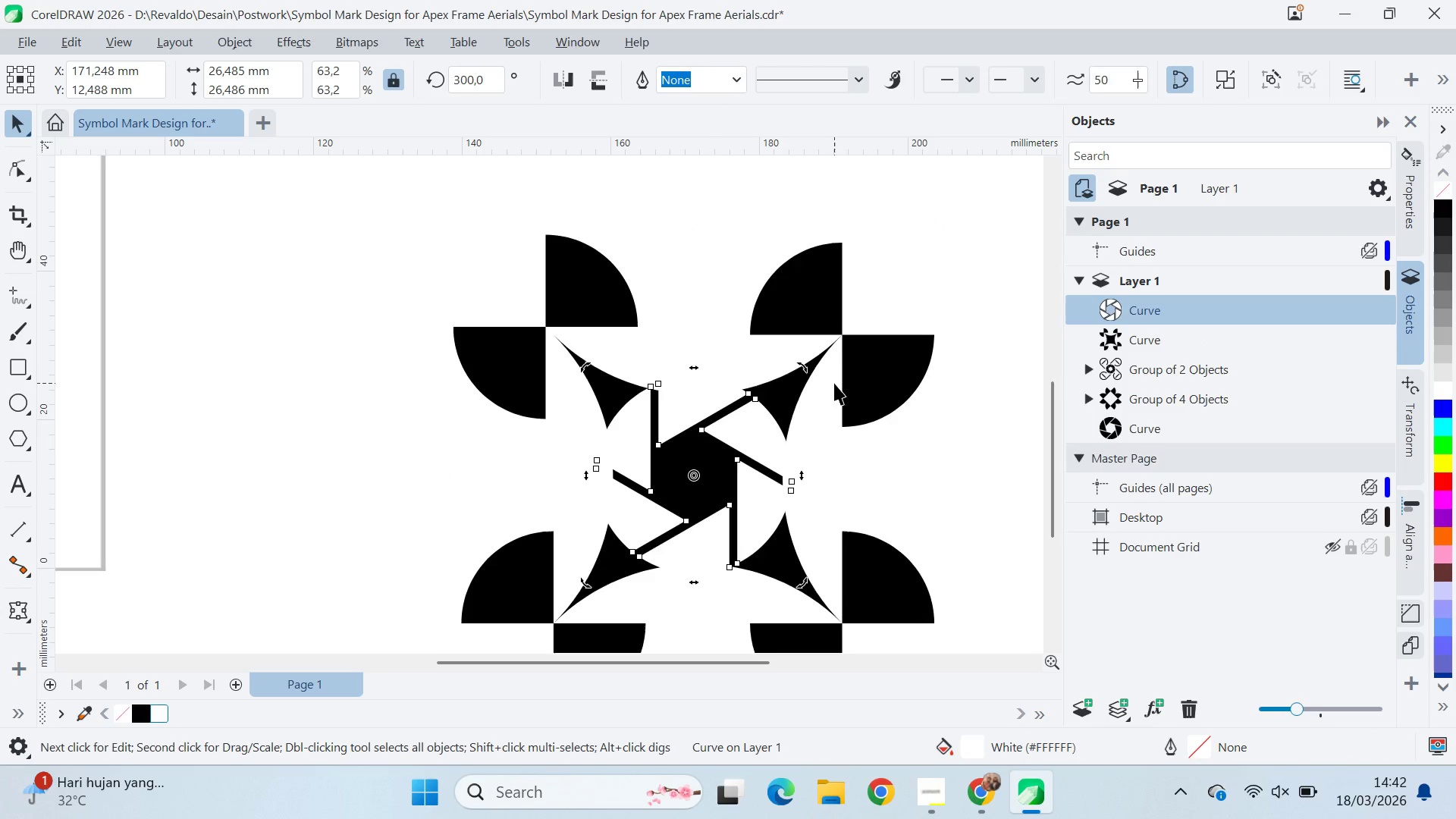 
key(Control+Z)
 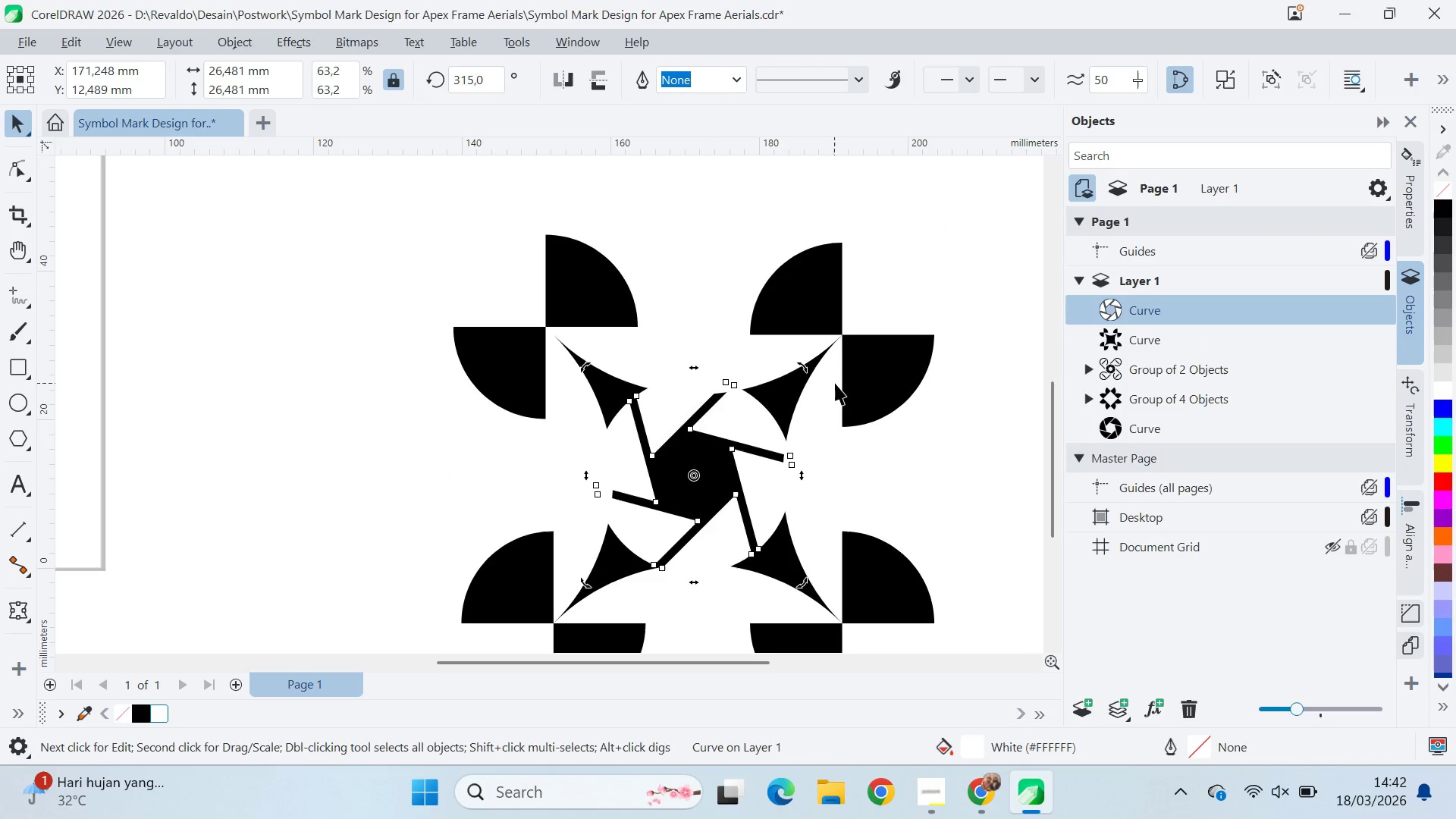 
left_click([926, 496])
 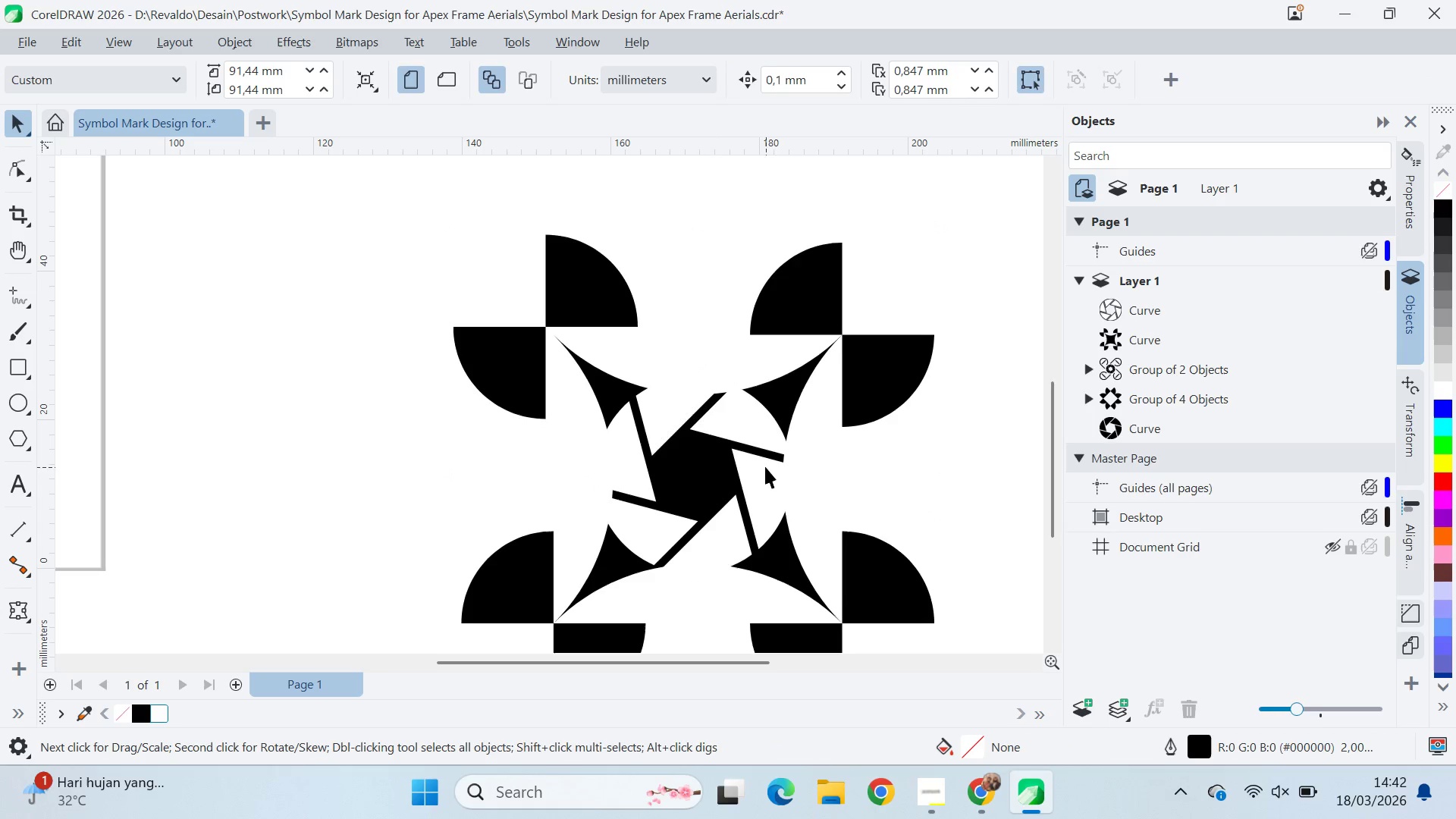 
left_click([761, 450])
 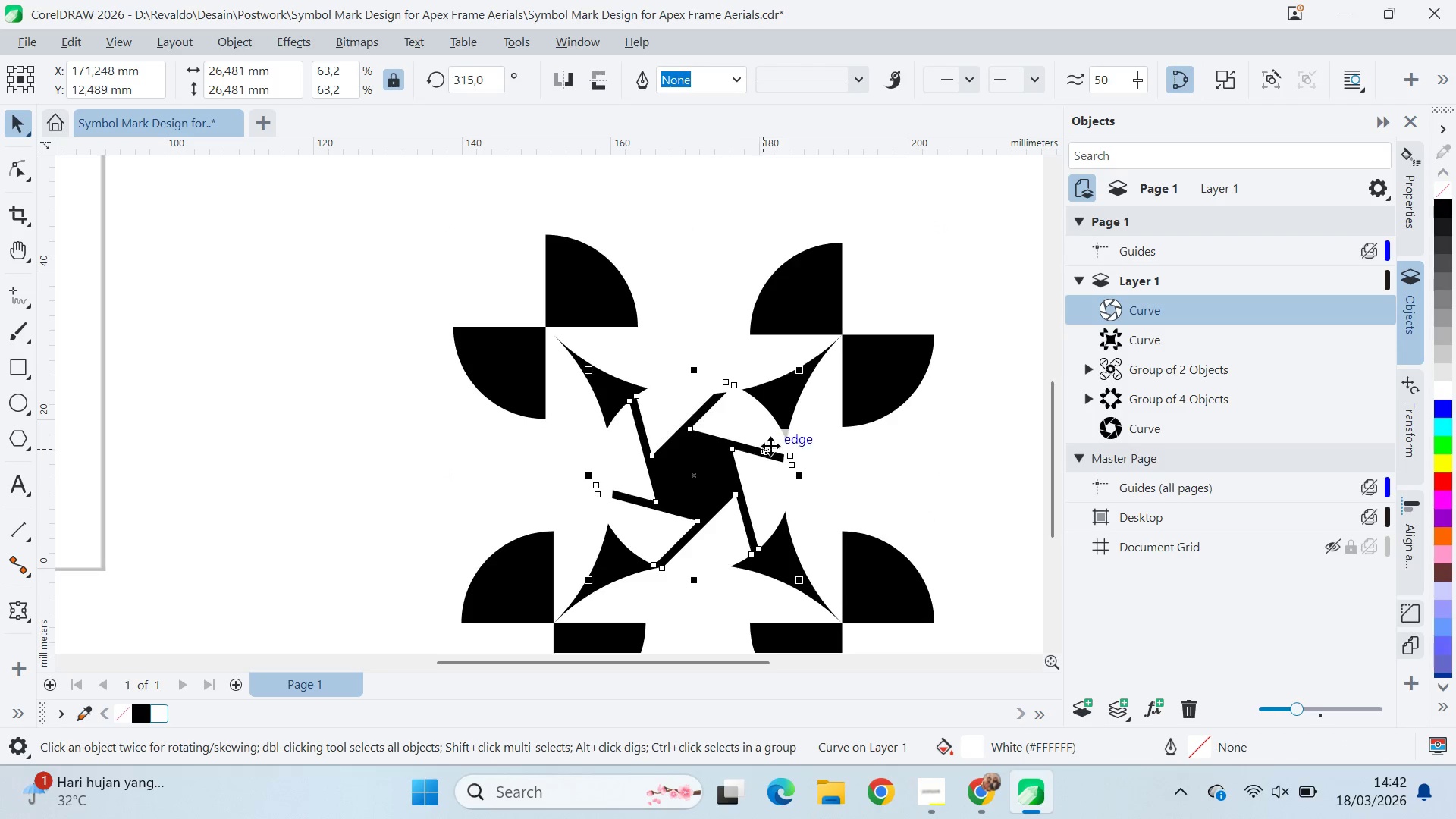 
hold_key(key=ShiftLeft, duration=0.86)
left_click_drag(start_coordinate=[800, 372], to_coordinate=[836, 400])
 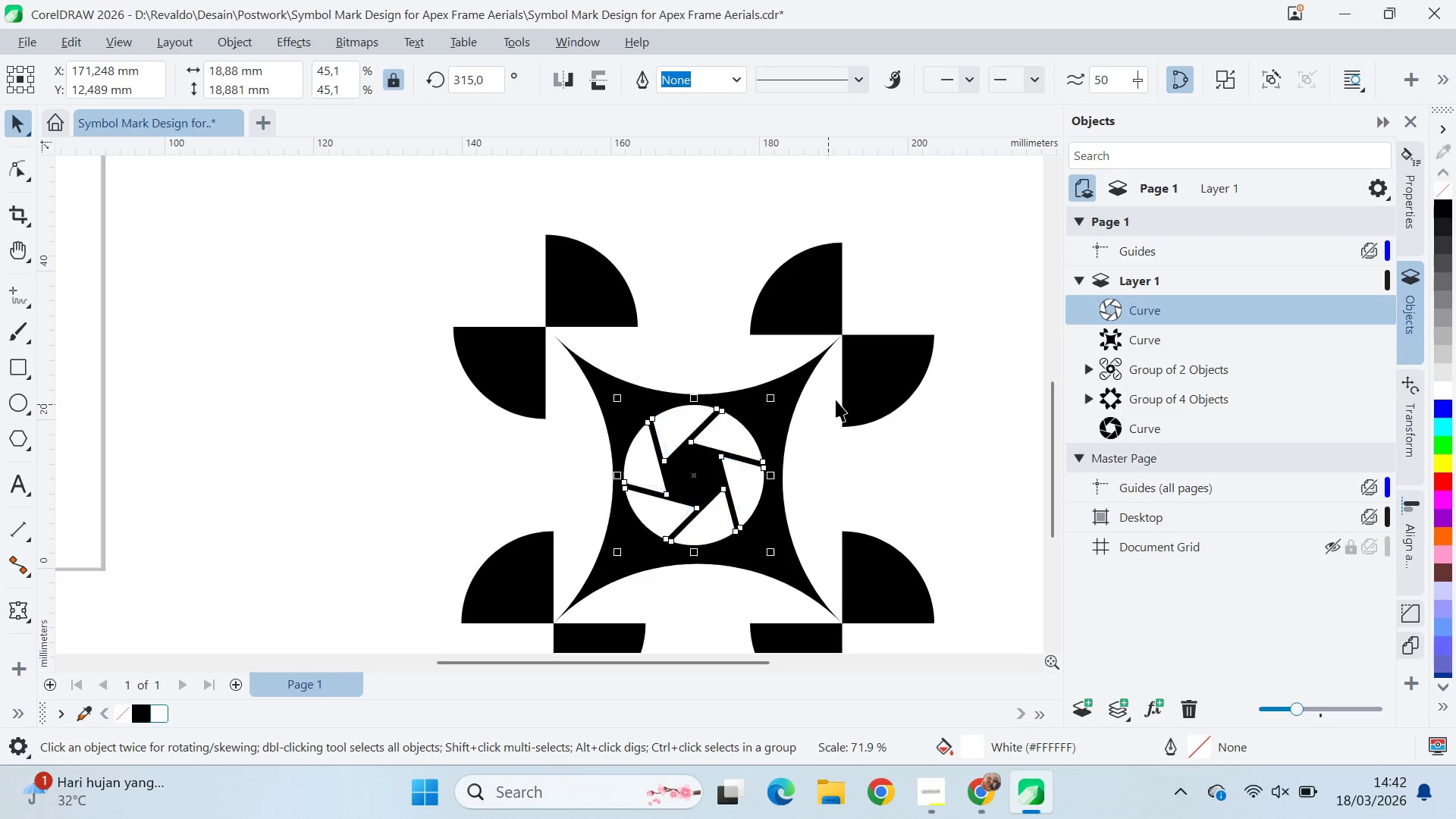 
hold_key(key=ShiftLeft, duration=1.51)
 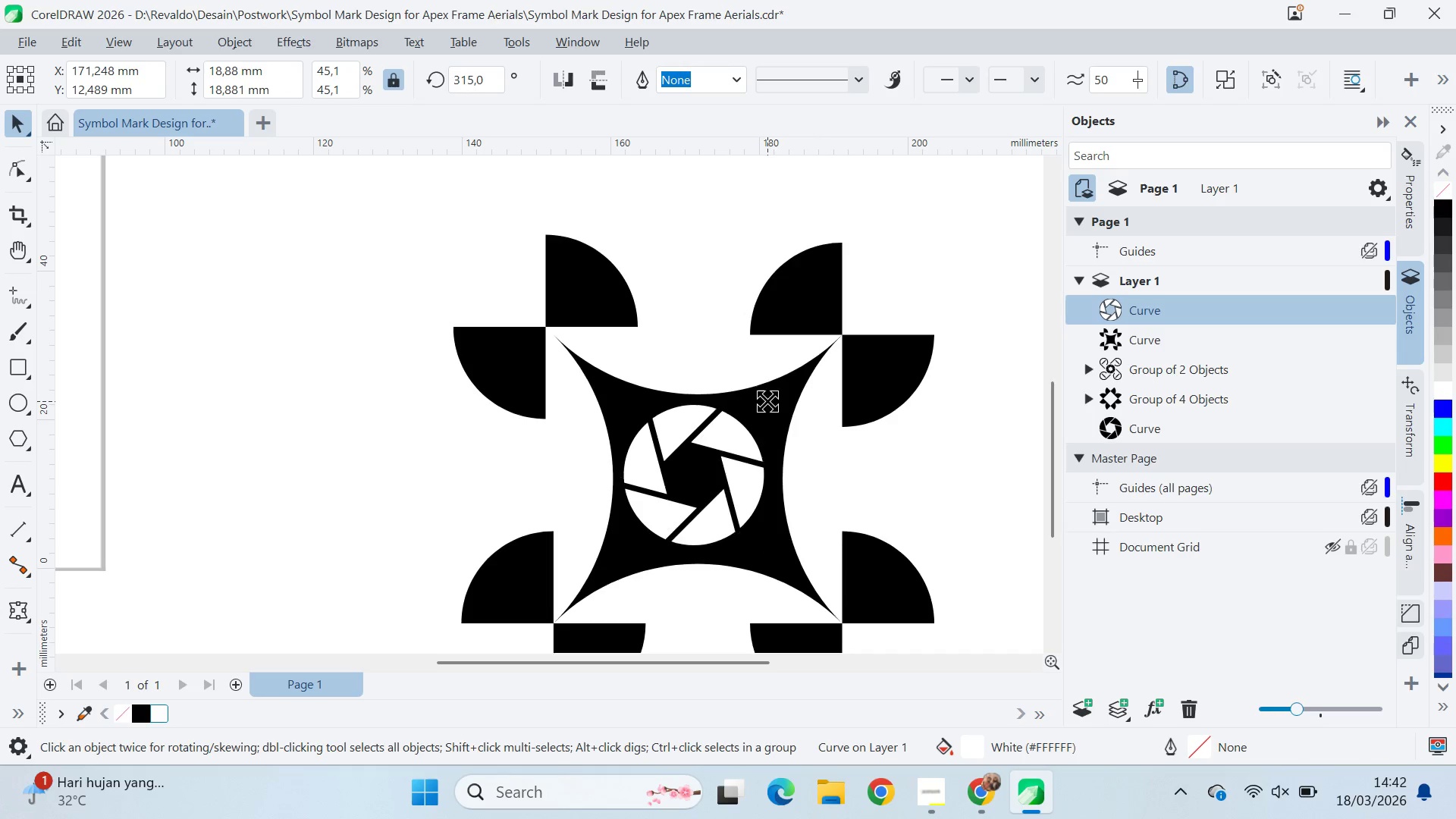 
left_click_drag(start_coordinate=[767, 401], to_coordinate=[782, 409])
 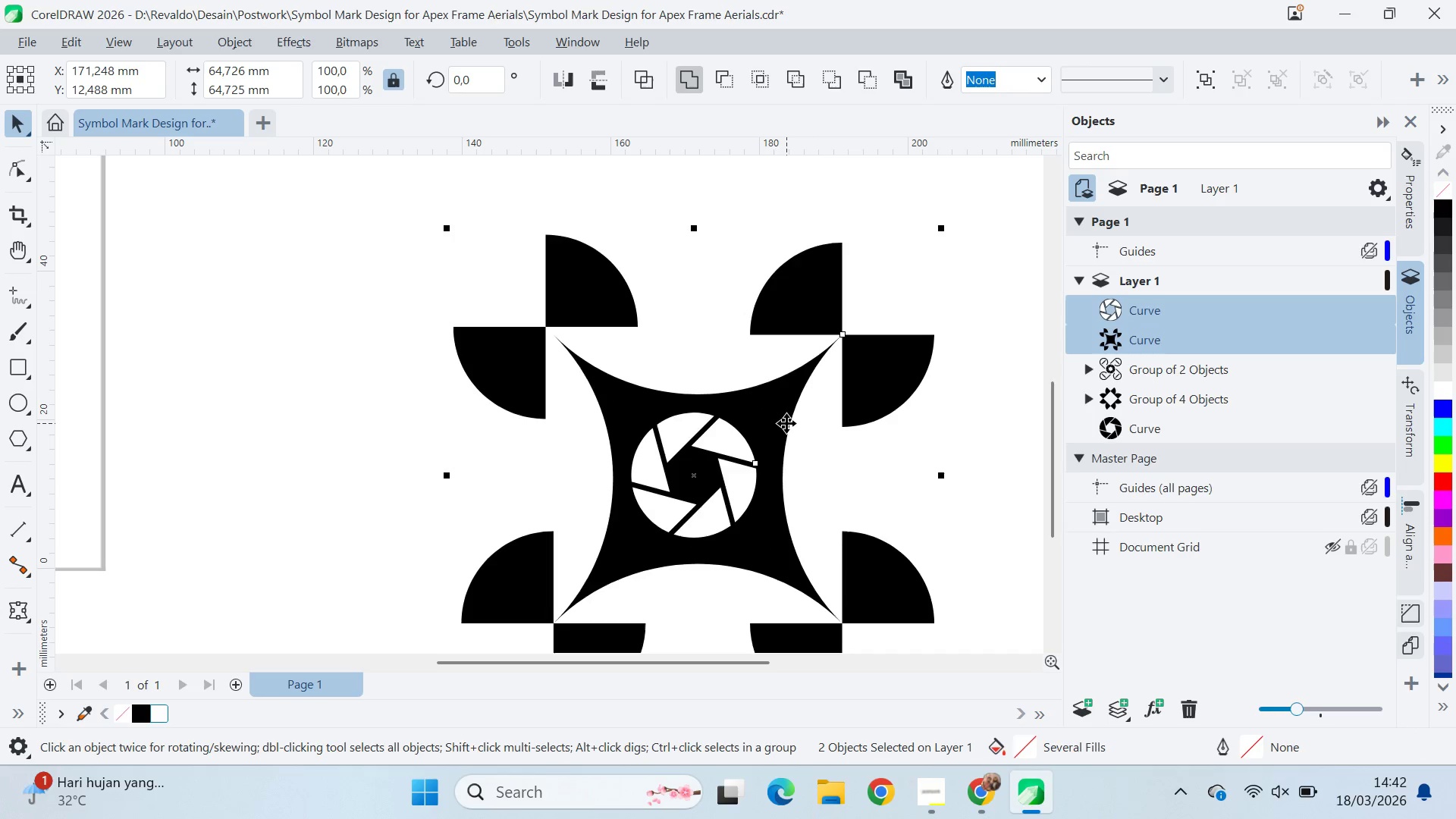 
hold_key(key=ShiftLeft, duration=1.52)
 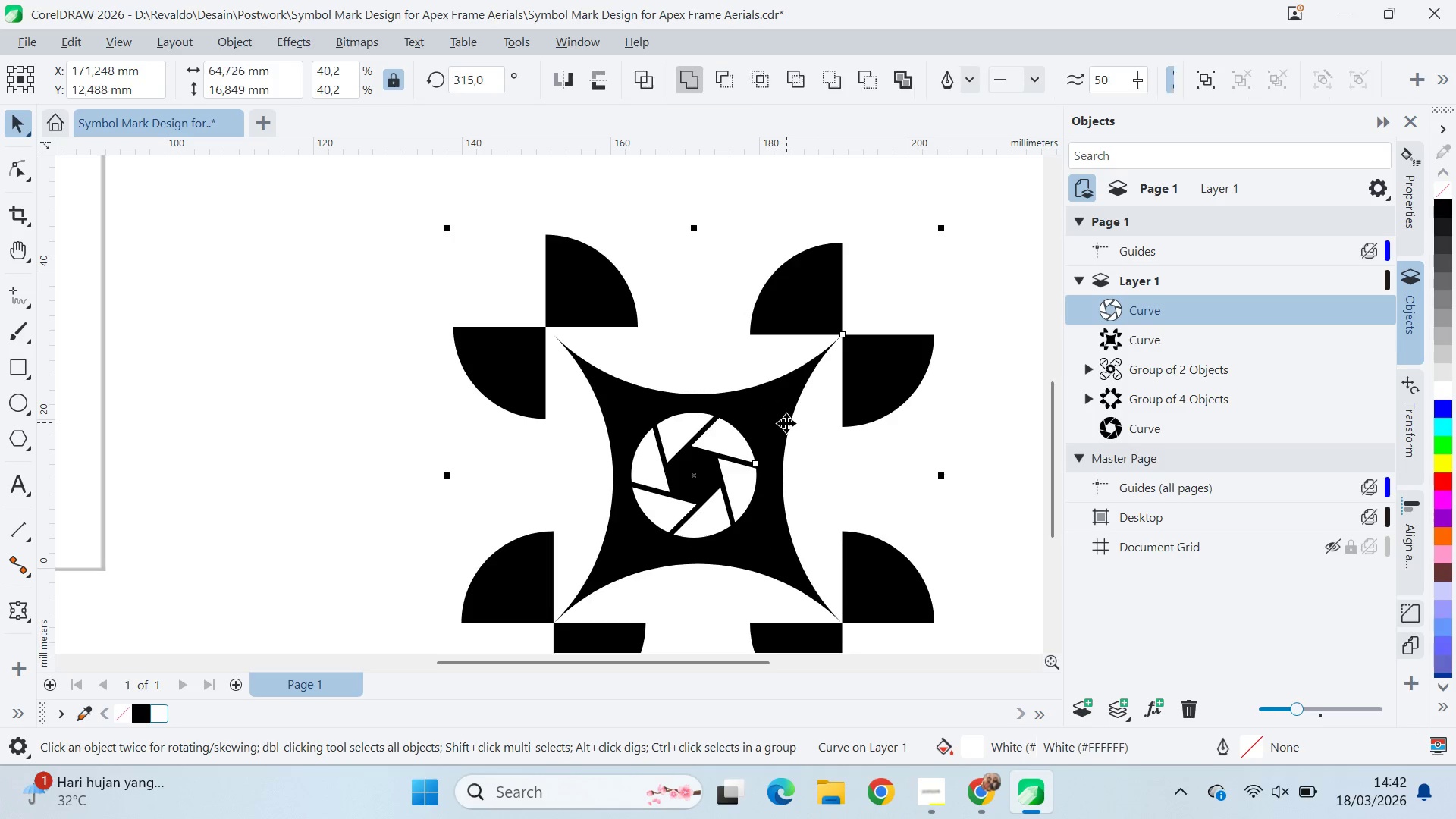 
hold_key(key=ShiftLeft, duration=0.67)
 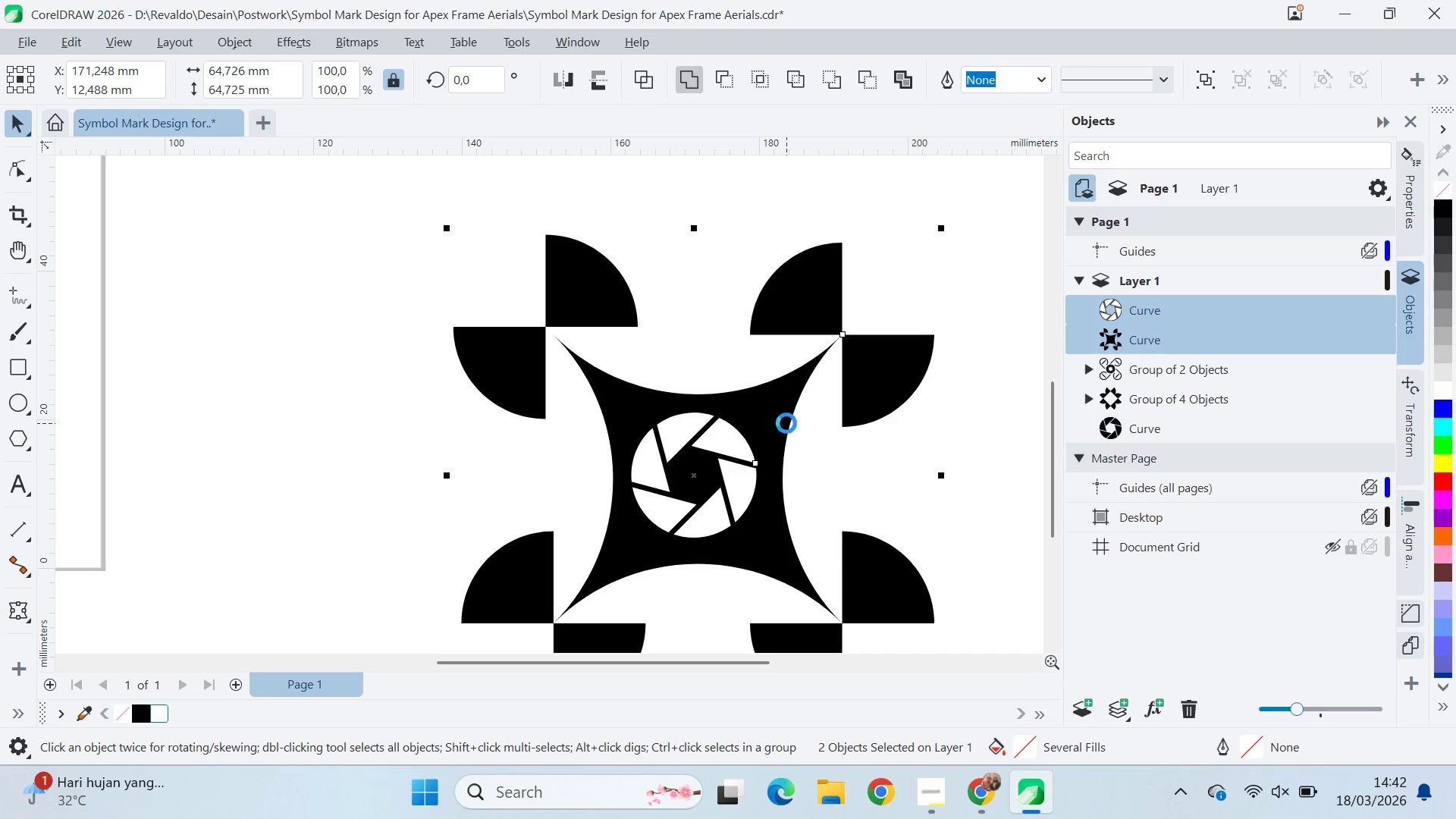 
type(cecec)
 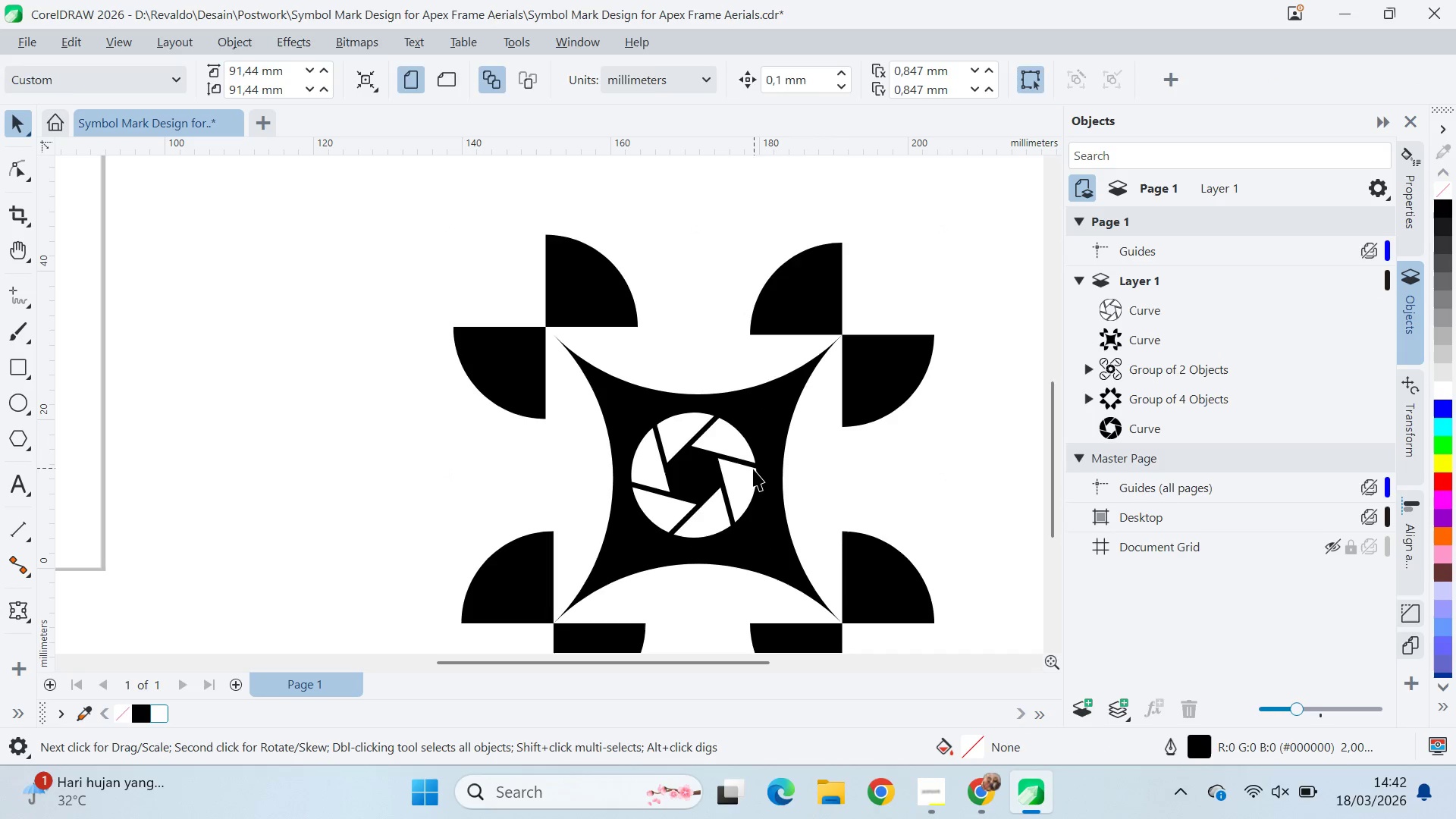 
double_click([753, 469])
 